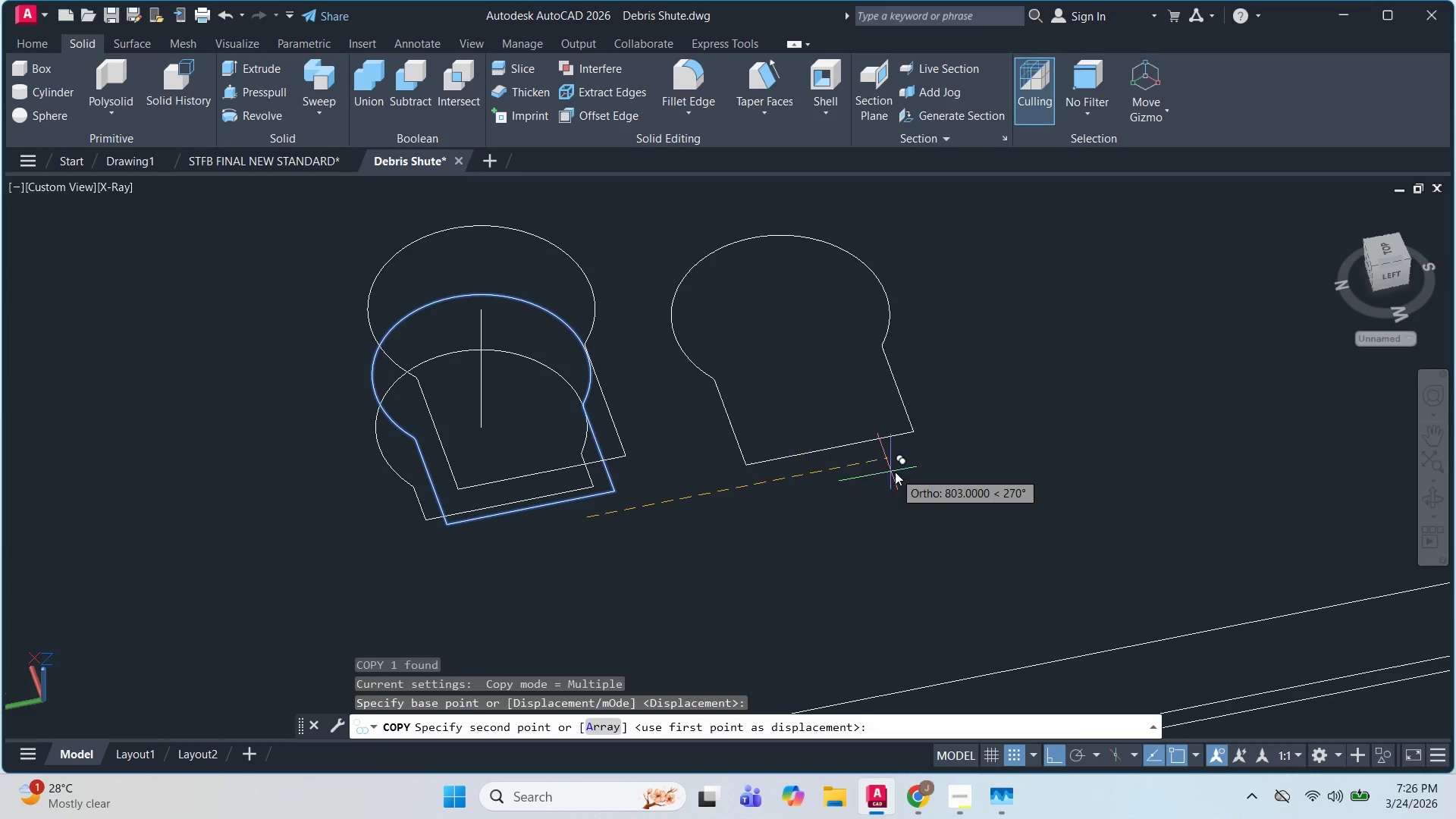 
left_click([895, 472])
 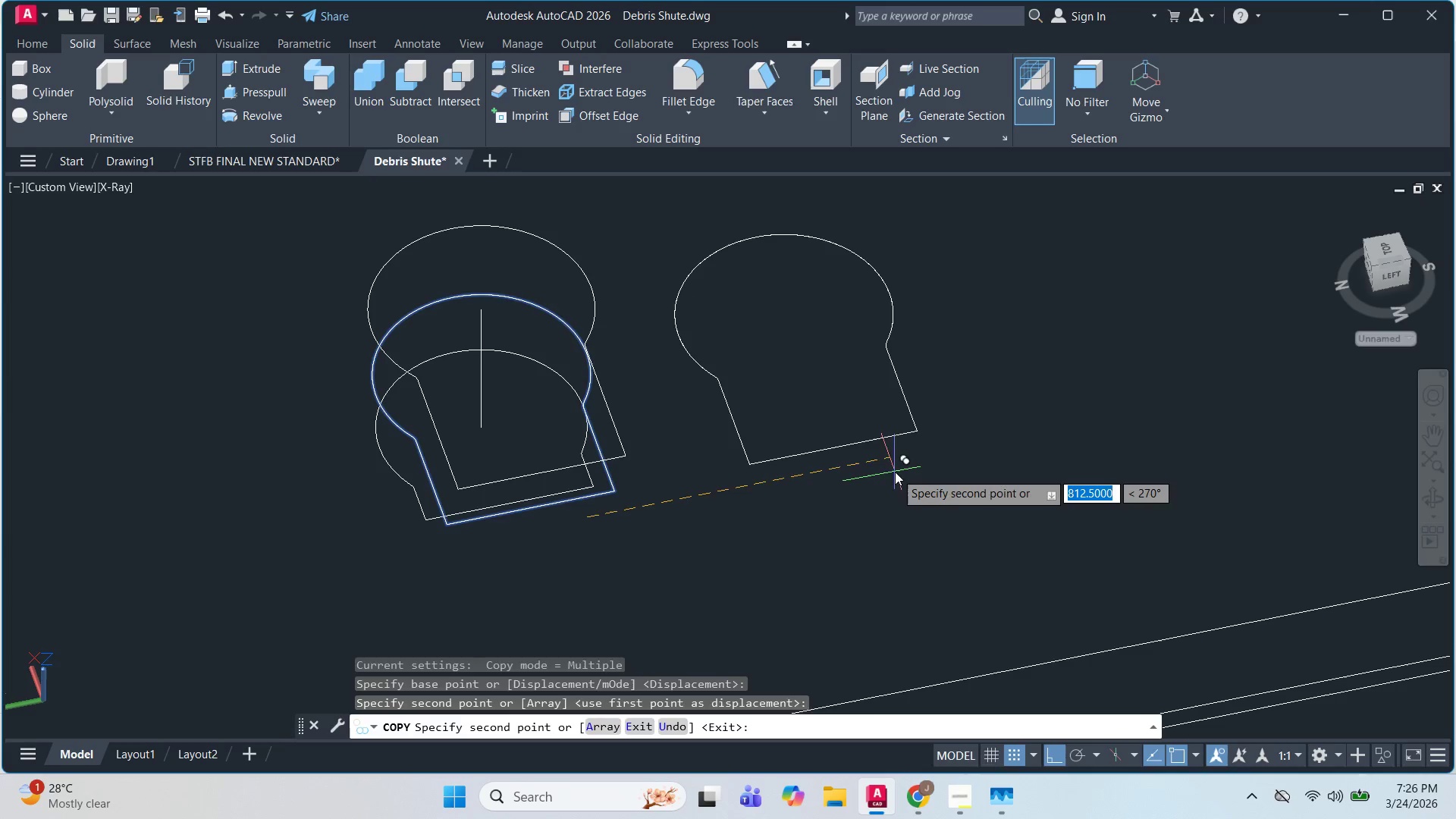 
key(Escape)
 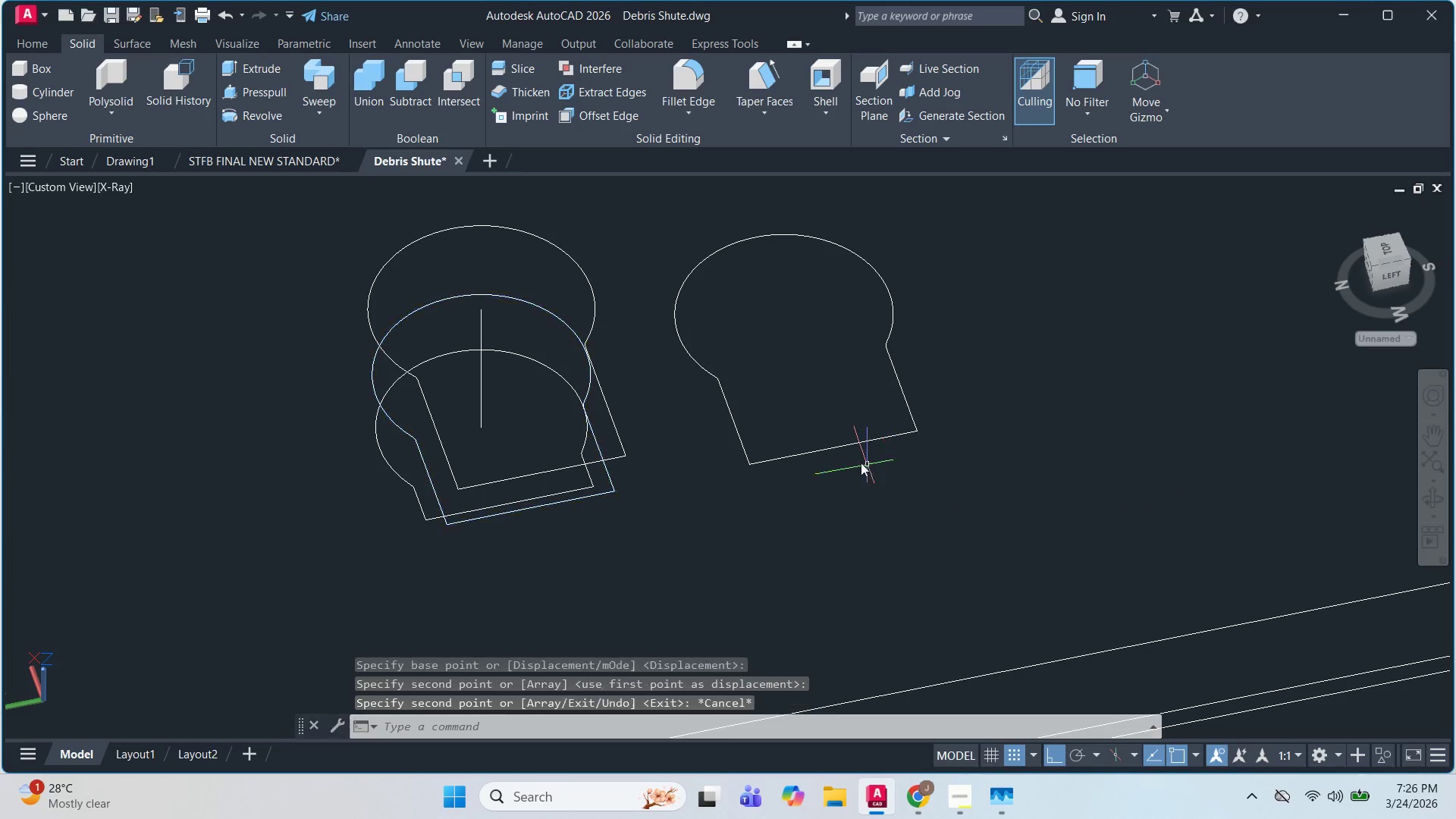 
key(Escape)
 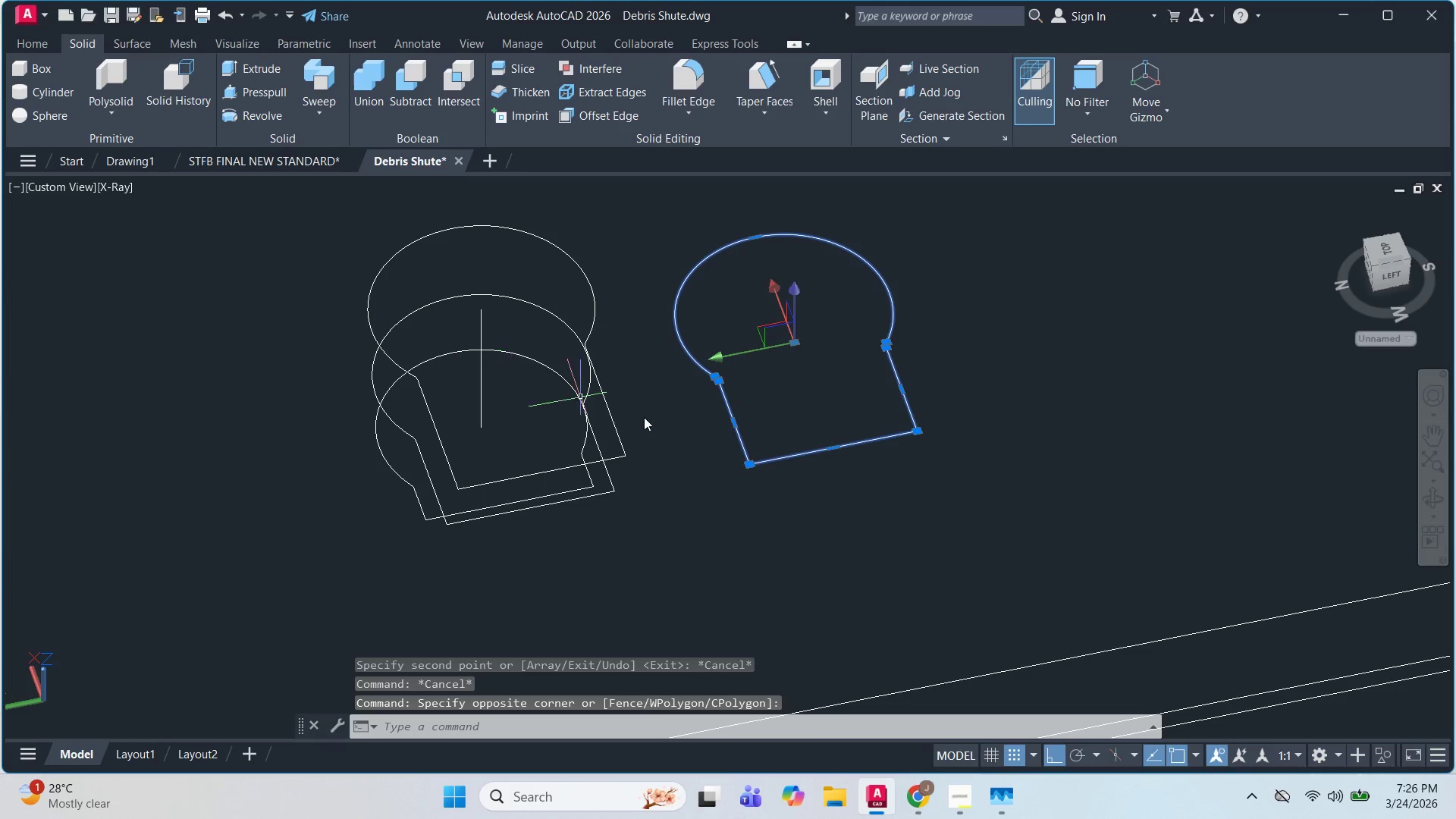 
key(Escape)
 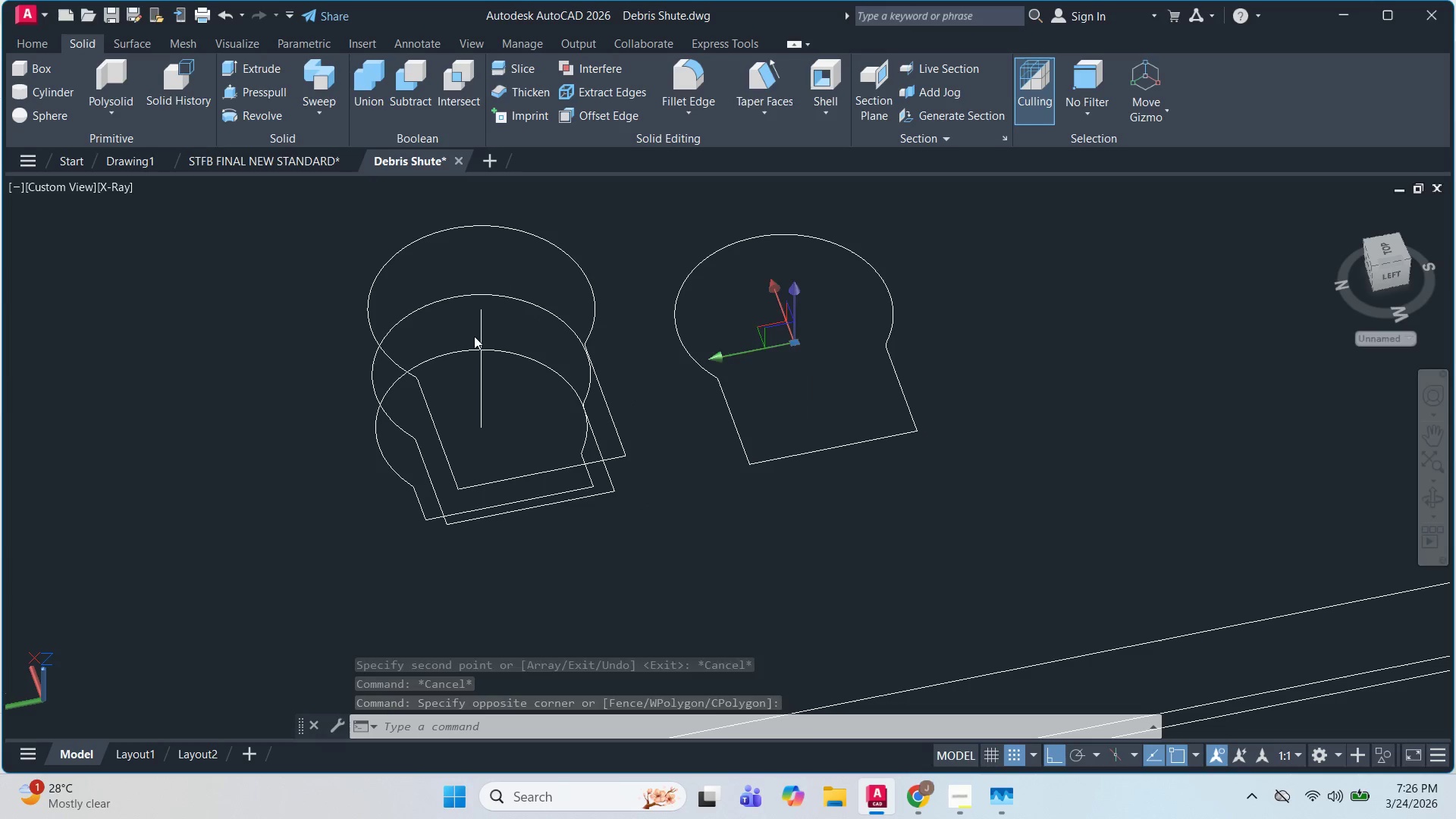 
key(Escape)
 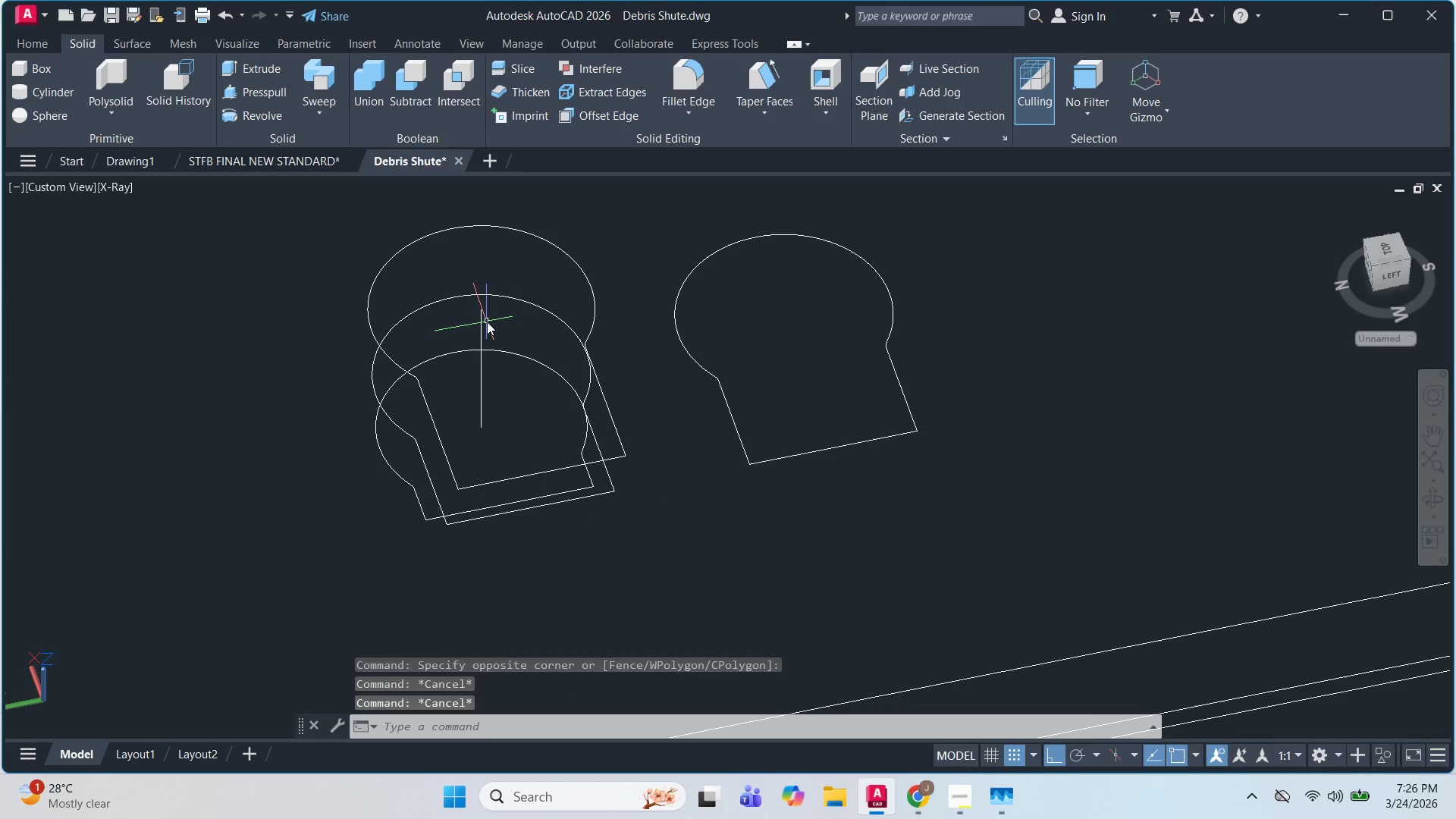 
left_click([487, 322])
 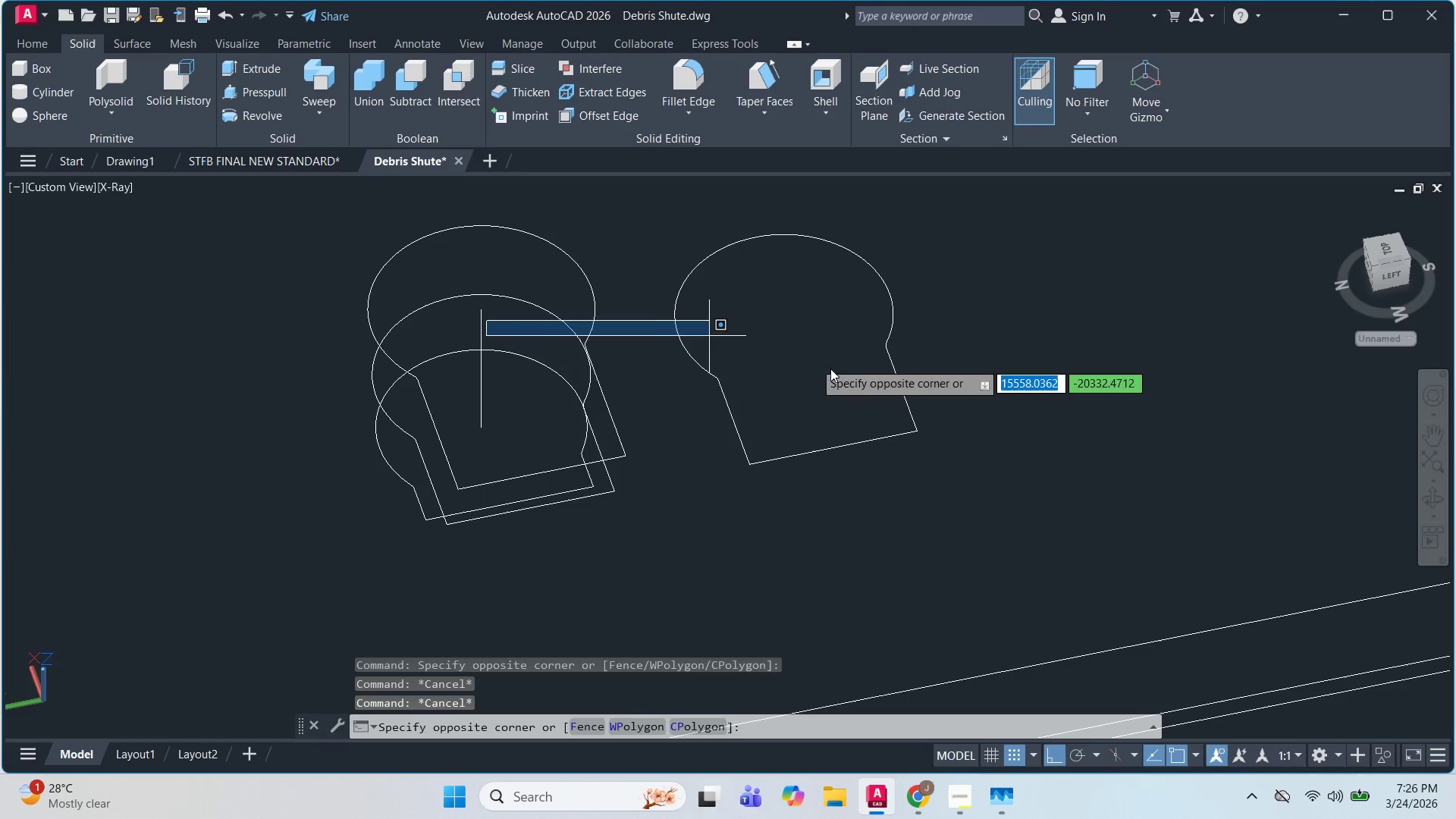 
key(Escape)
 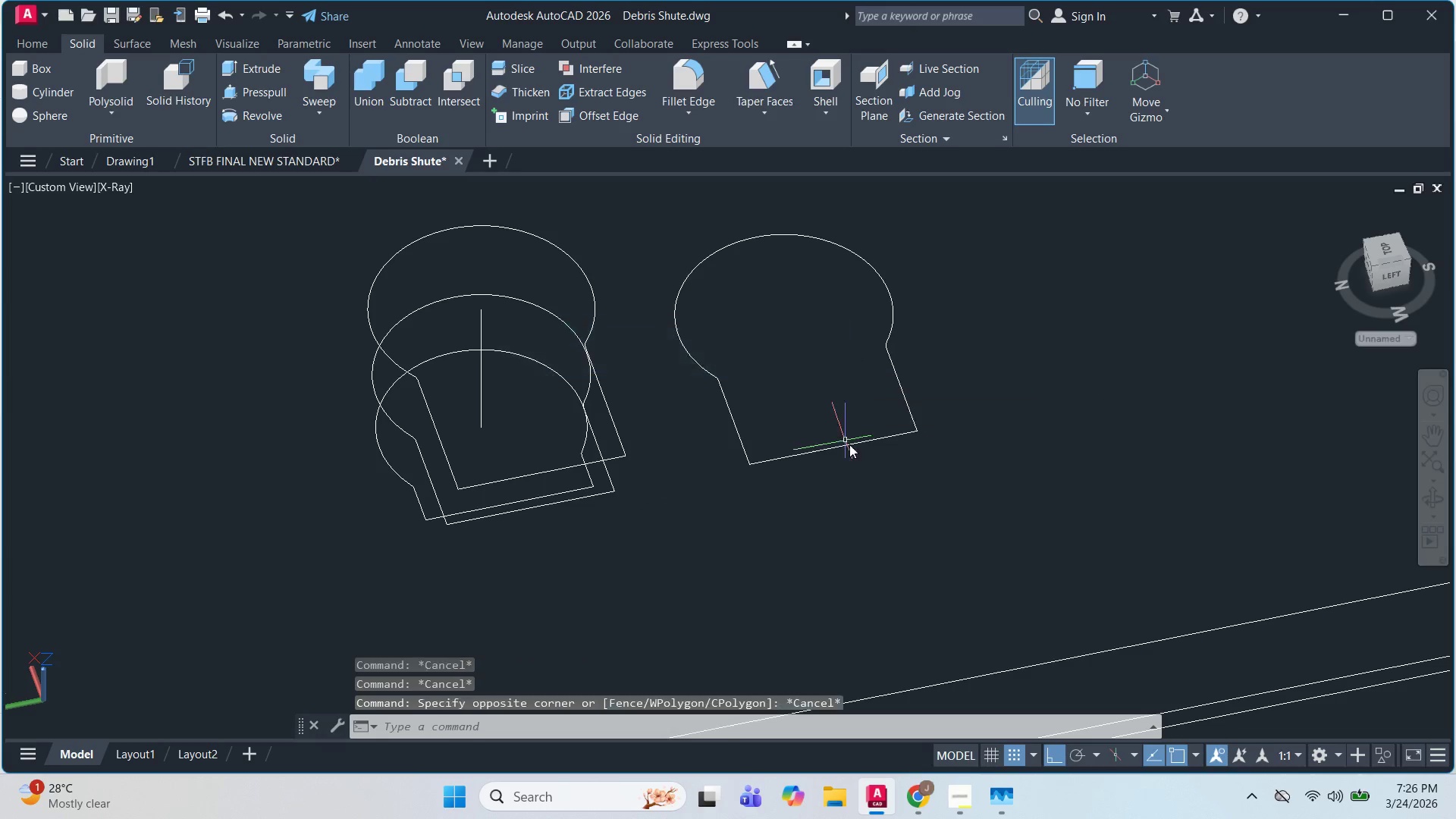 
key(Escape)
 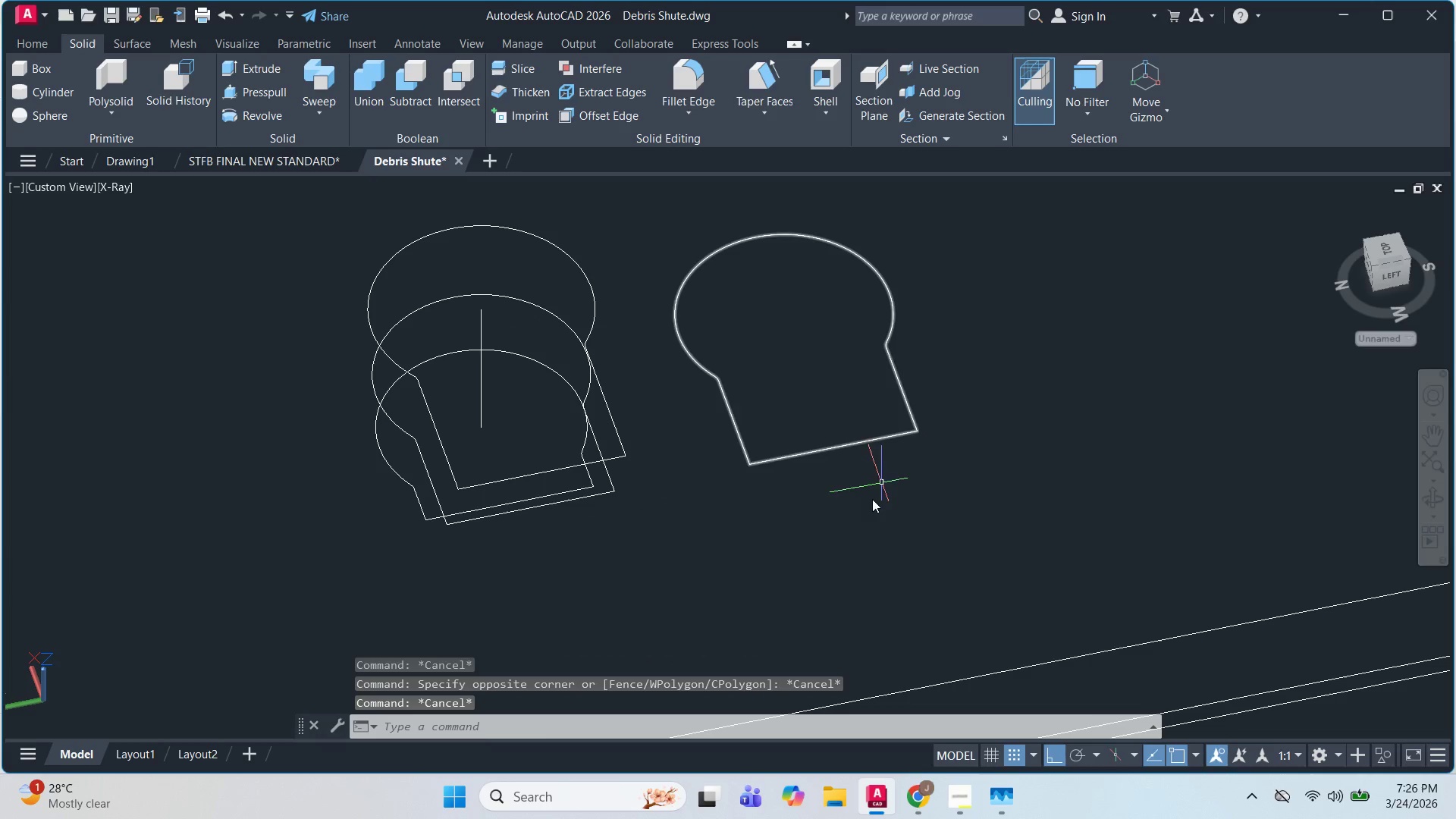 
left_click_drag(start_coordinate=[872, 499], to_coordinate=[871, 487])
 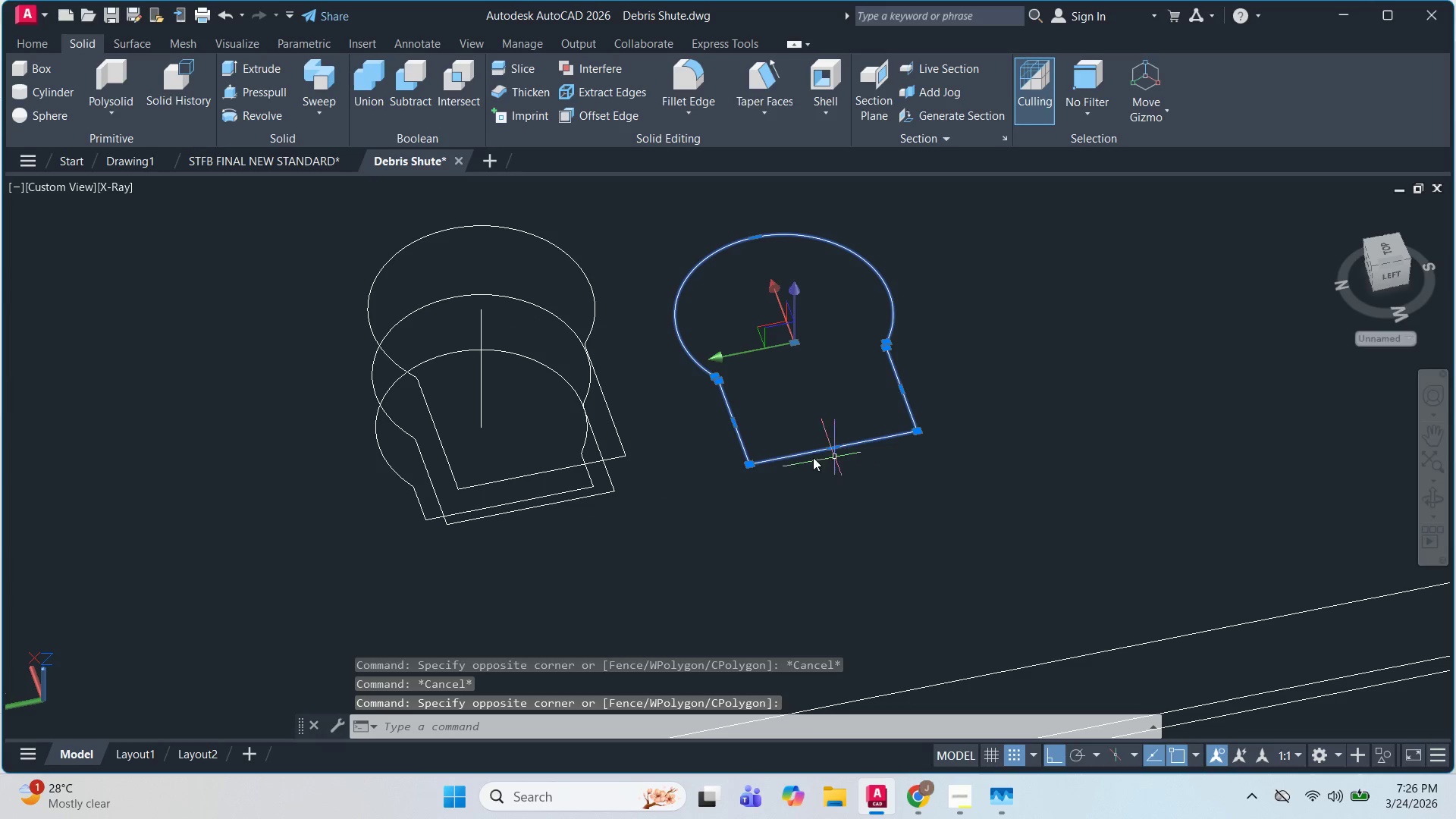 
key(S)
 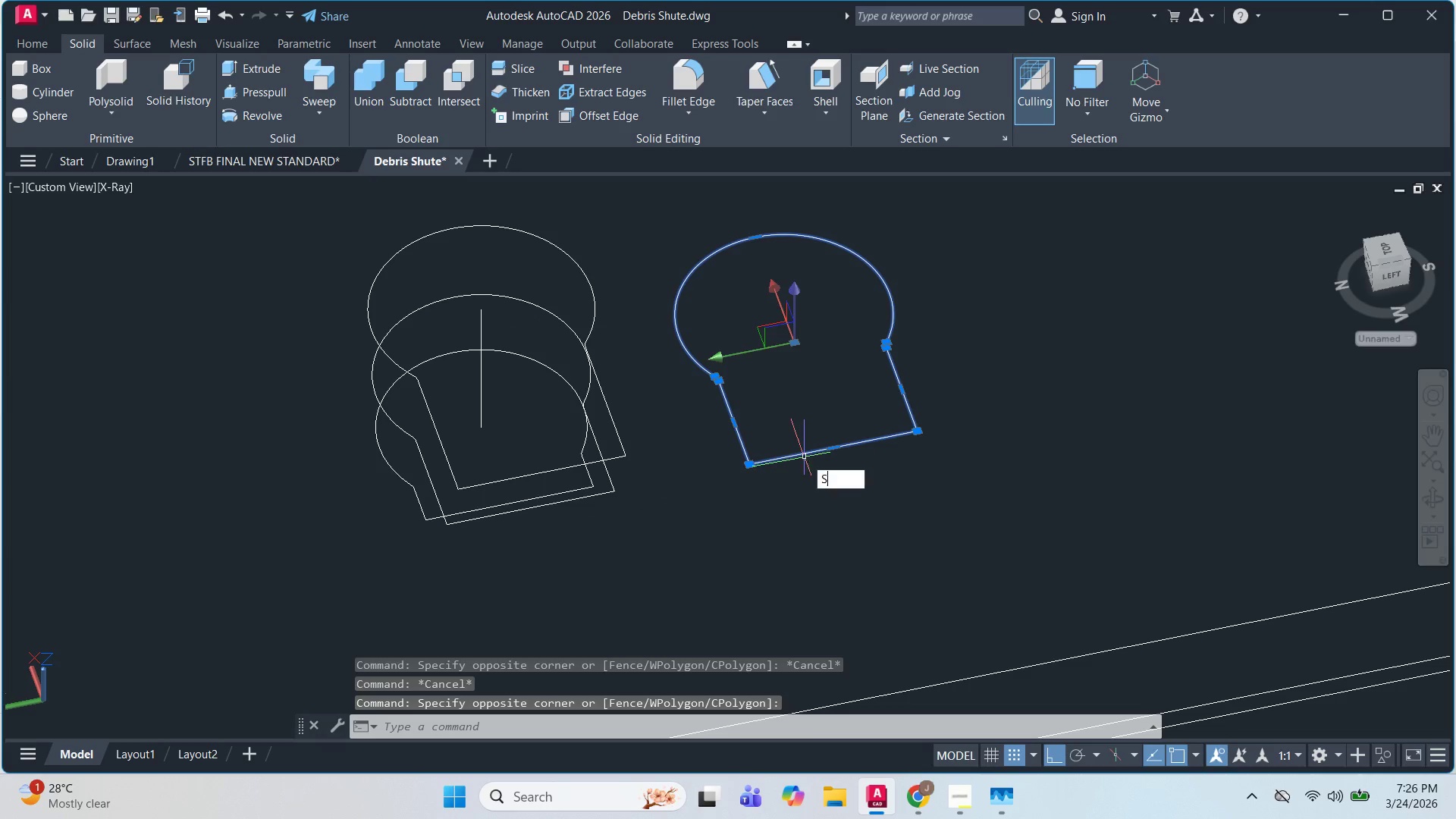 
key(Space)
 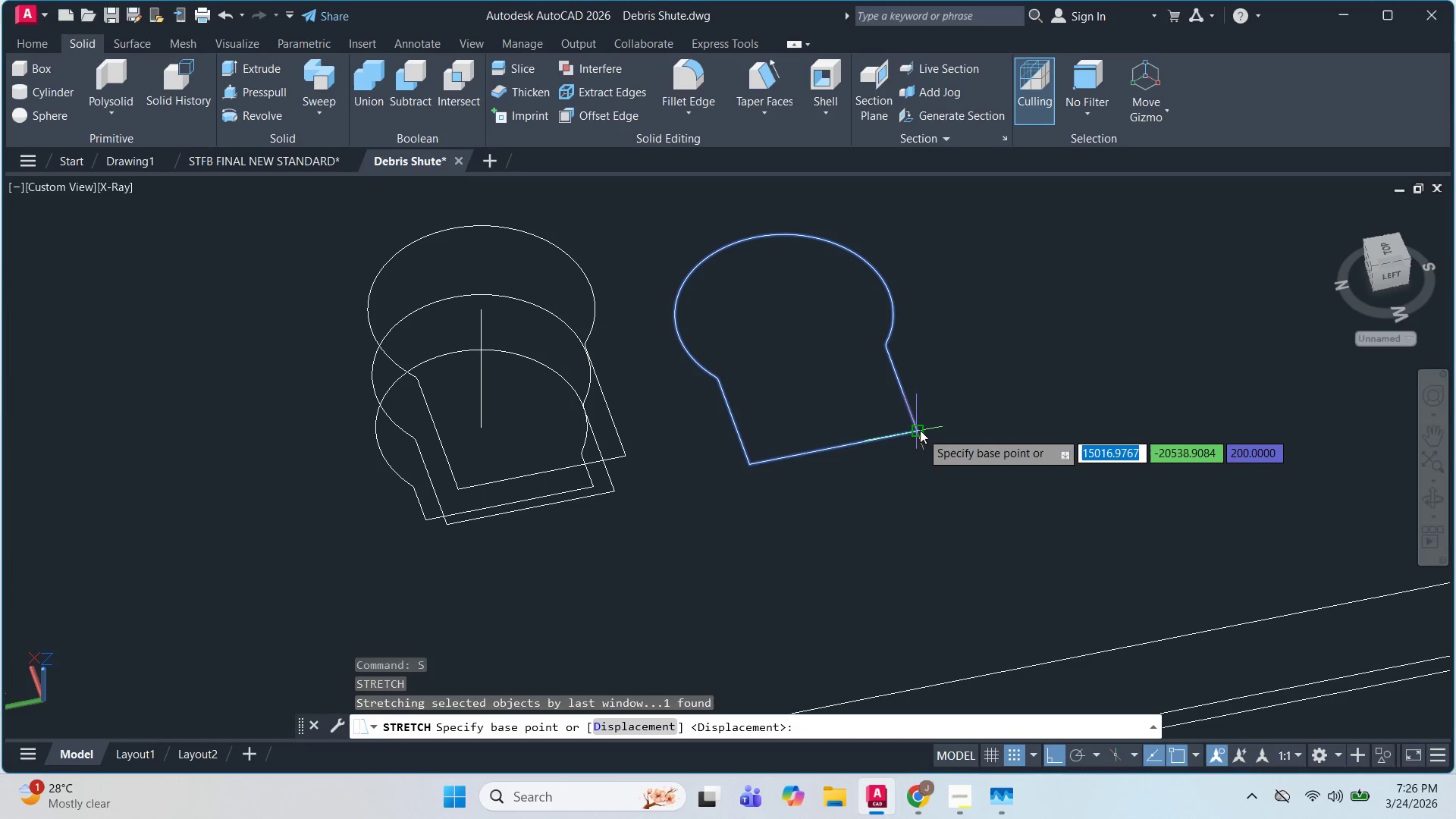 
key(Escape)
 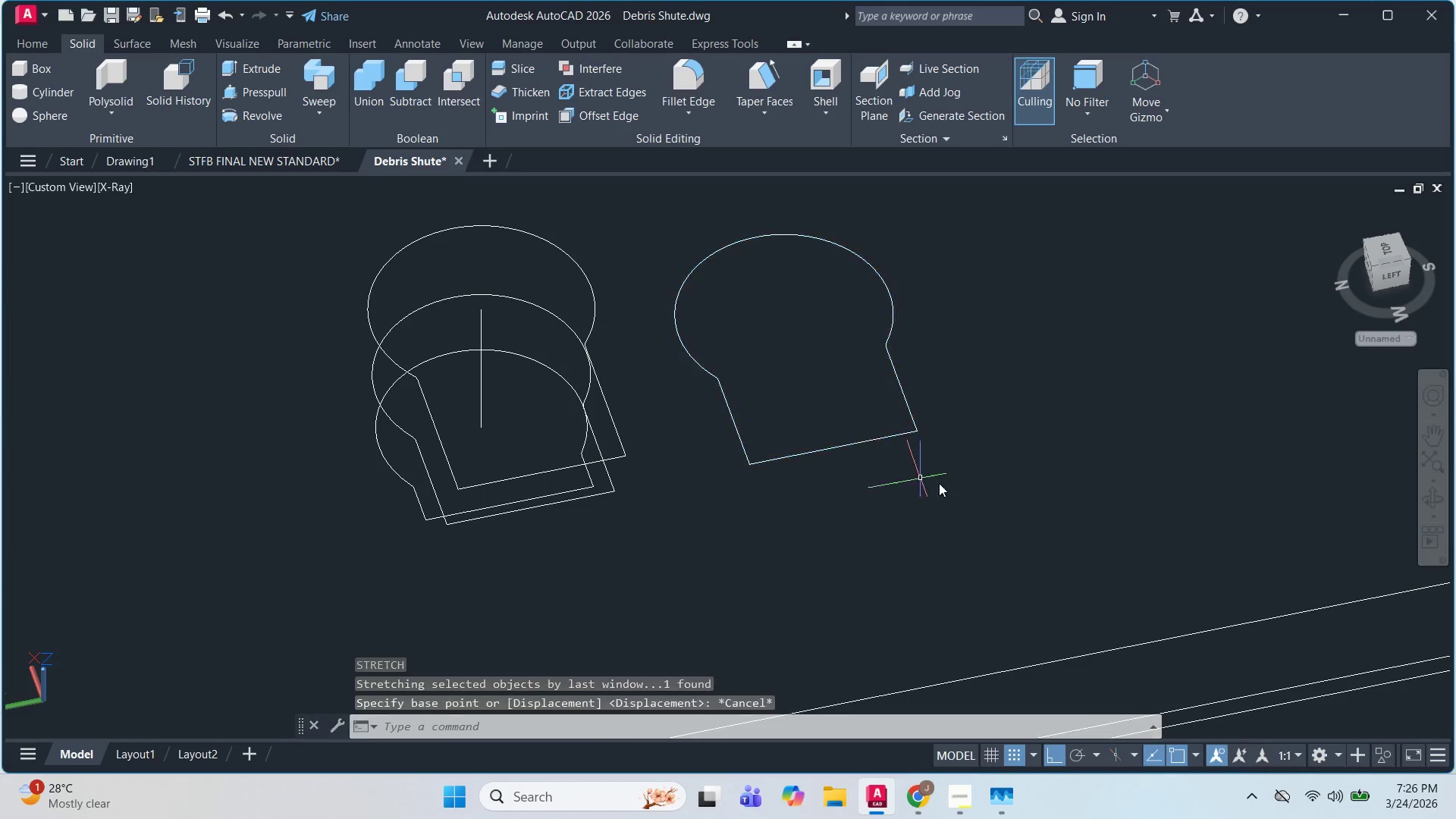 
key(Escape)
 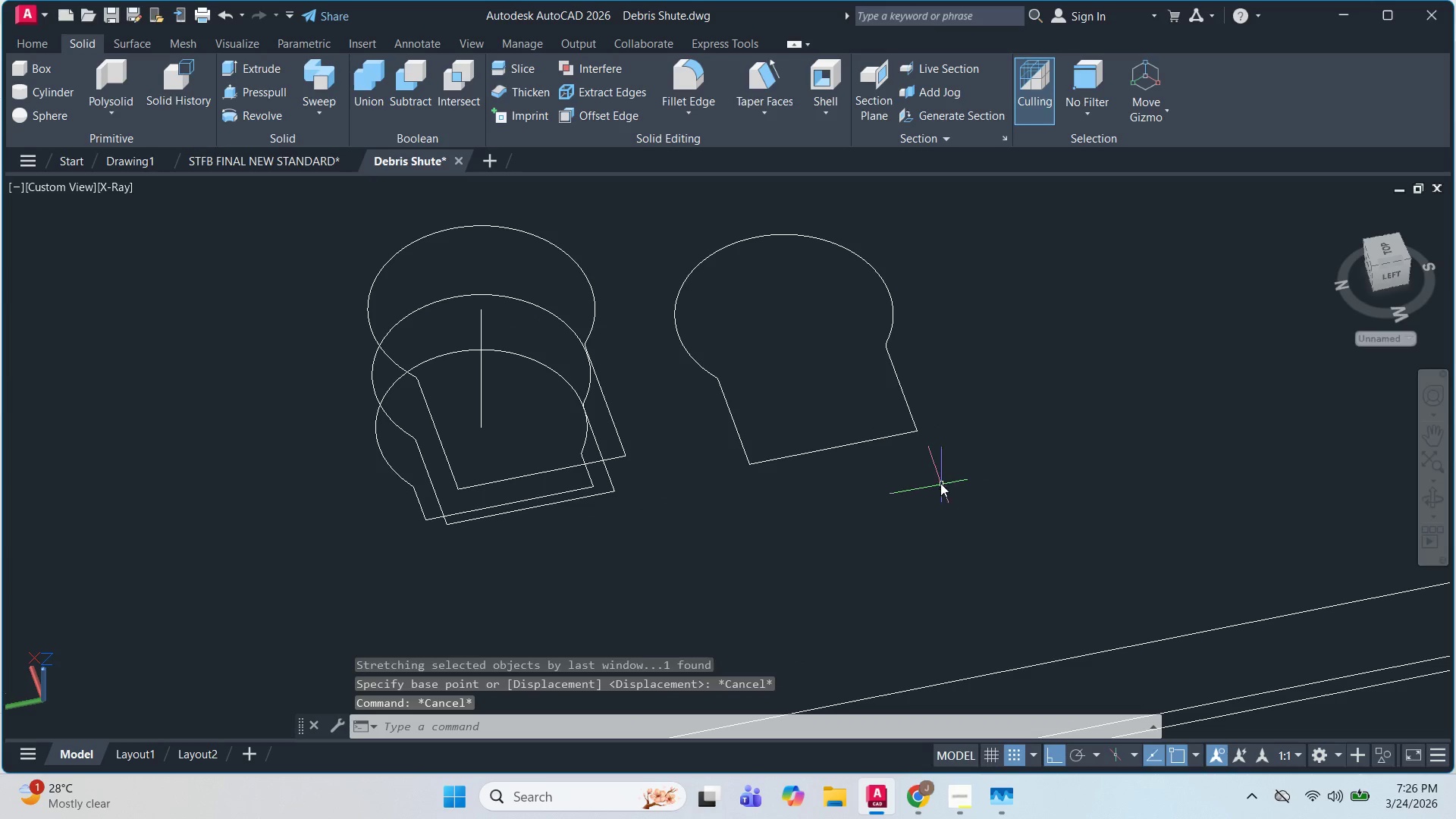 
hold_key(key=ShiftLeft, duration=0.45)
 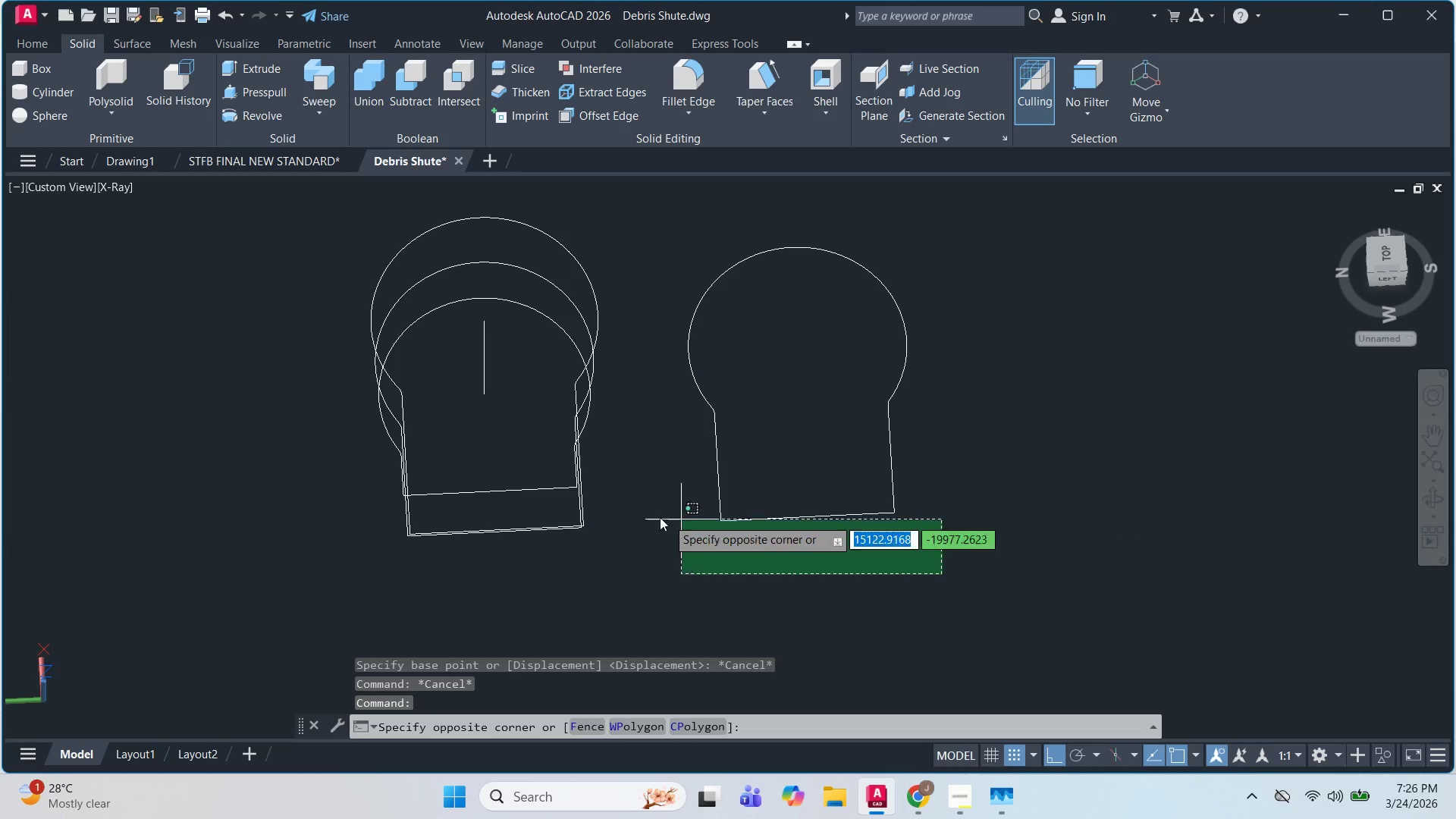 
double_click([623, 503])
 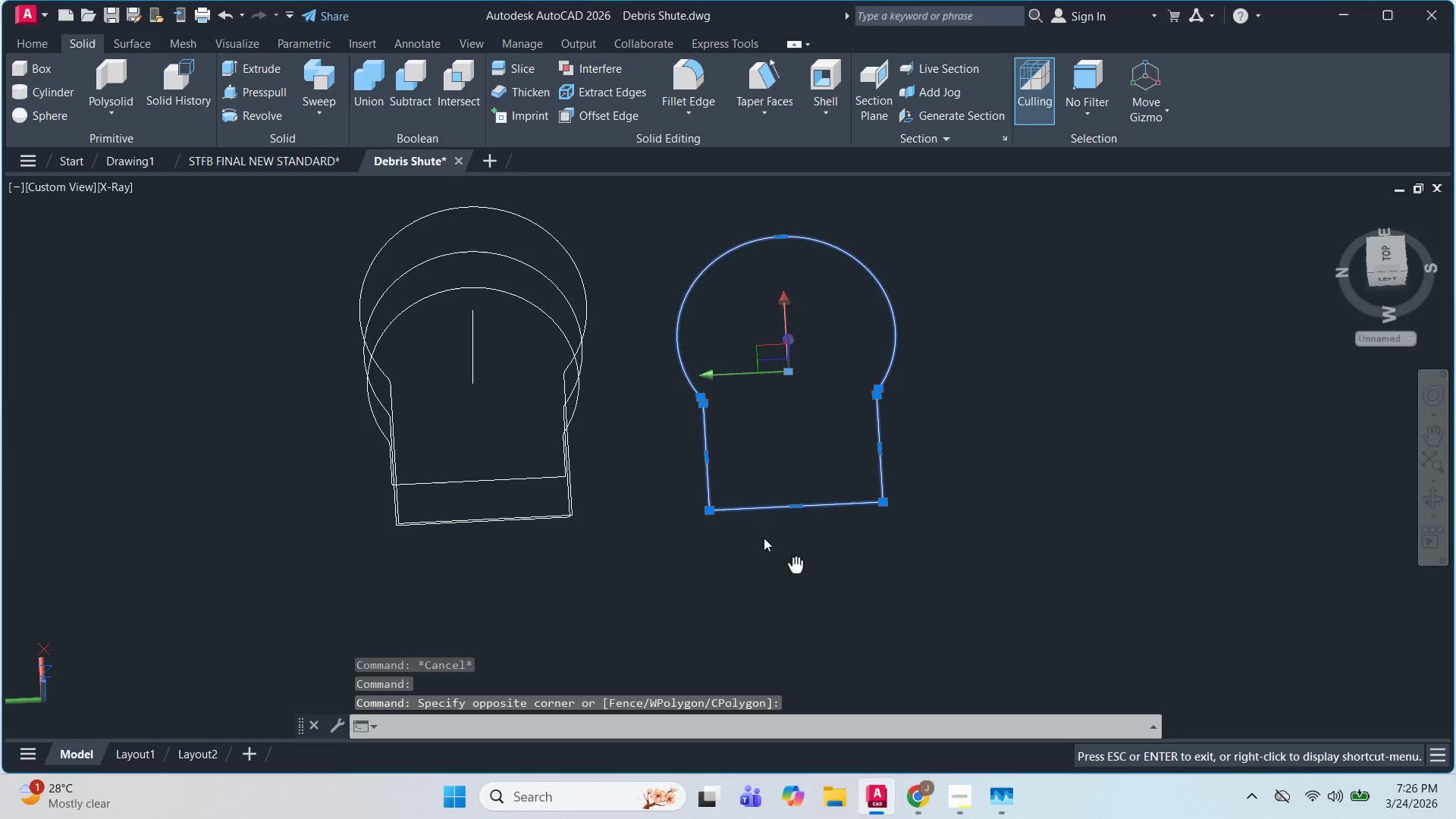 
key(S)
 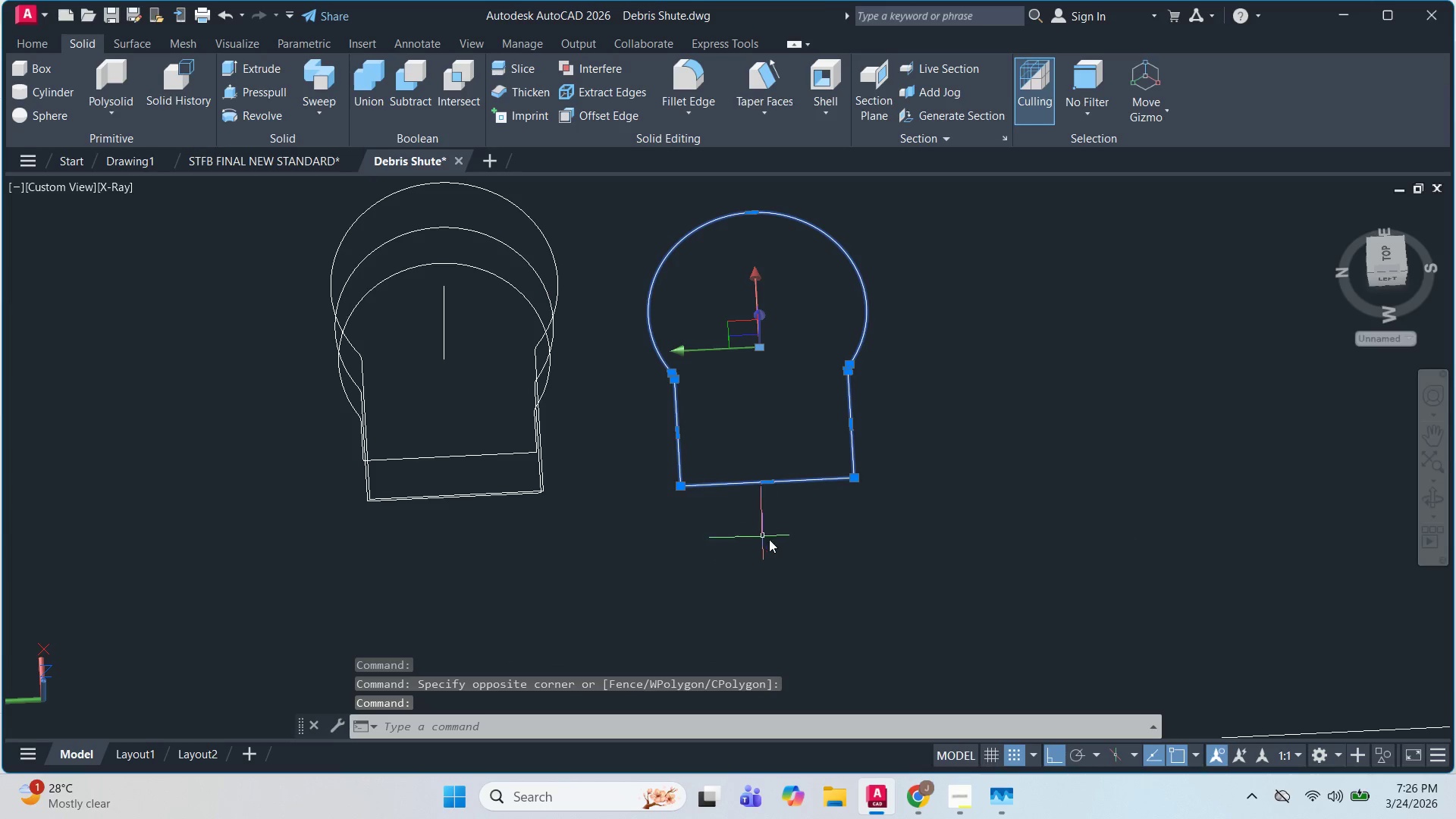 
key(Space)
 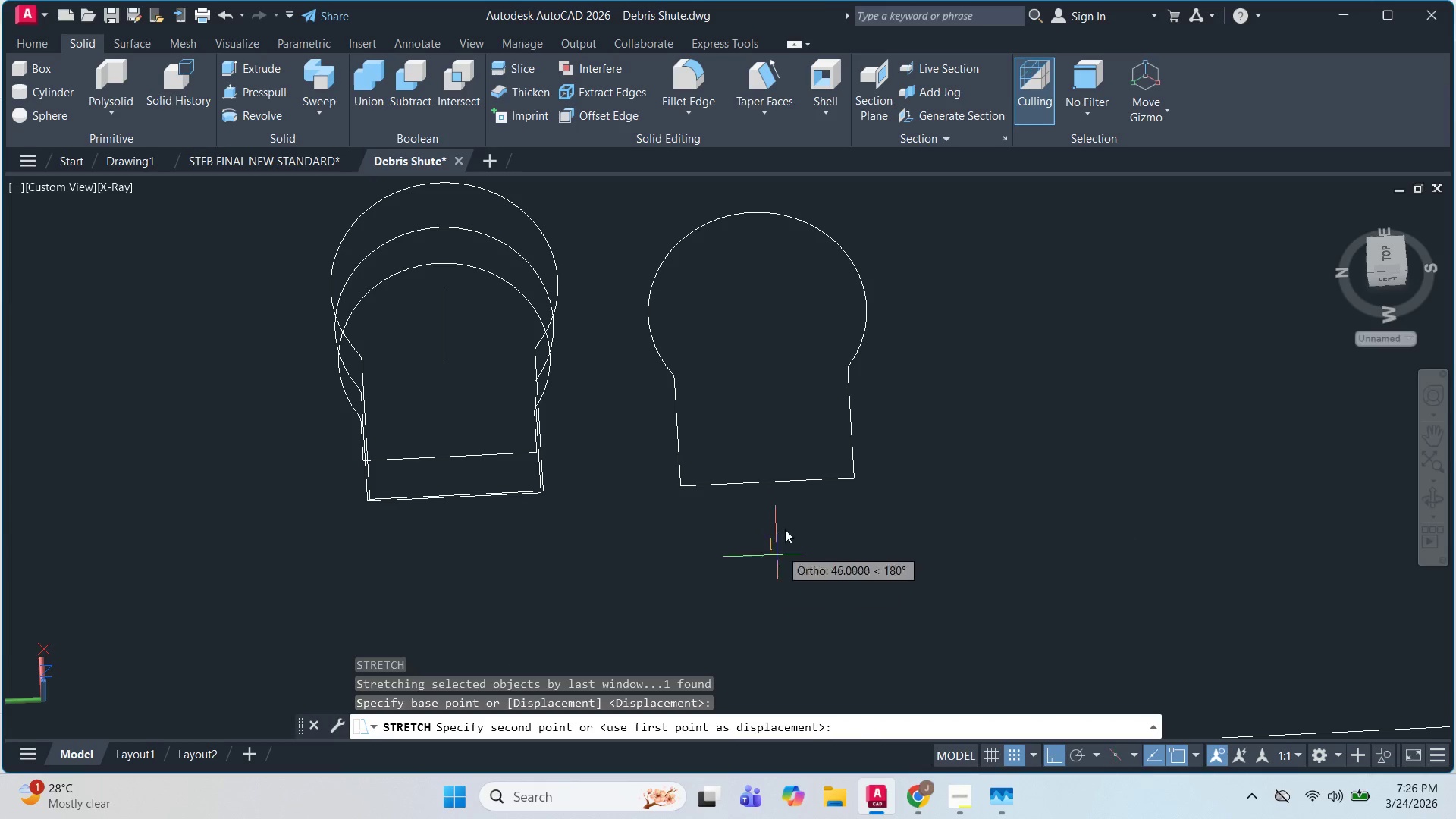 
key(Escape)
 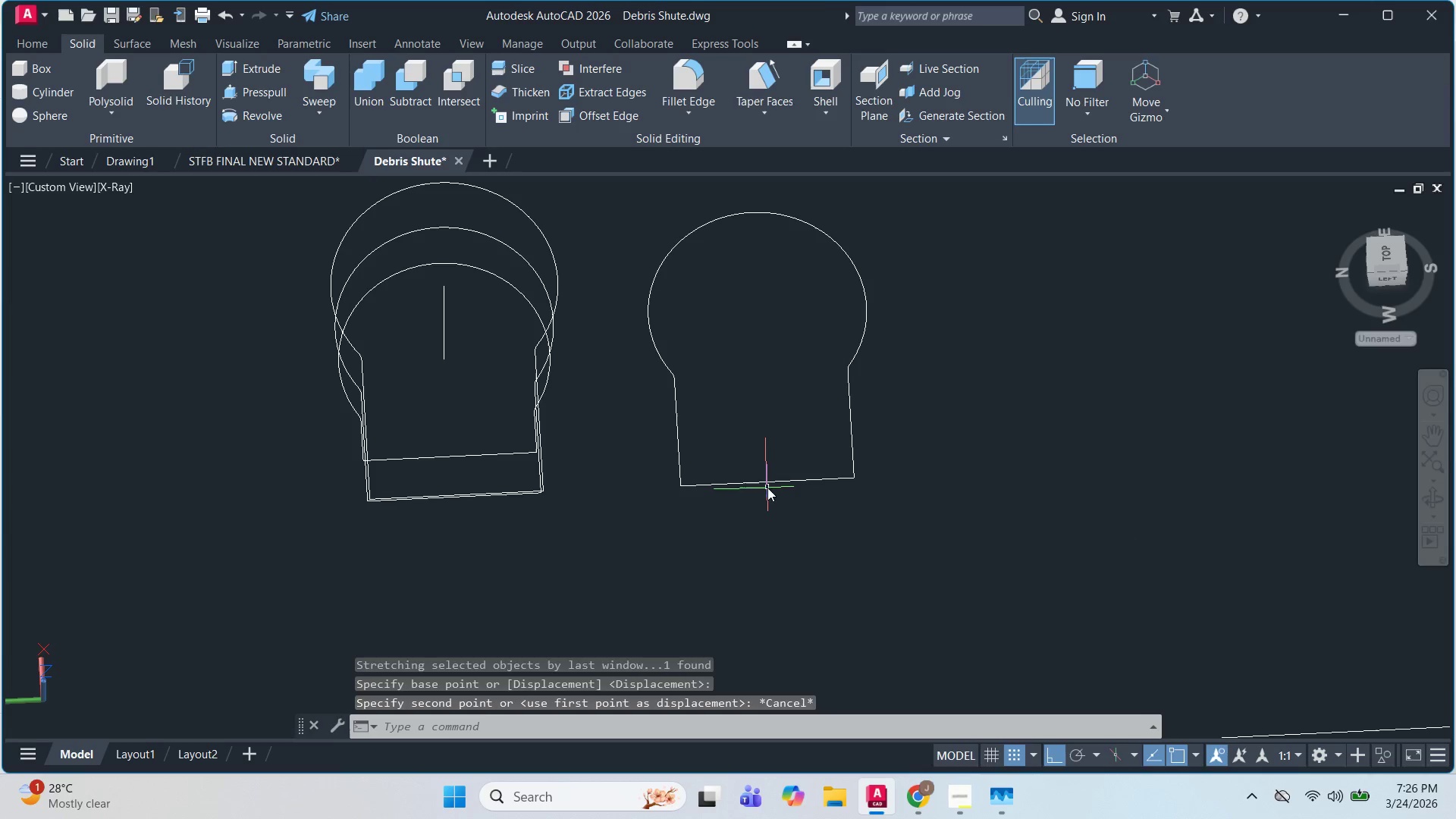 
key(Escape)
 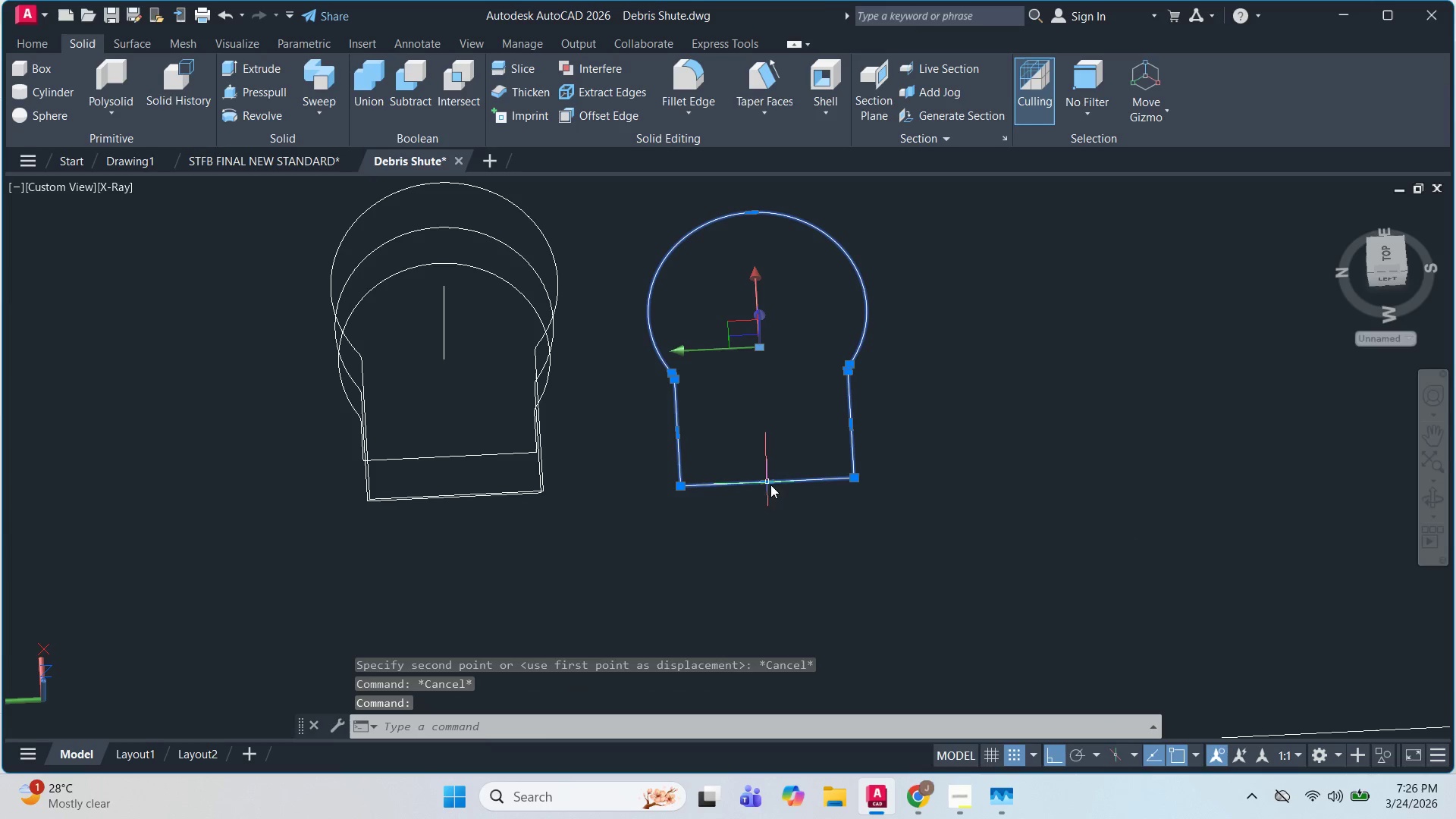 
double_click([716, 455])
 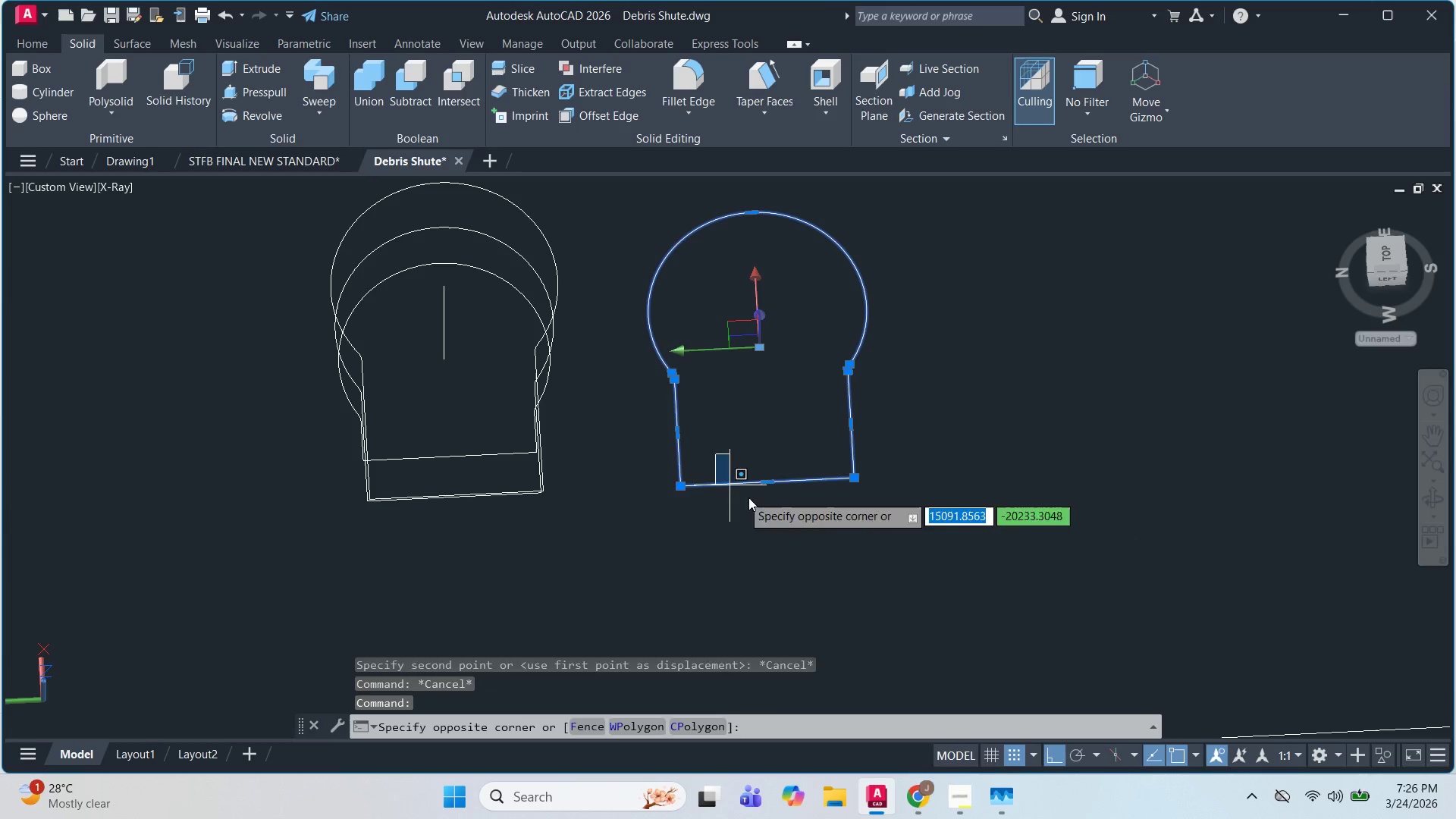 
key(Escape)
 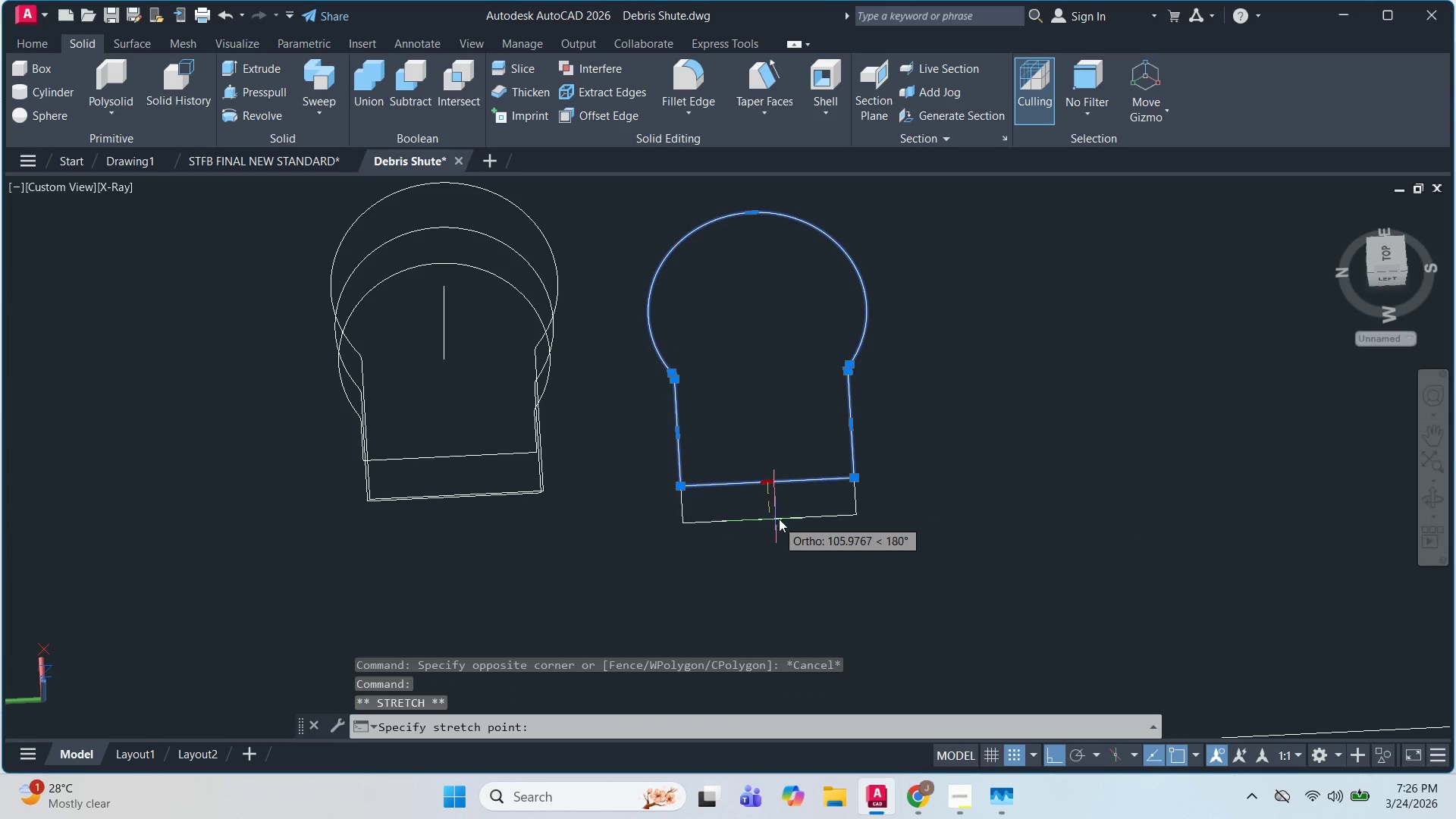 
key(Escape)
 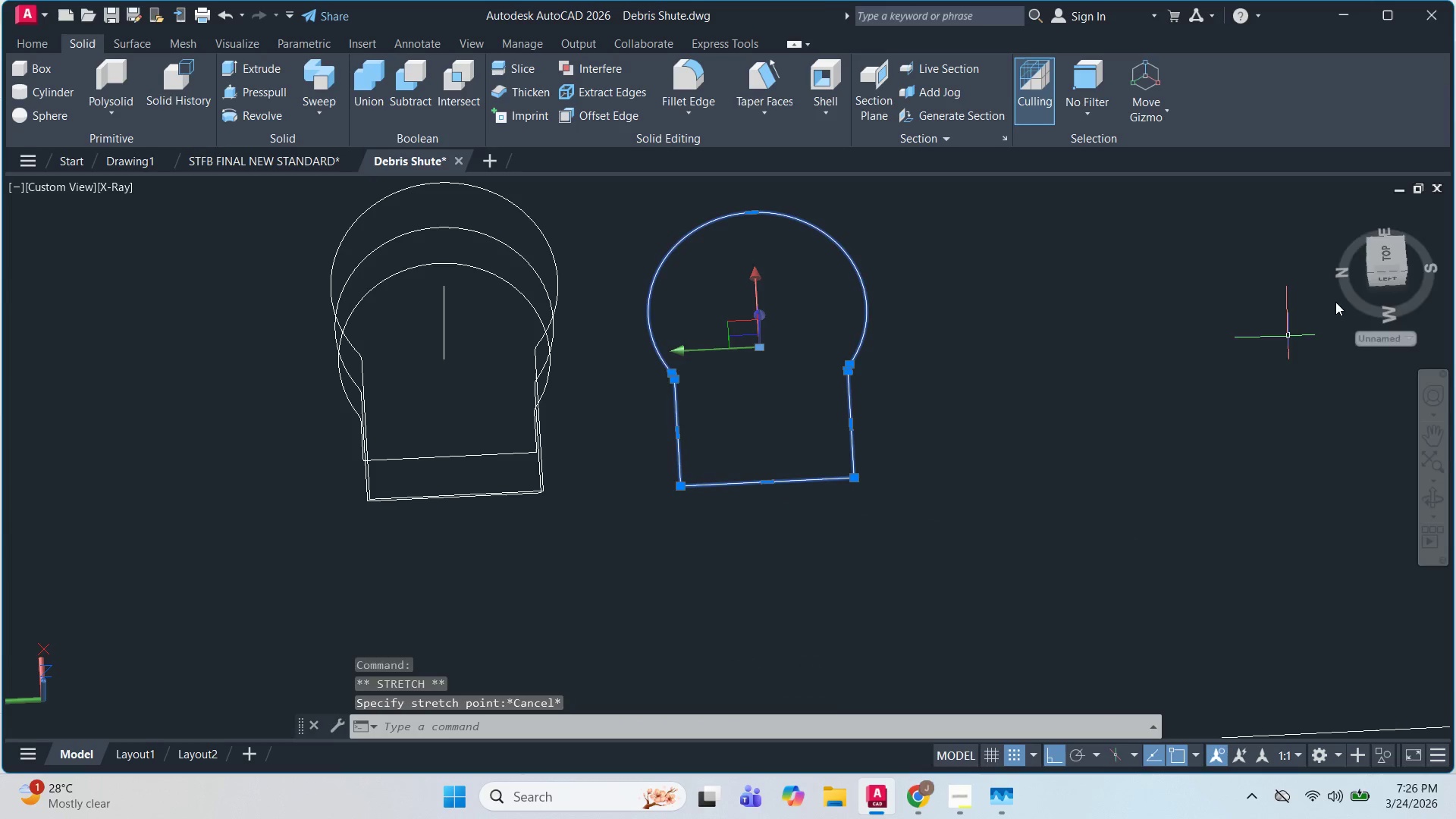 
key(Escape)
 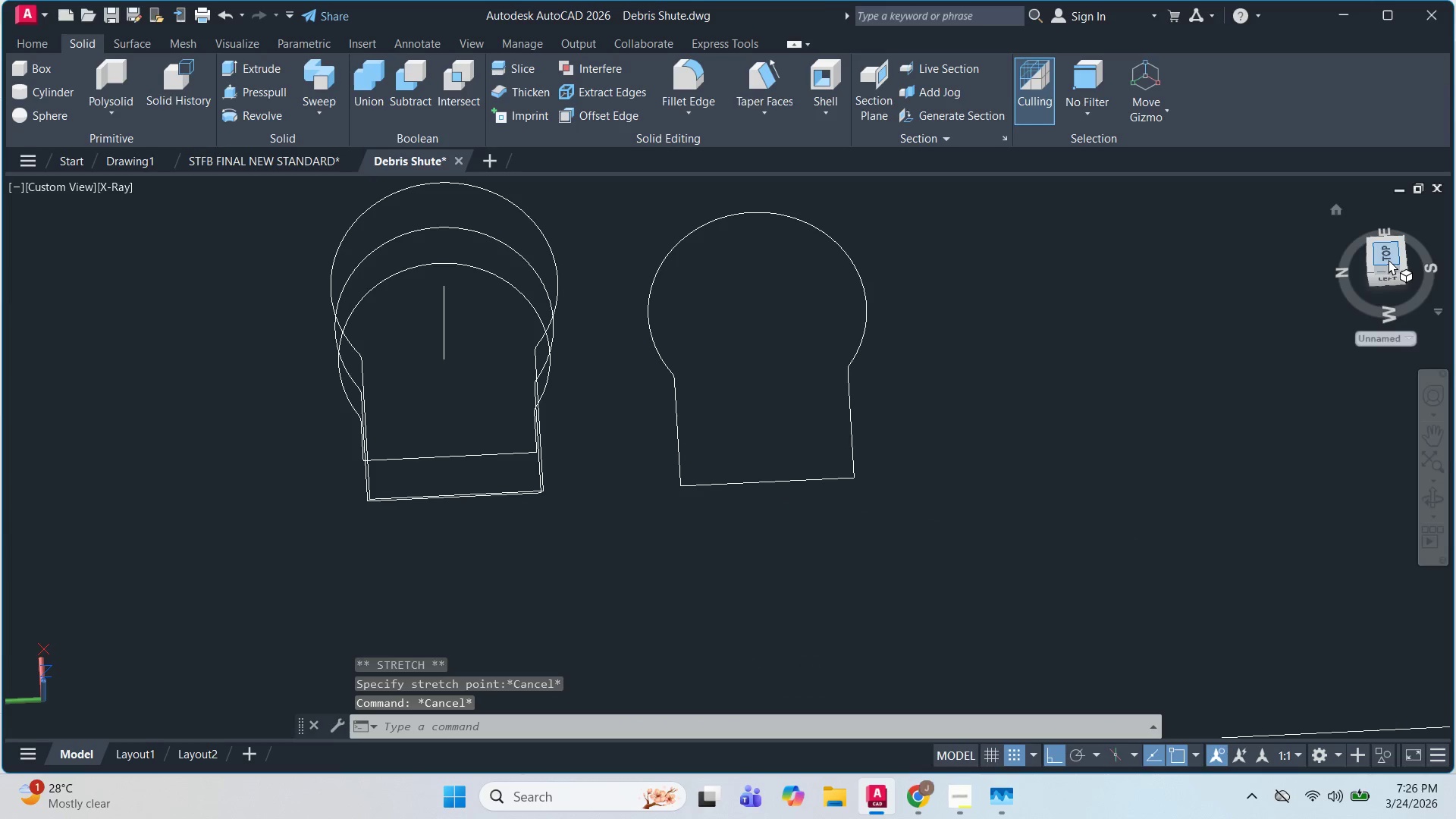 
left_click([1387, 255])
 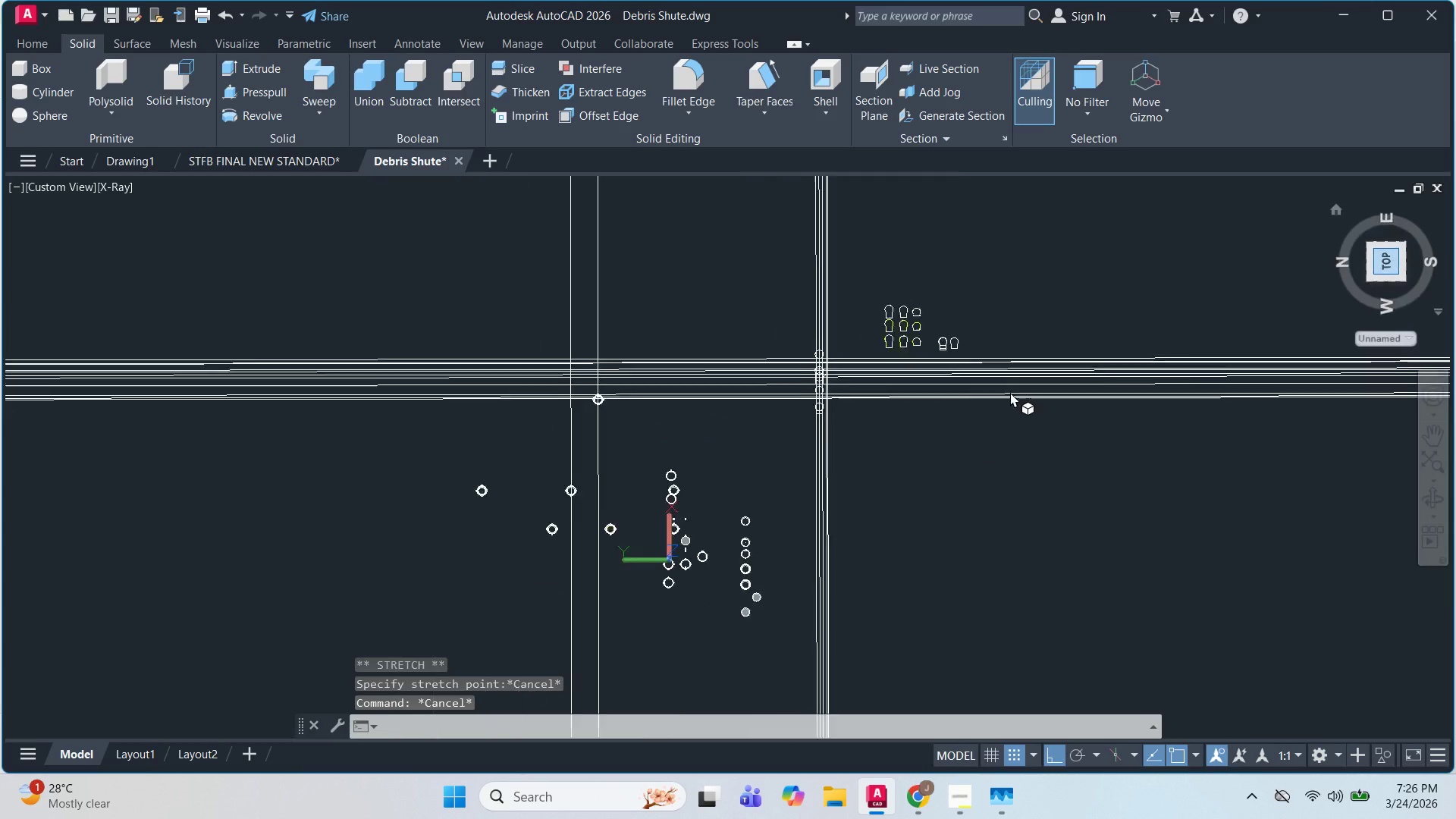 
key(Escape)
 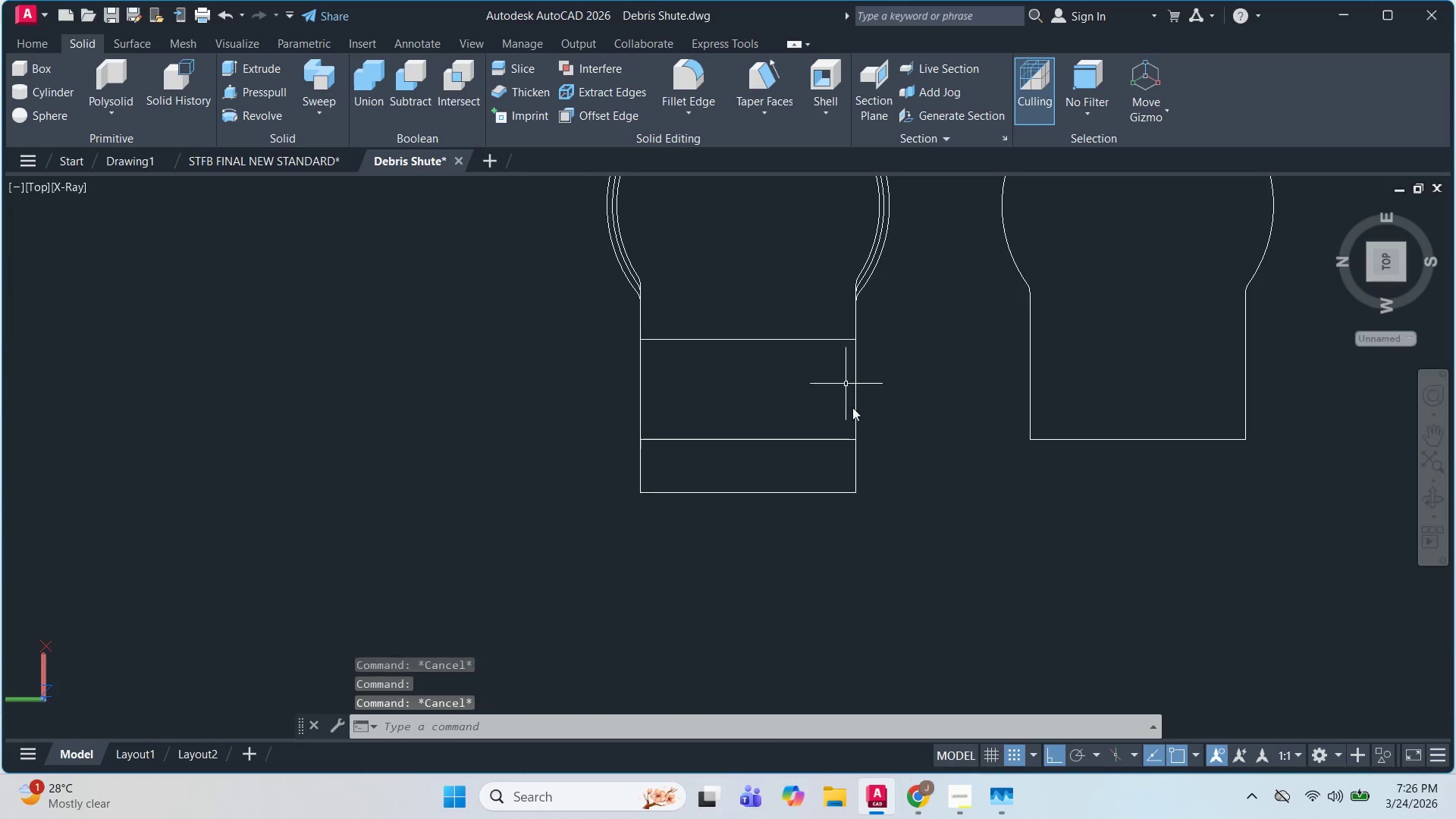 
key(Escape)
 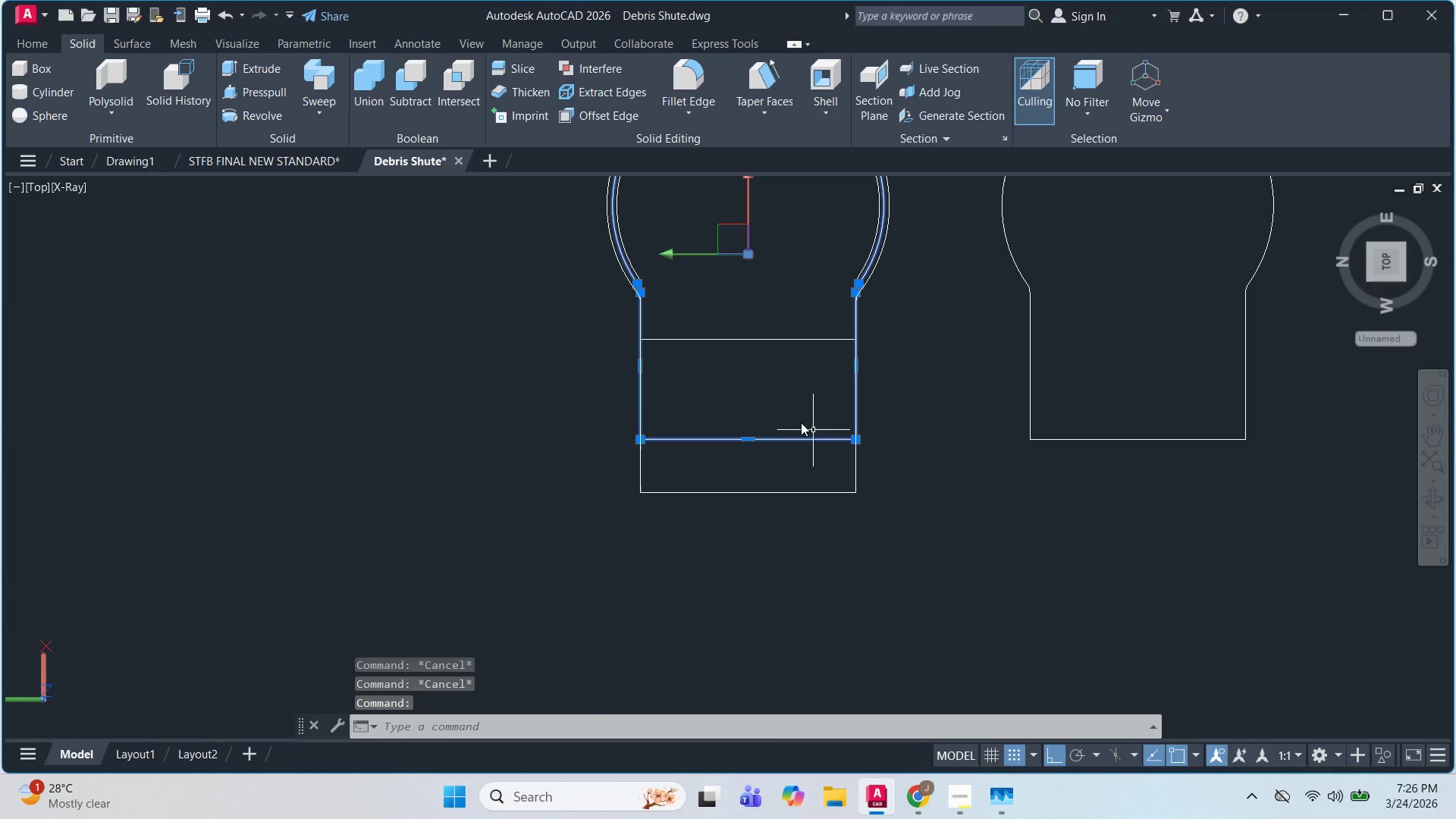 
scroll: coordinate [843, 364], scroll_direction: up, amount: 10.0
 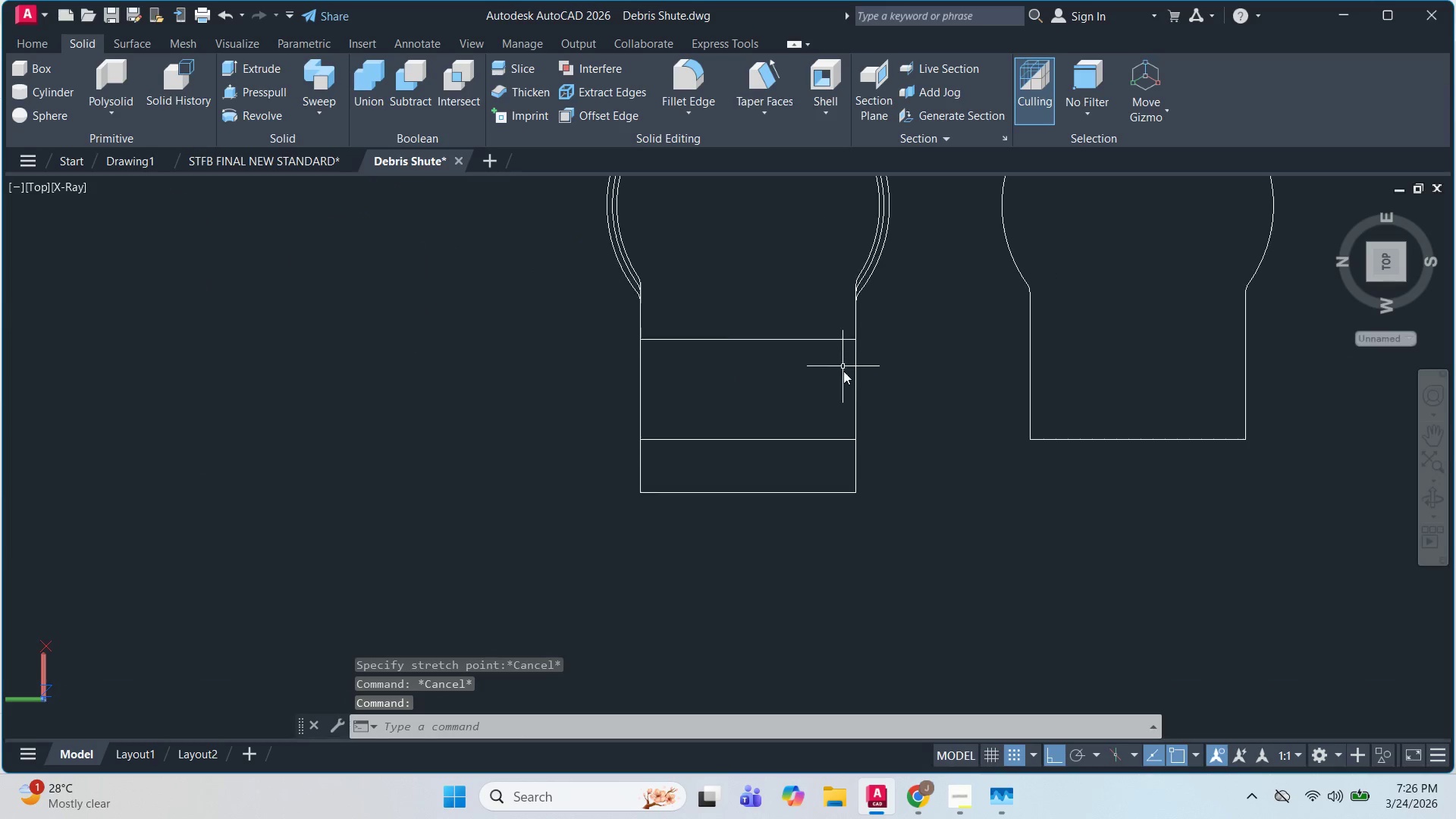 
key(Escape)
 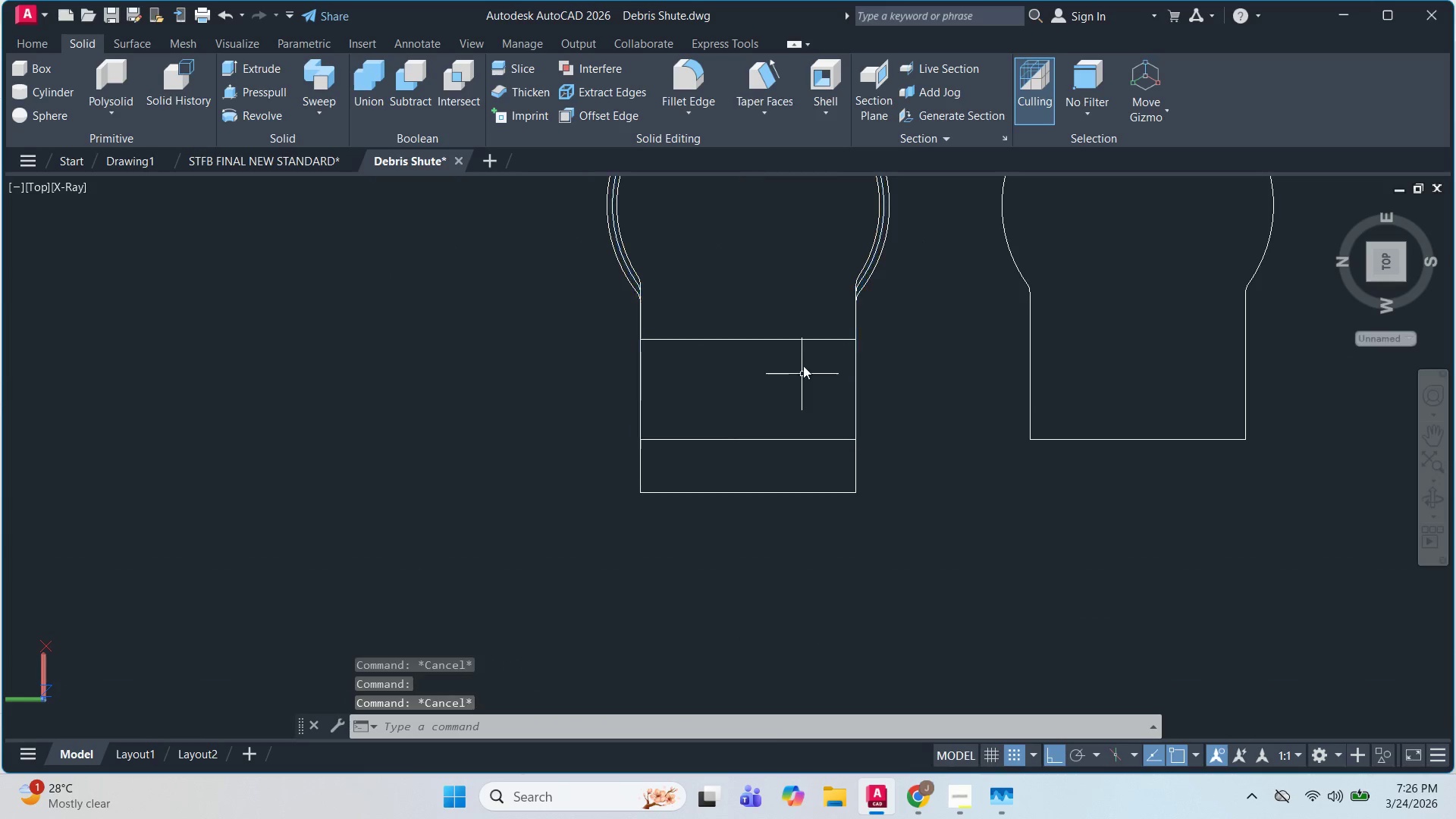 
key(Escape)
 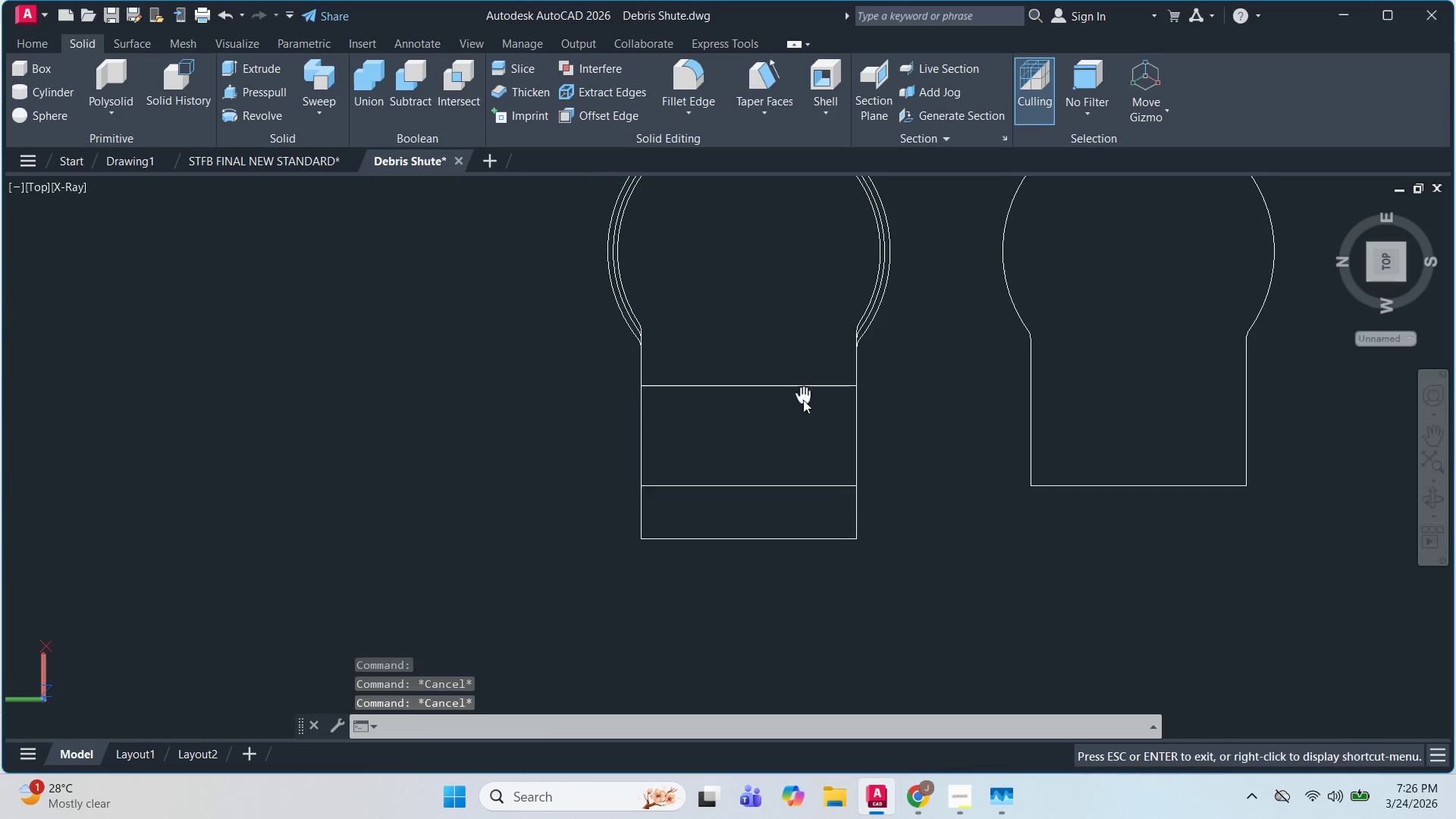 
left_click_drag(start_coordinate=[803, 400], to_coordinate=[803, 396])
 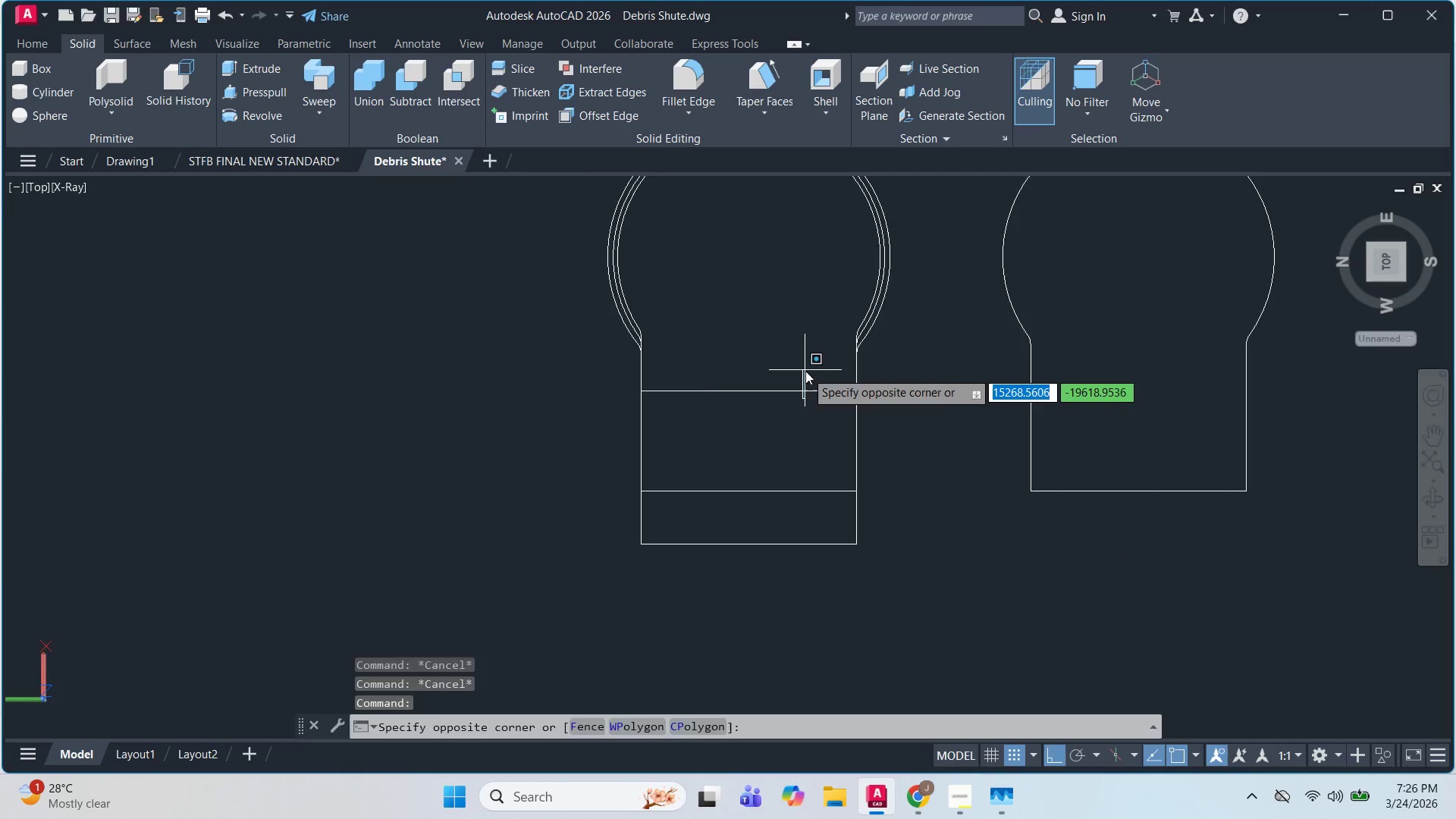 
key(Escape)
 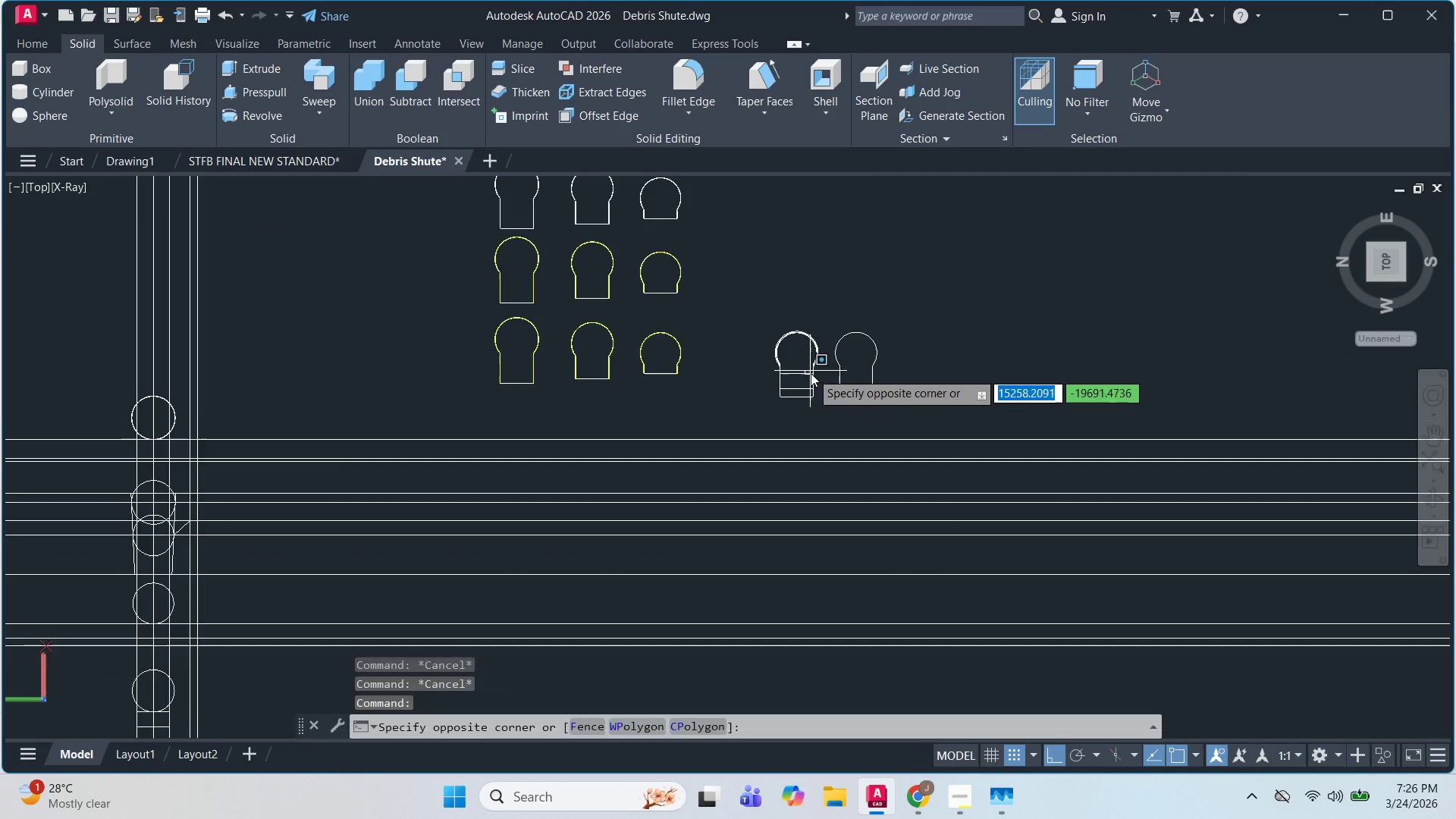 
key(Escape)
 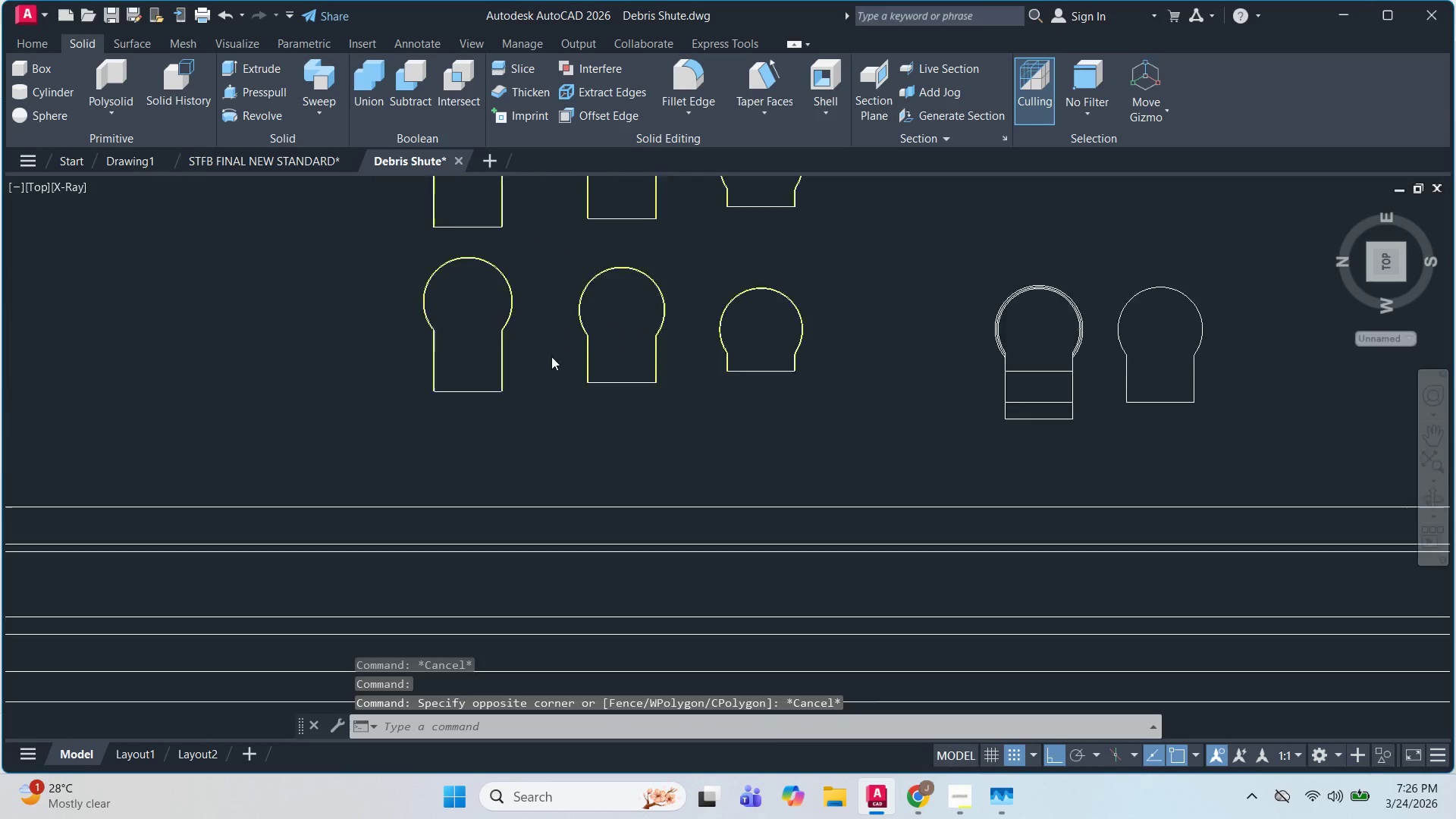 
key(Escape)
 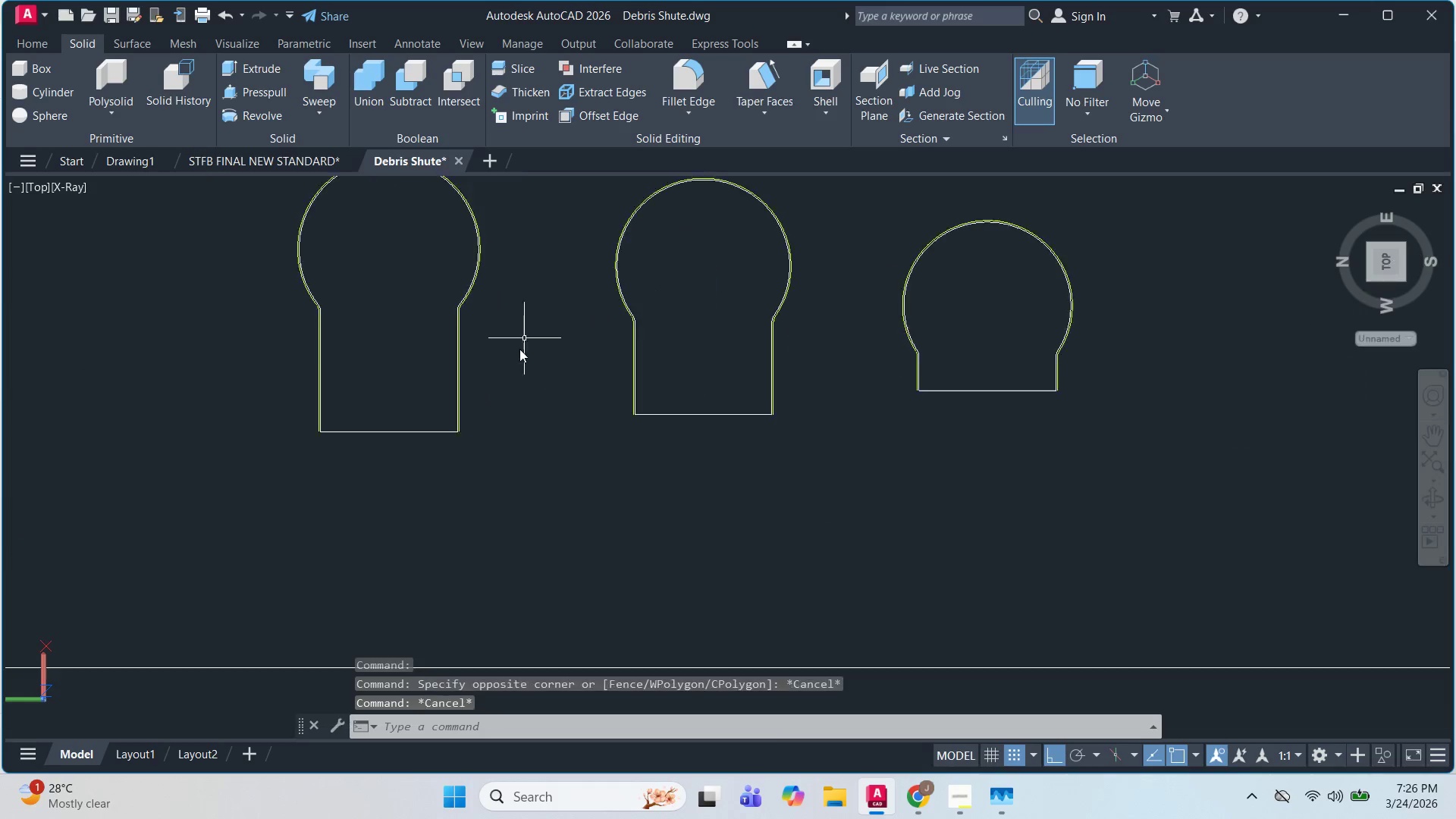 
key(Escape)
 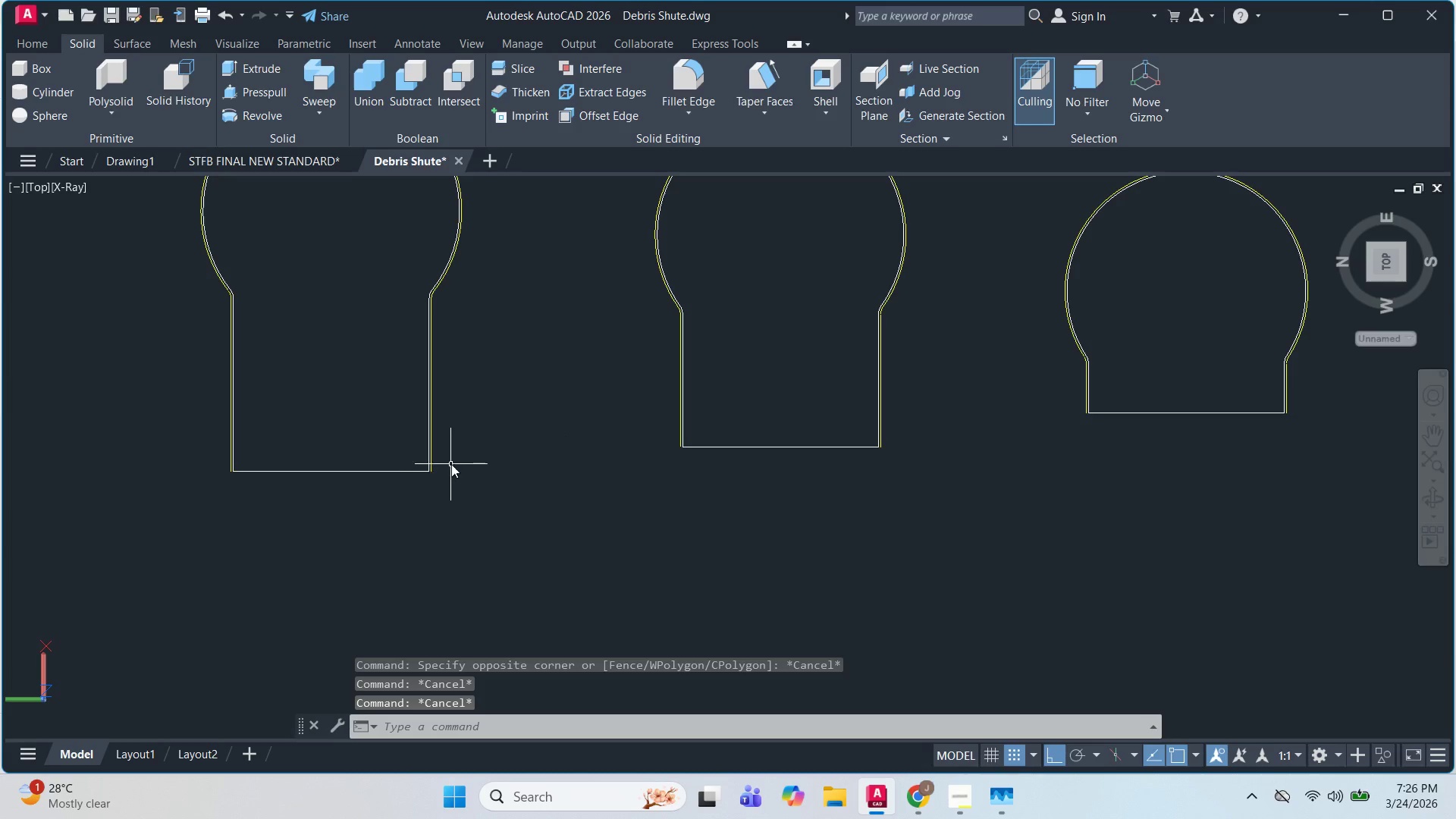 
scroll: coordinate [522, 344], scroll_direction: up, amount: 1.0
 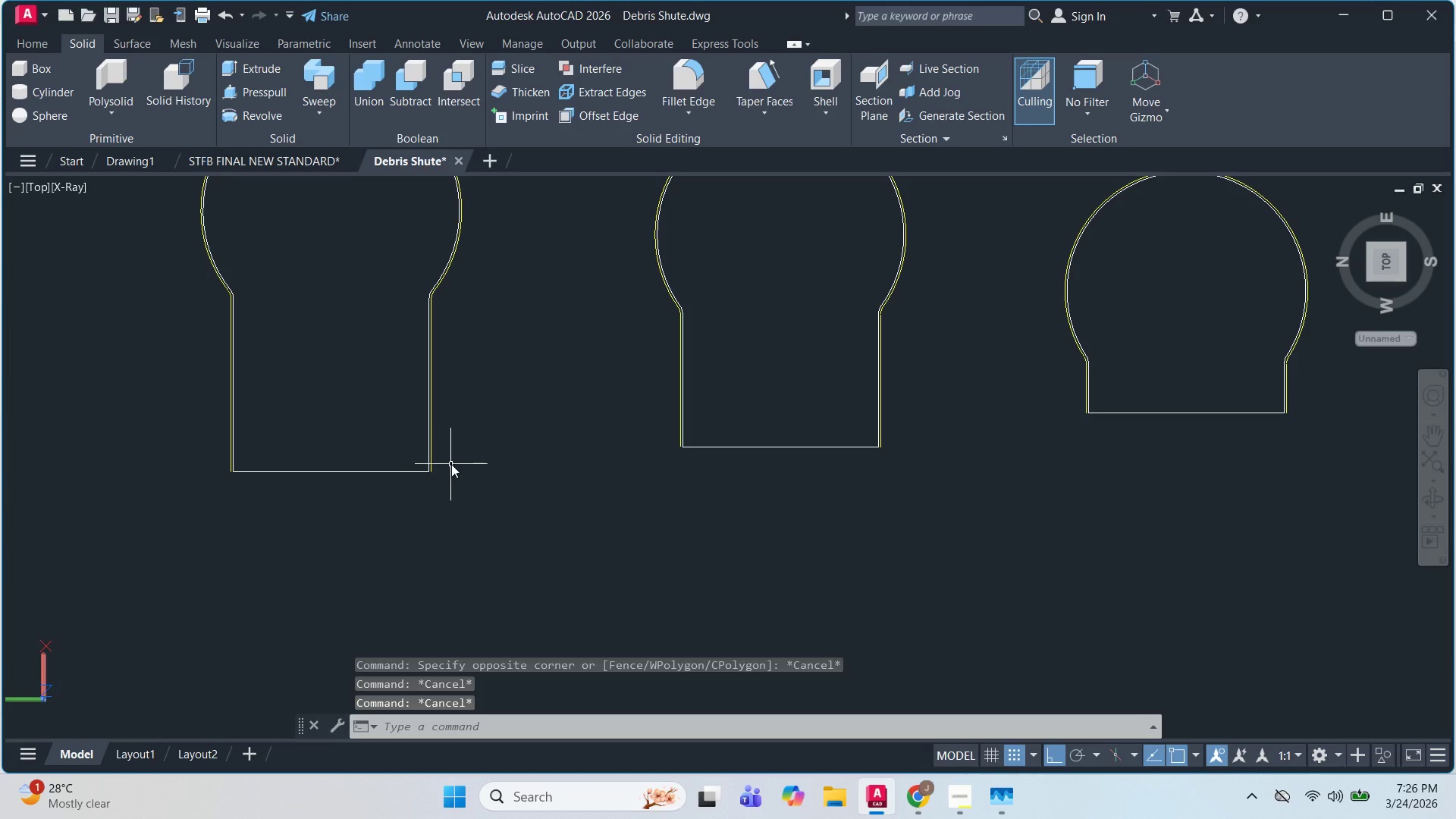 
left_click([390, 472])
 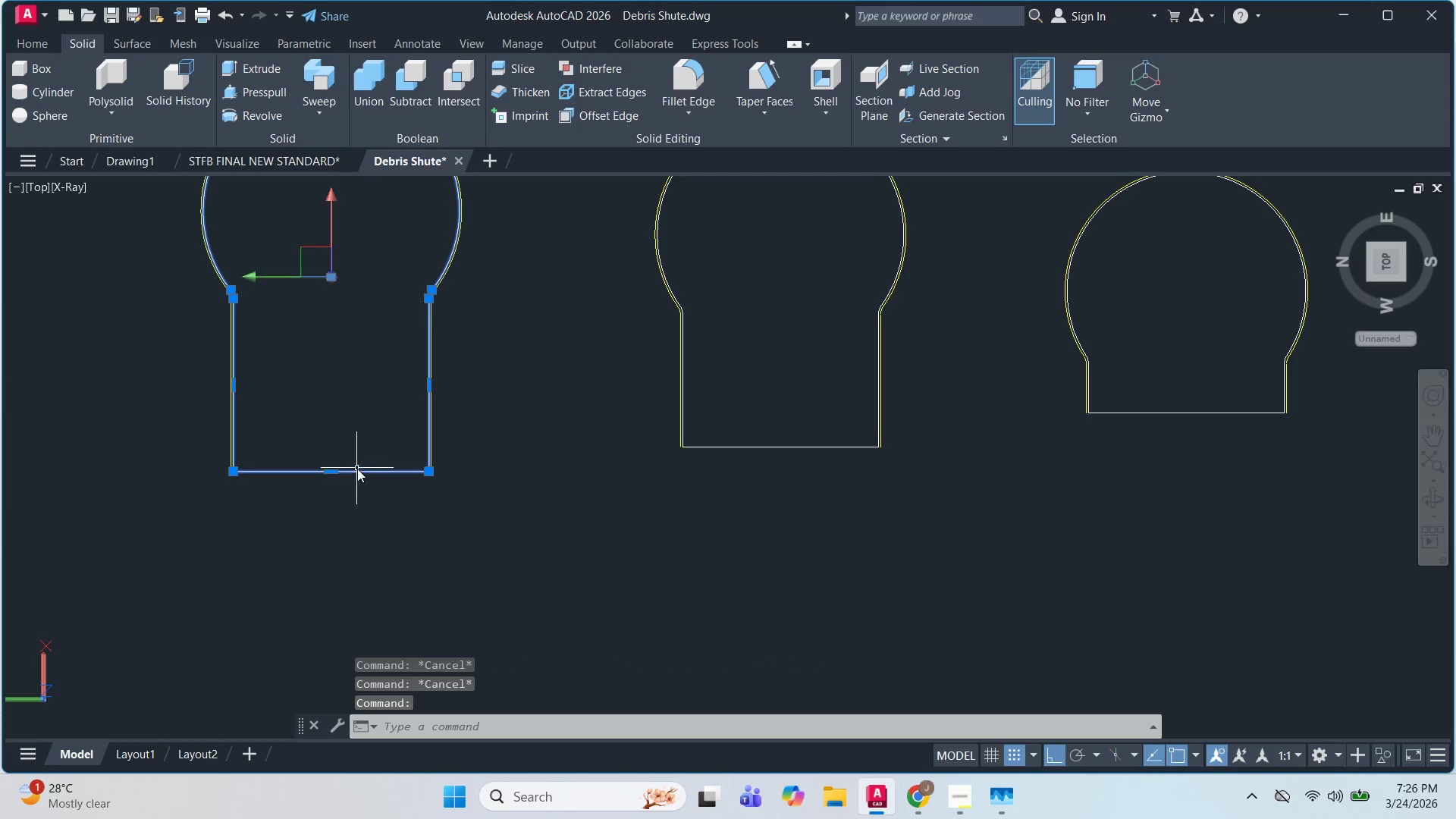 
key(Escape)
key(Escape)
type(DI )
 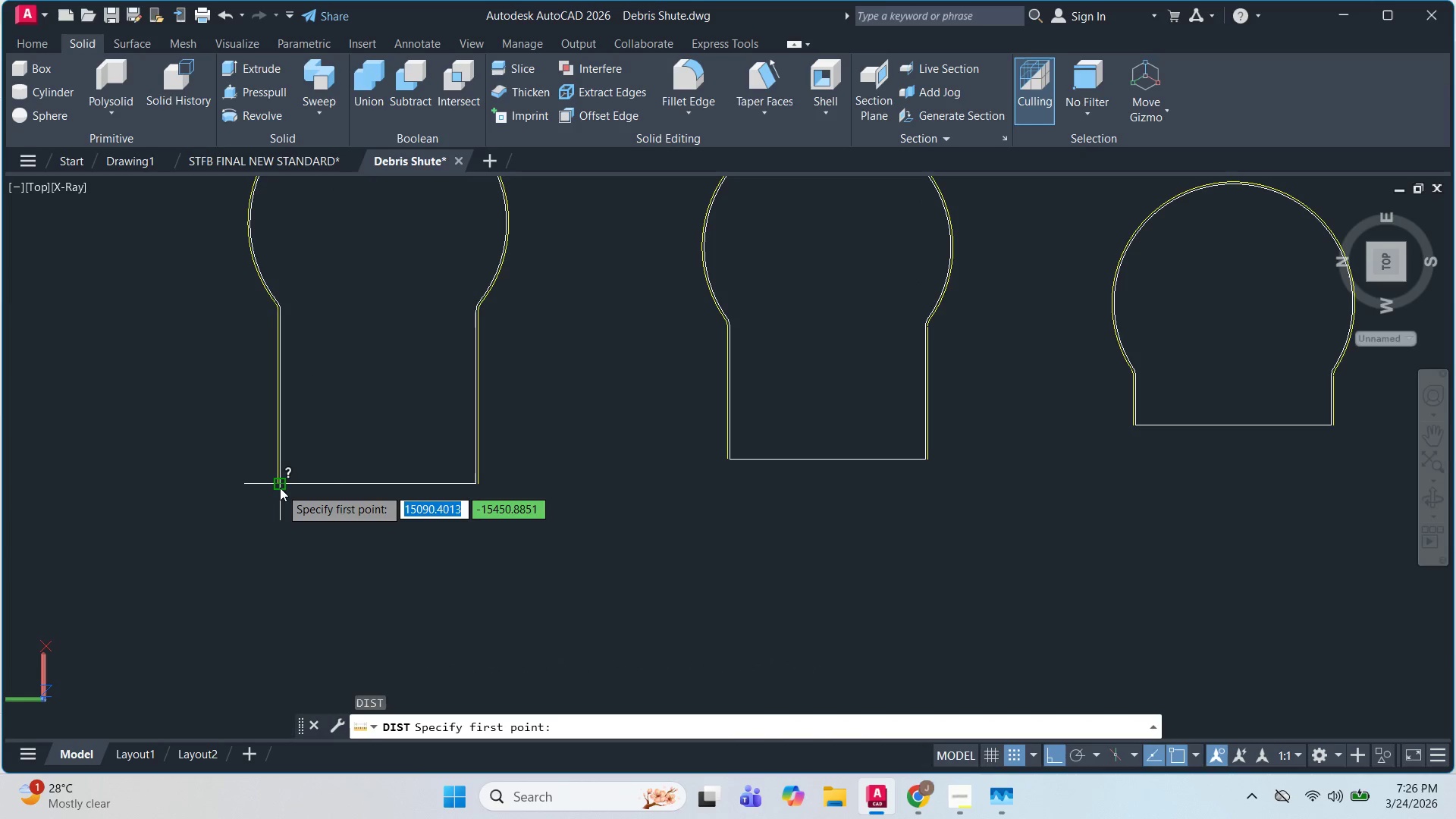 
scroll: coordinate [377, 194], scroll_direction: up, amount: 4.0
 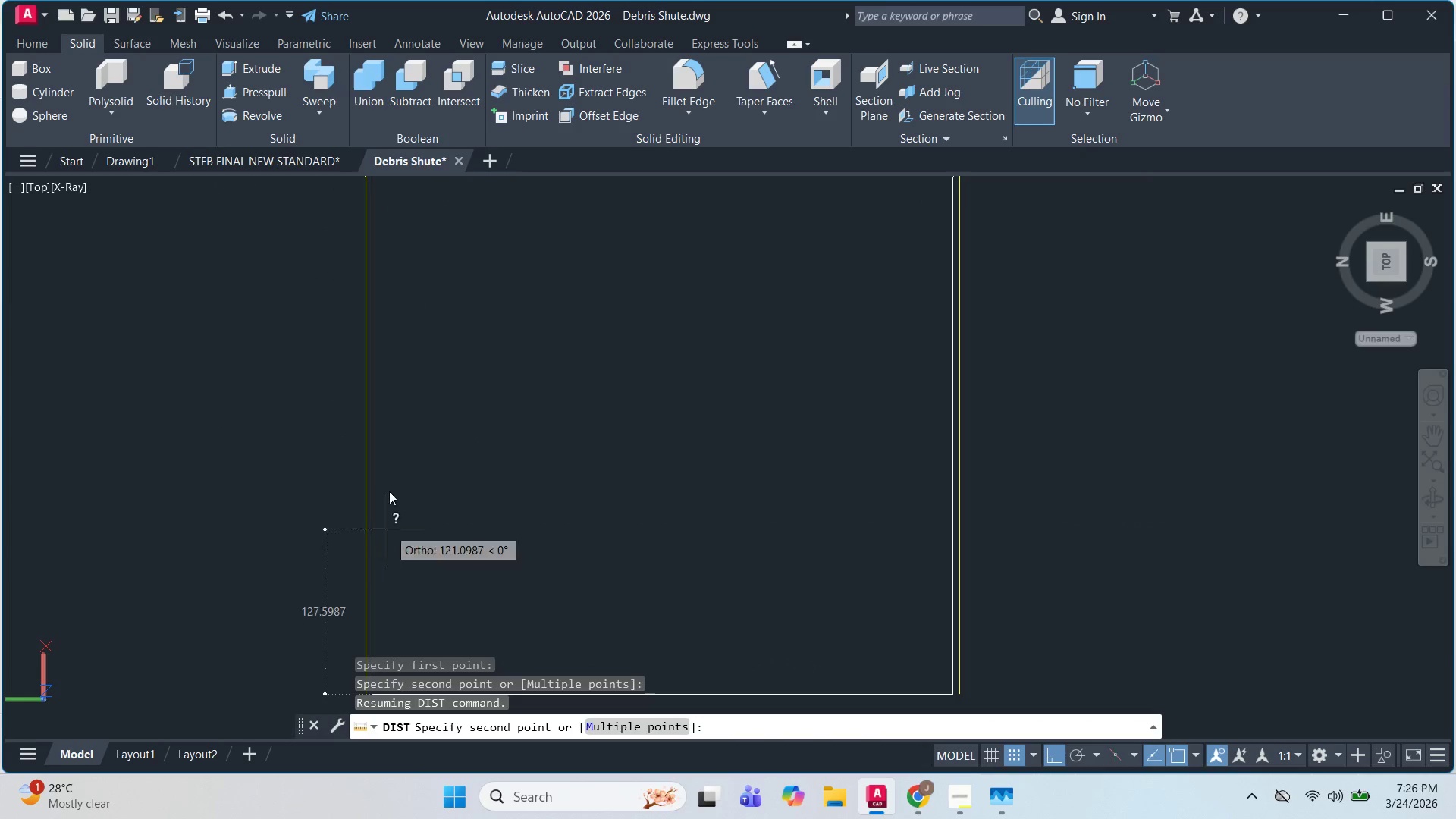 
scroll: coordinate [391, 335], scroll_direction: down, amount: 1.0
 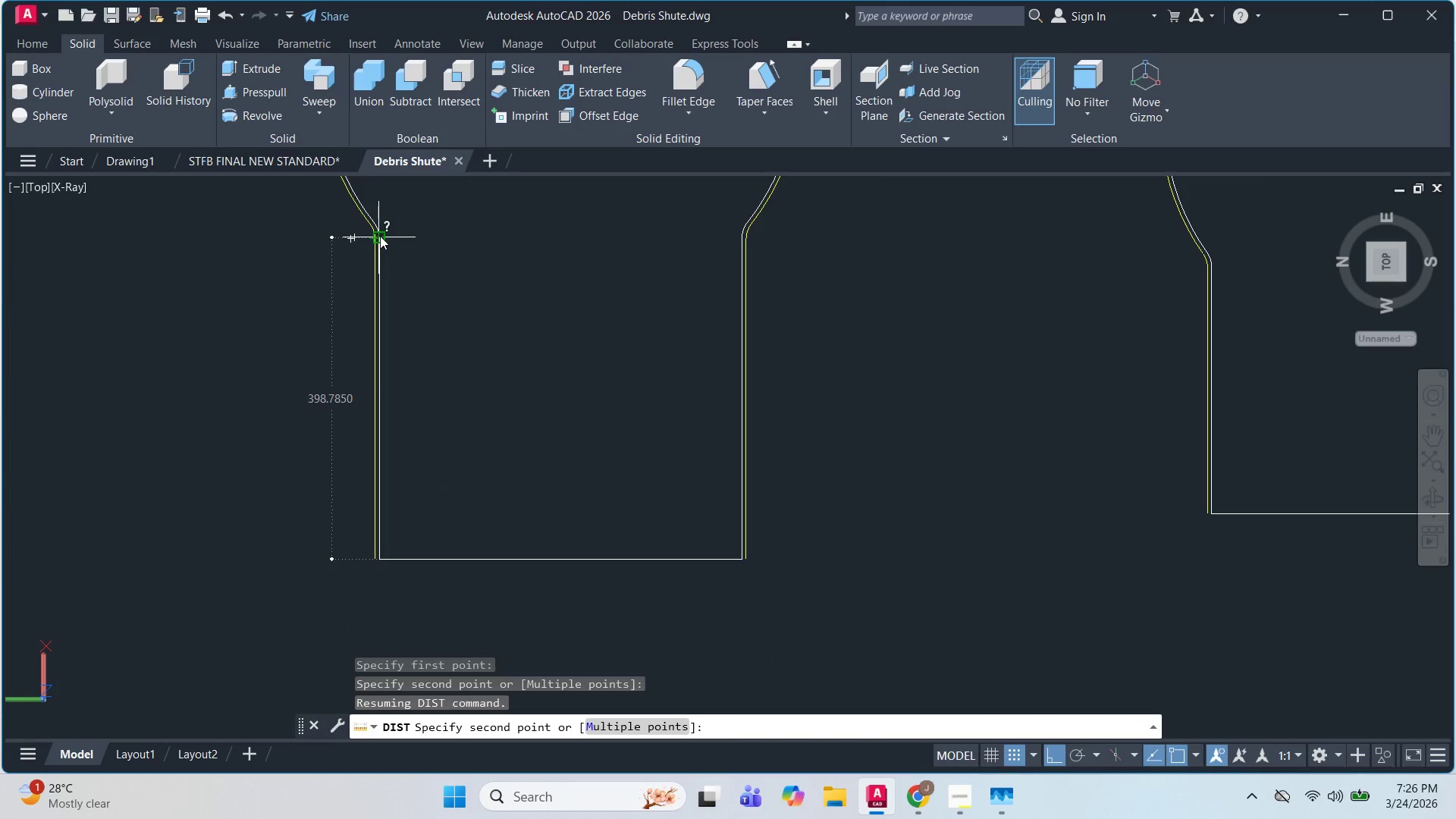 
scroll: coordinate [380, 236], scroll_direction: up, amount: 3.0
 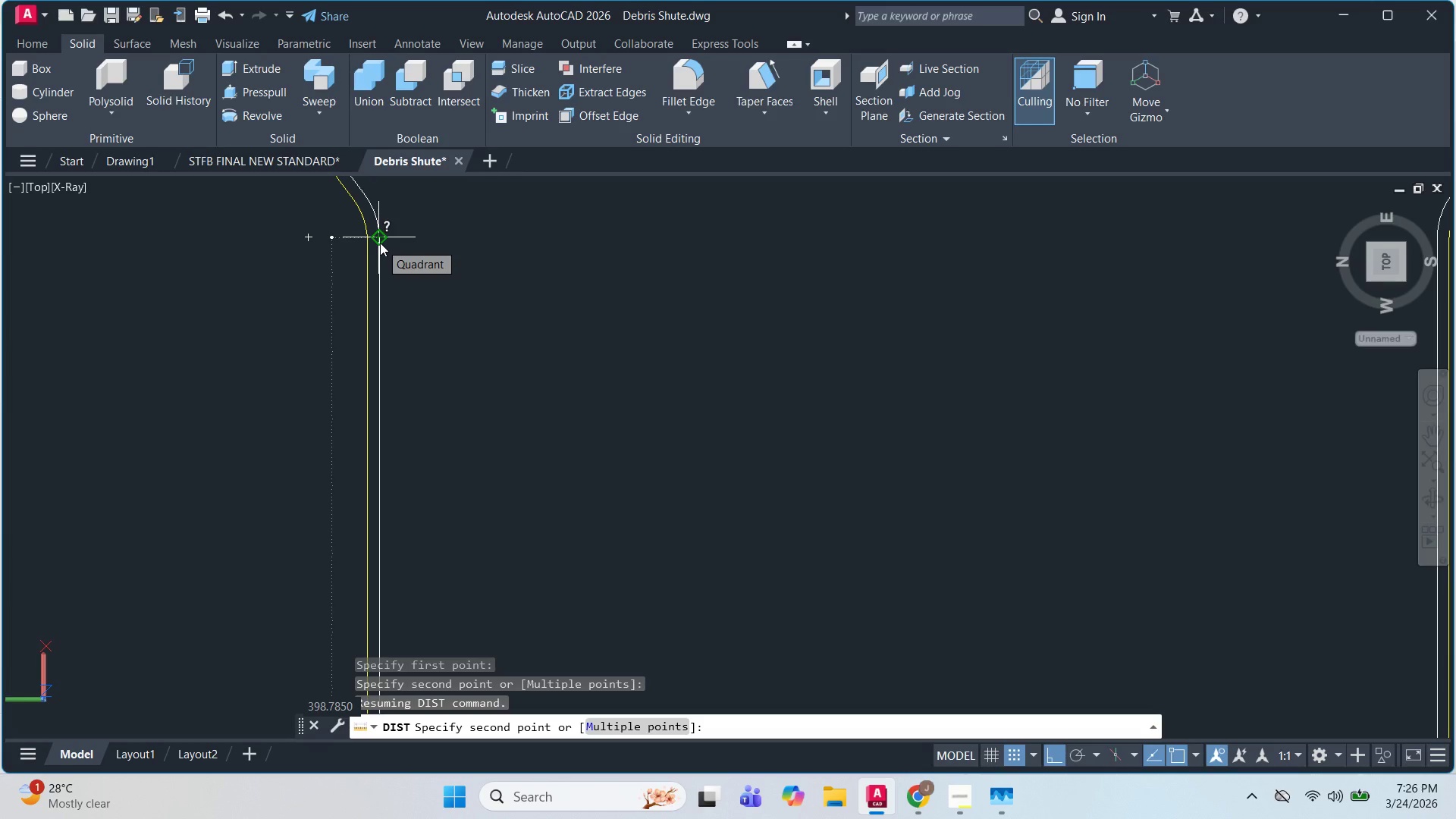 
scroll: coordinate [383, 271], scroll_direction: down, amount: 5.0
 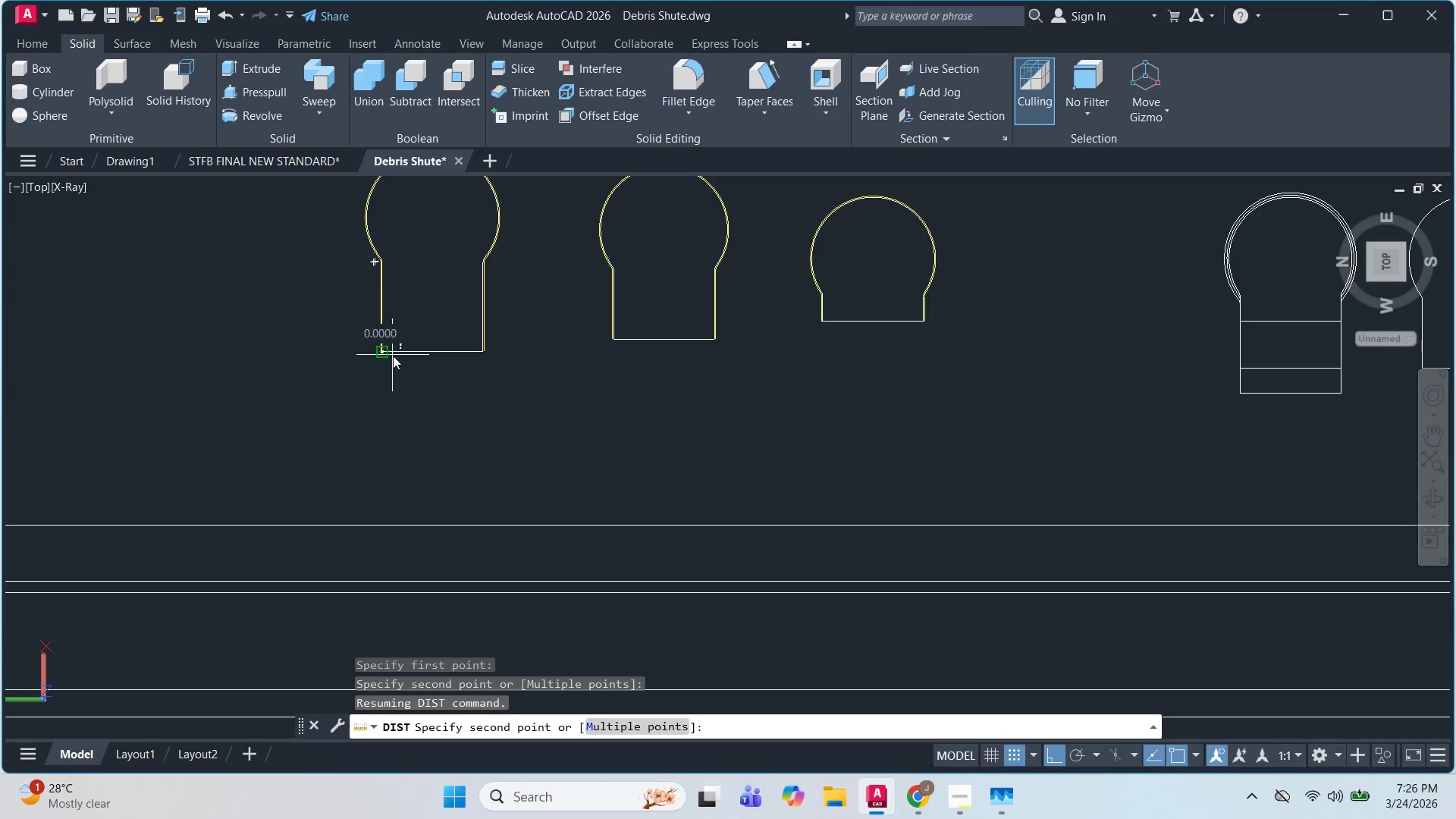 
key(Escape)
 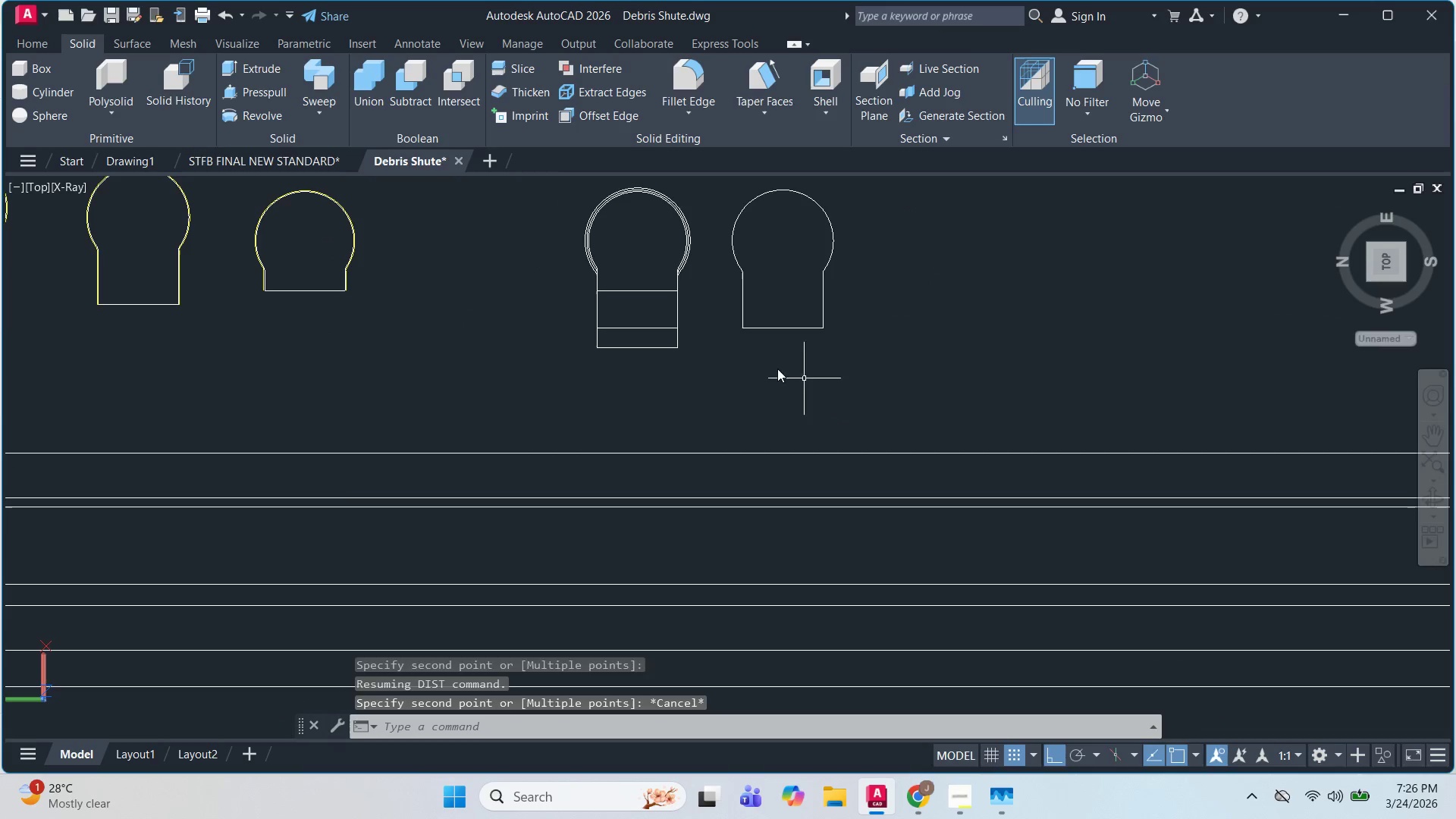 
key(Escape)
 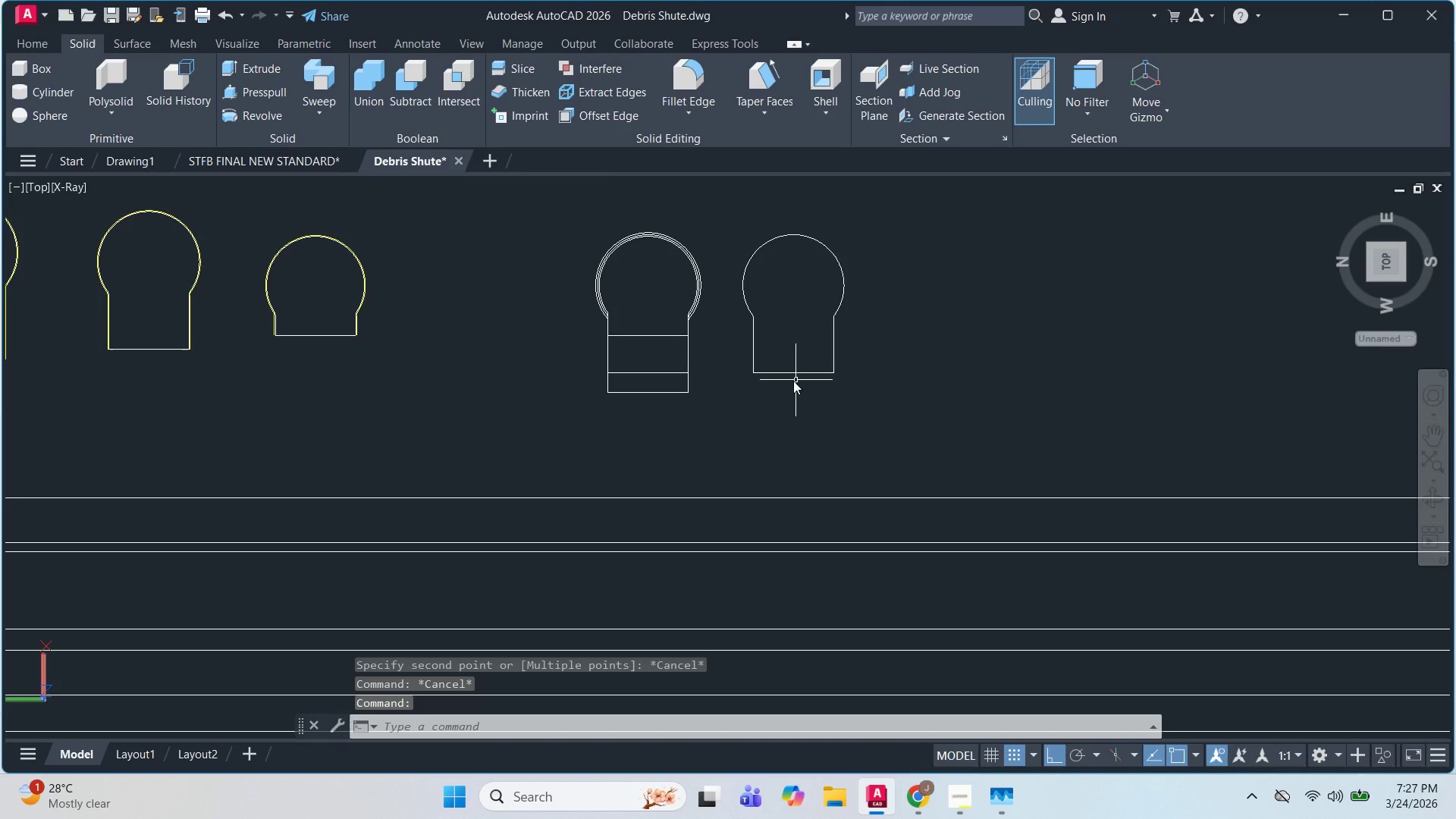 
scroll: coordinate [823, 389], scroll_direction: none, amount: 0.0
 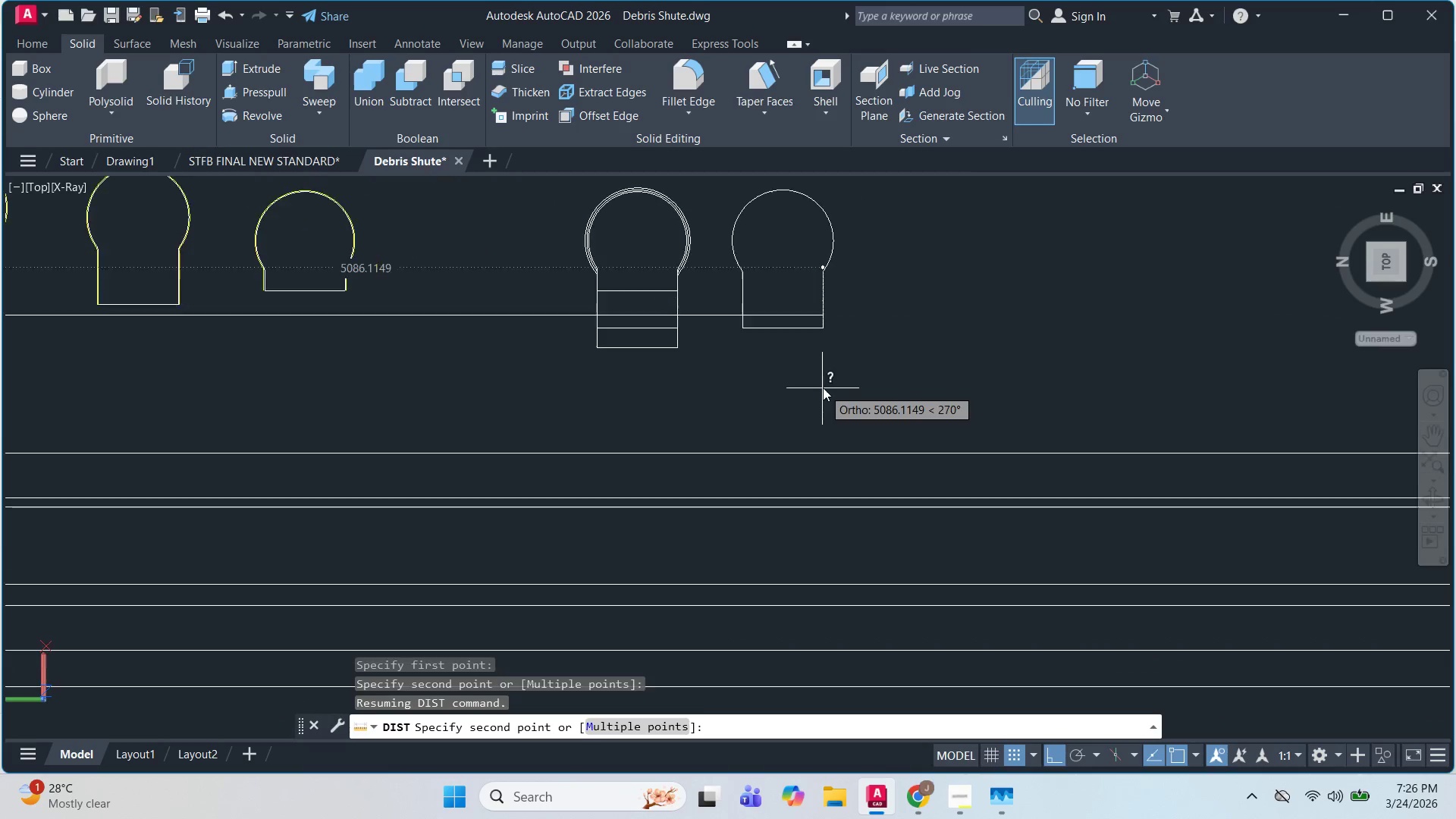 
key(Escape)
 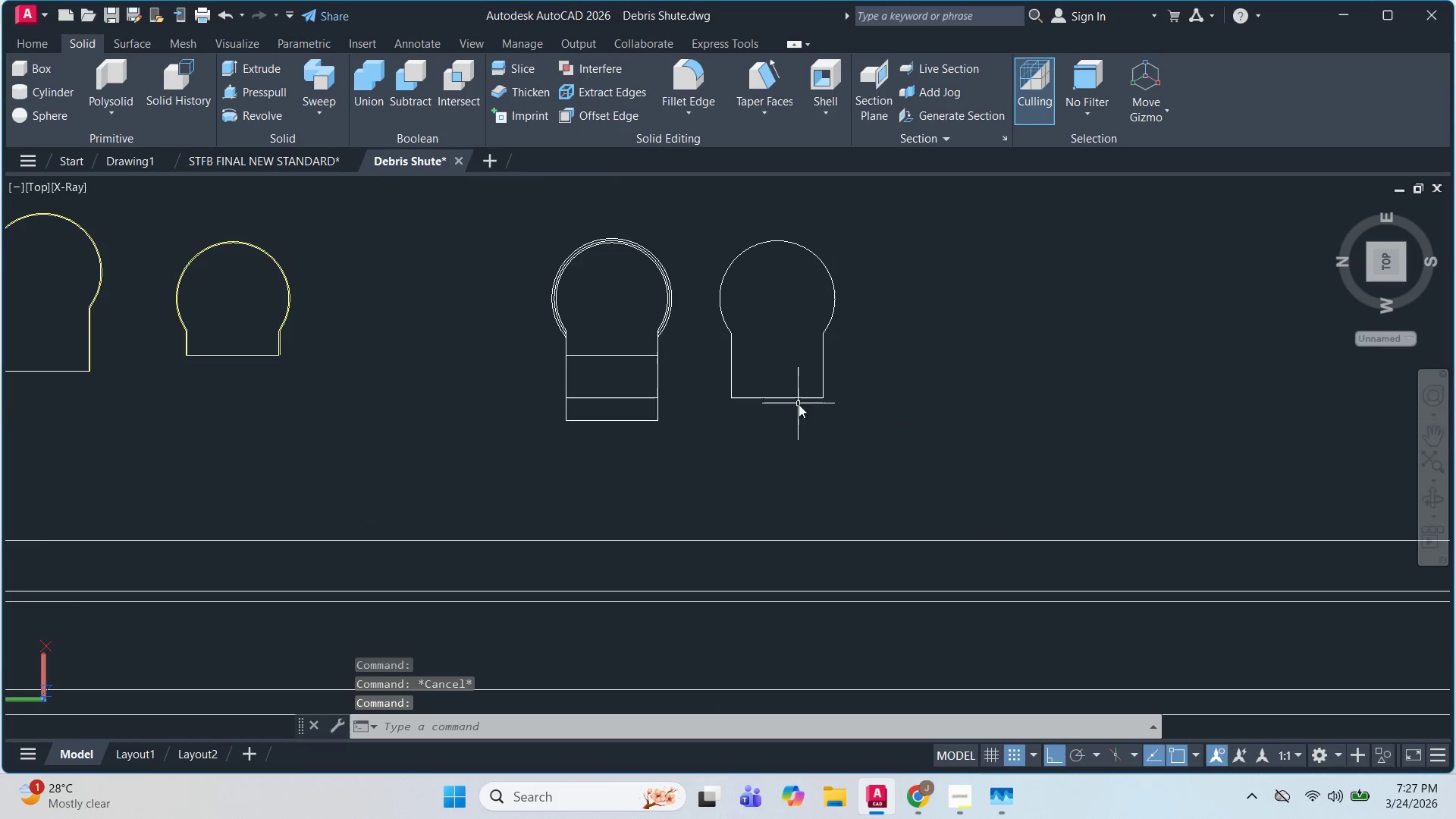 
scroll: coordinate [799, 372], scroll_direction: up, amount: 1.0
 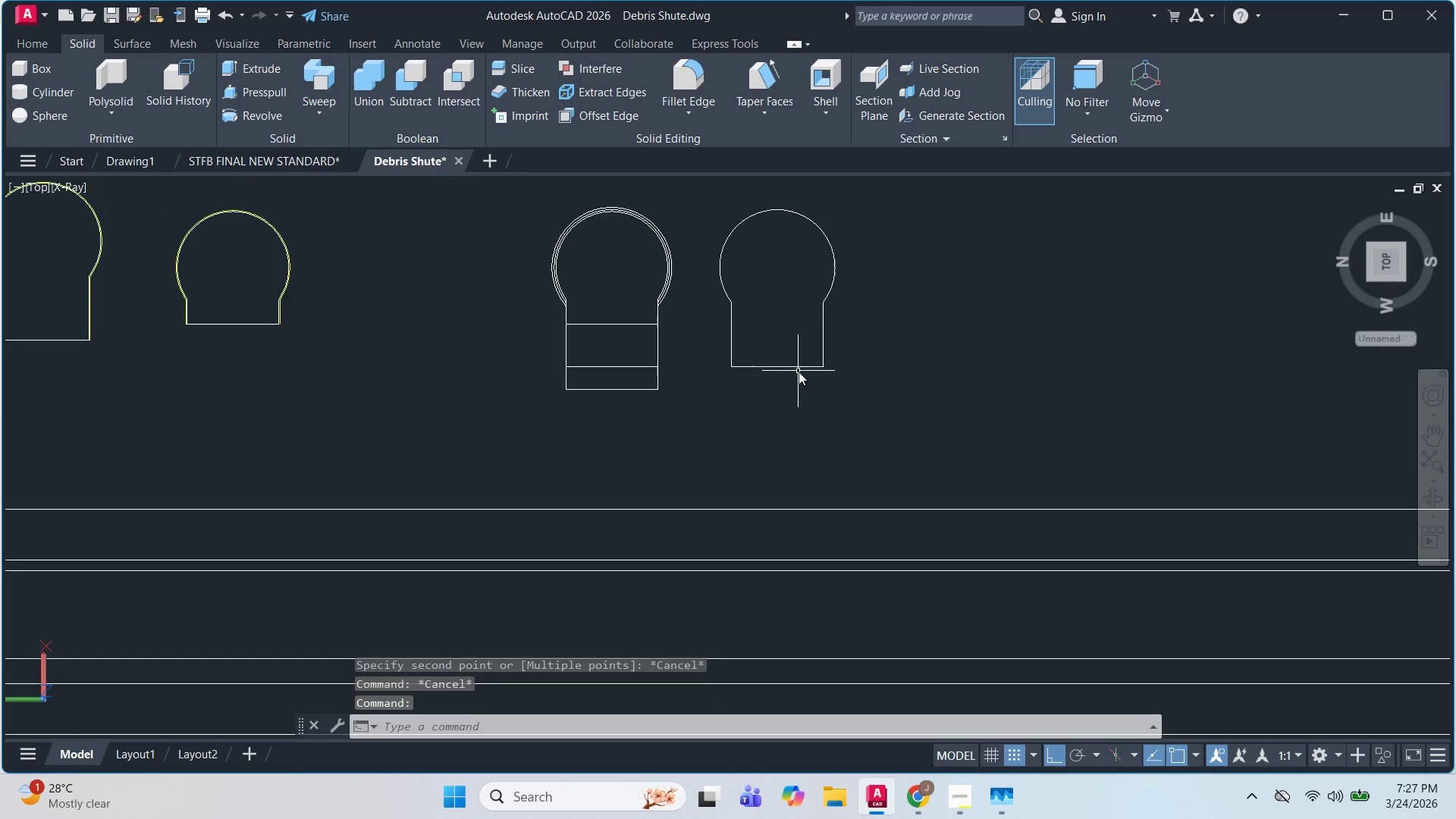 
scroll: coordinate [795, 400], scroll_direction: down, amount: 3.0
 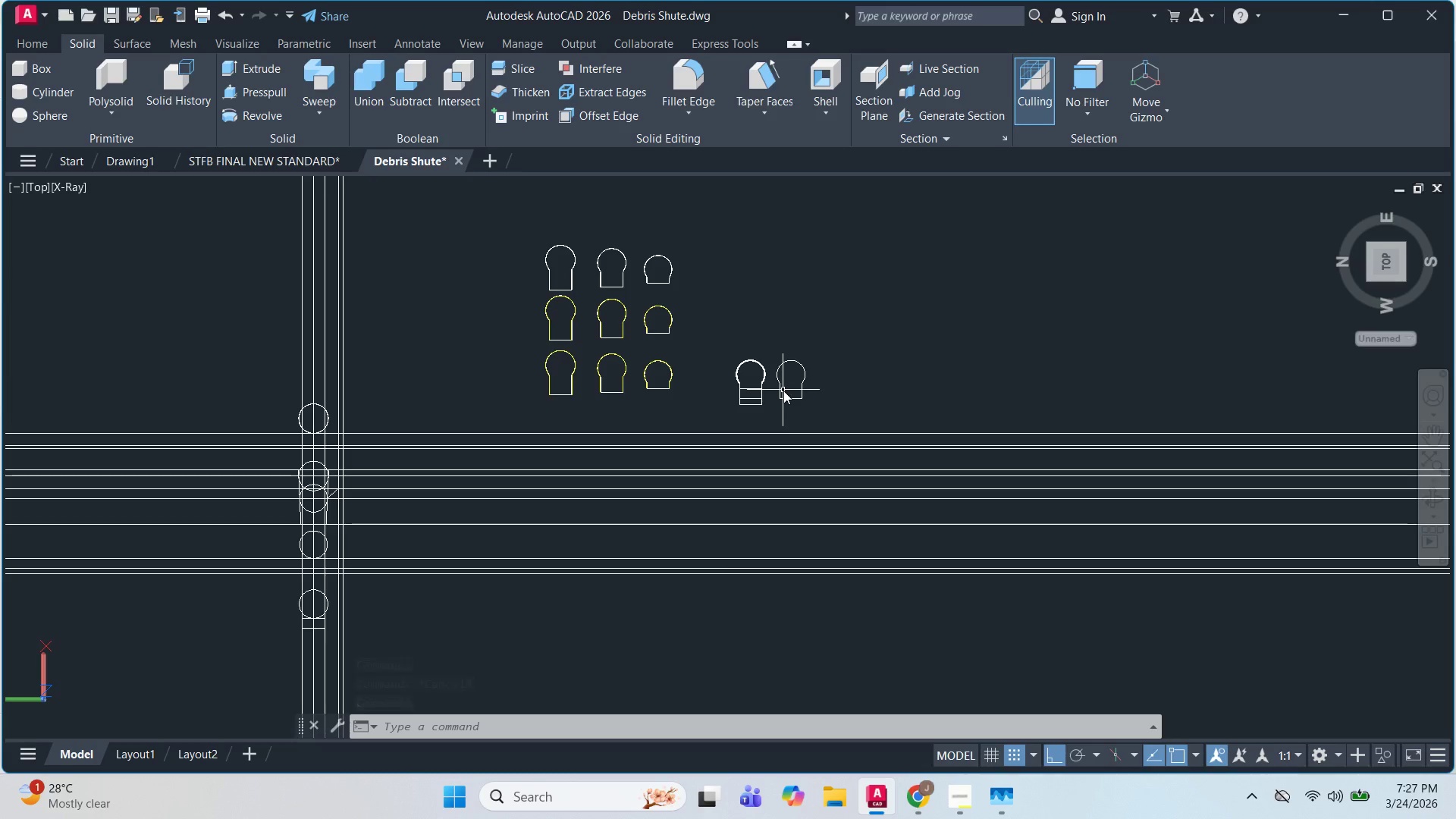 
wait(6.88)
 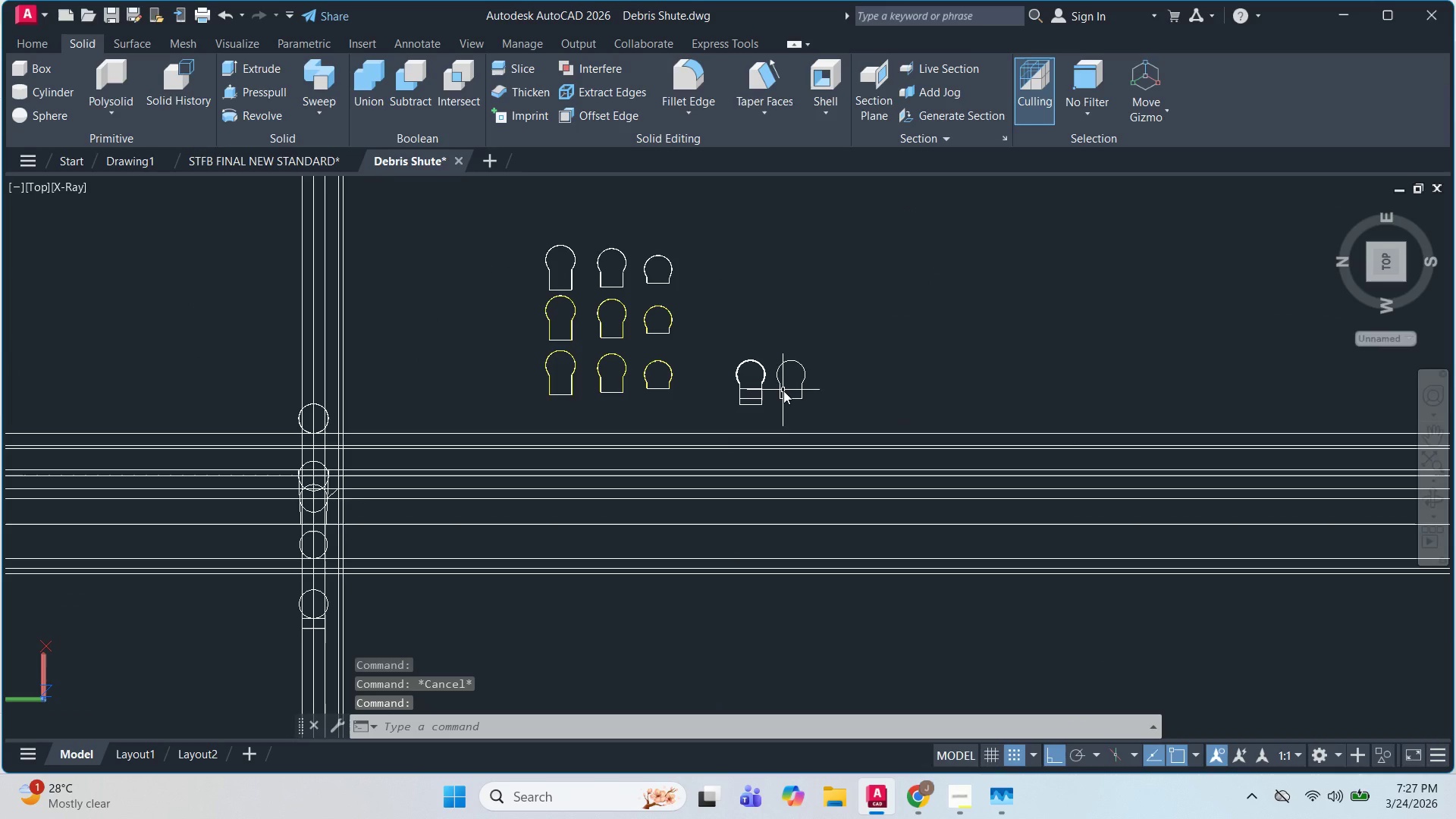 
scroll: coordinate [513, 410], scroll_direction: up, amount: 7.0
 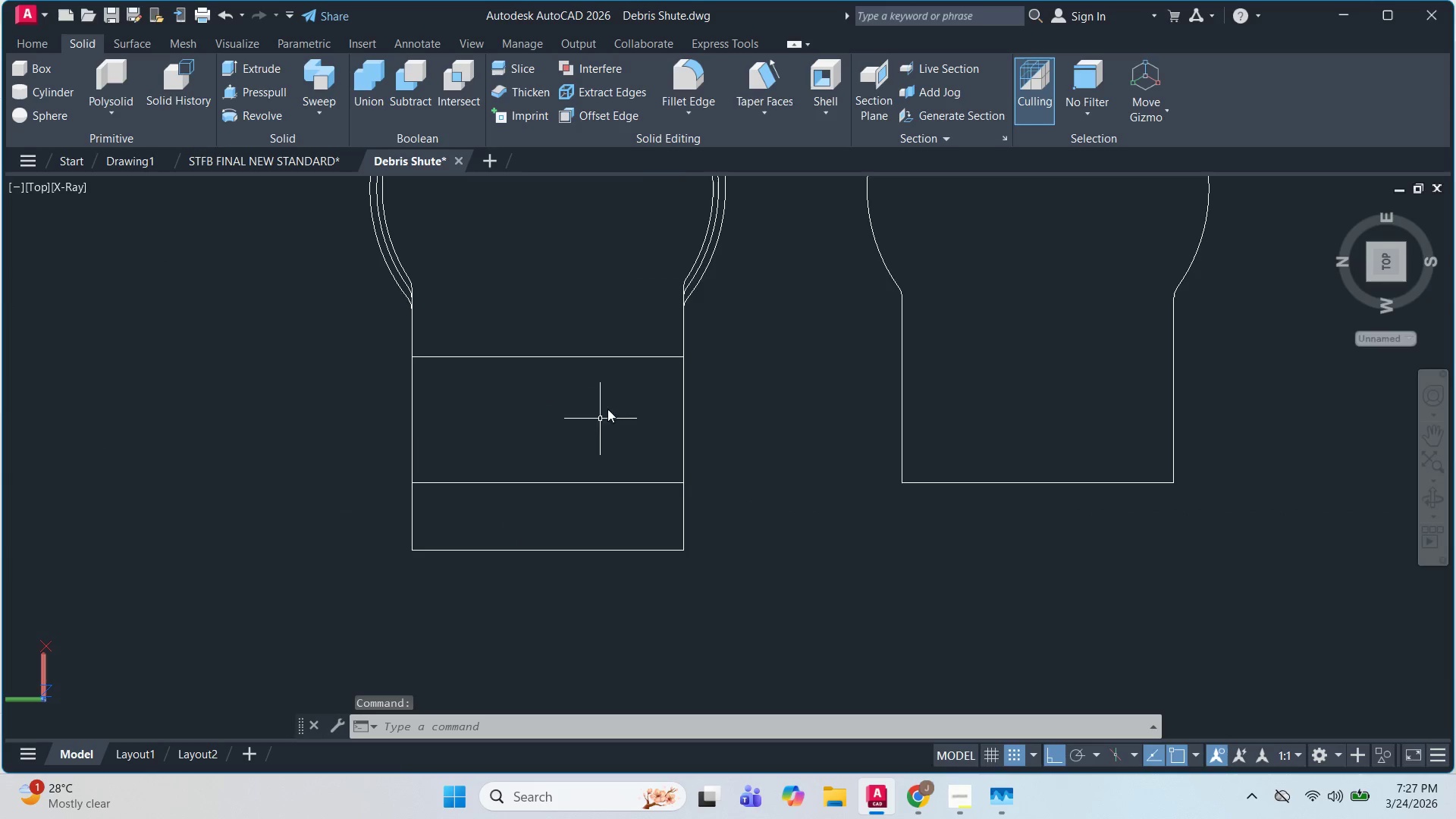 
key(Escape)
 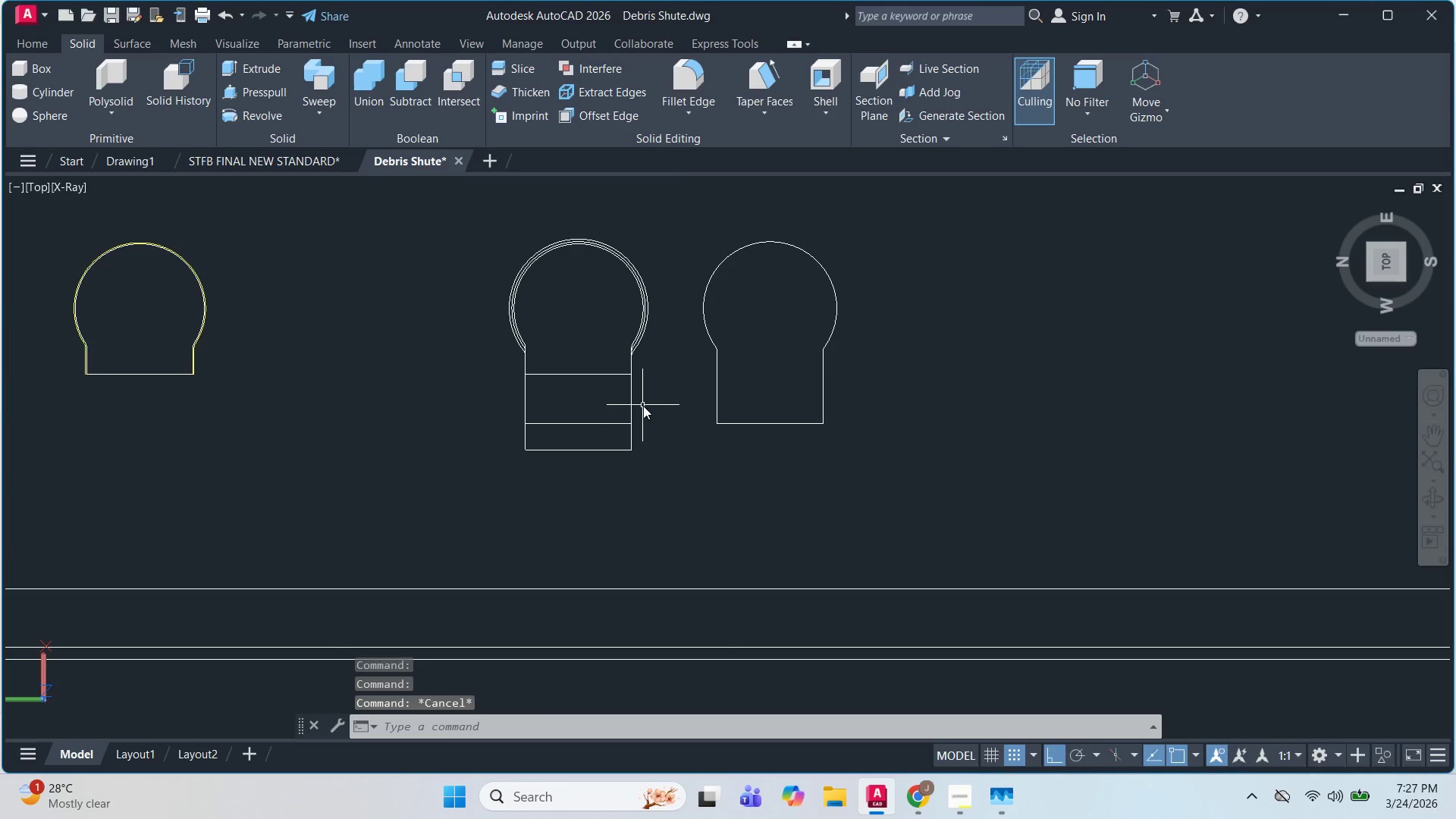 
hold_key(key=ShiftLeft, duration=0.98)
 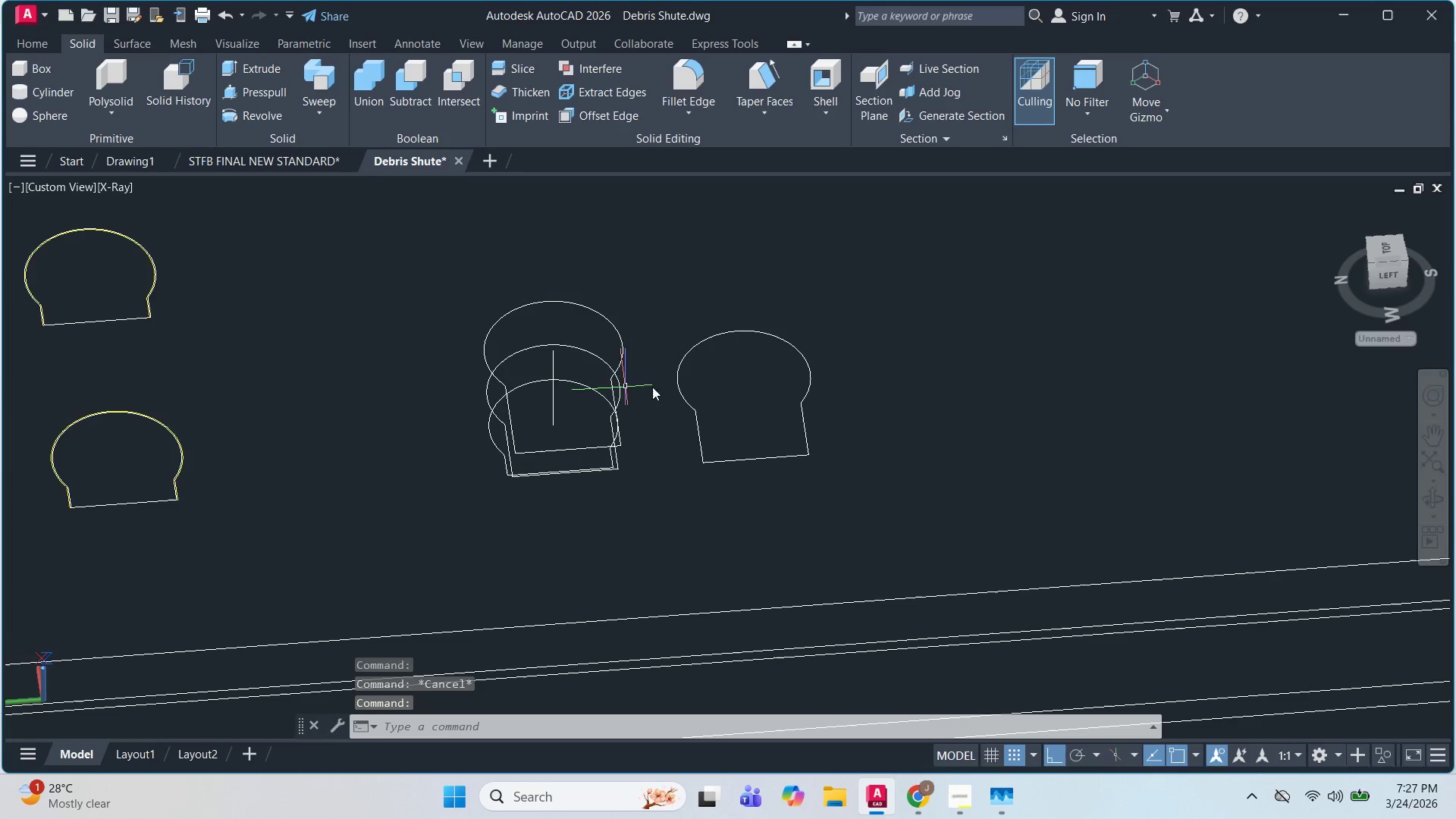 
scroll: coordinate [601, 388], scroll_direction: down, amount: 2.0
 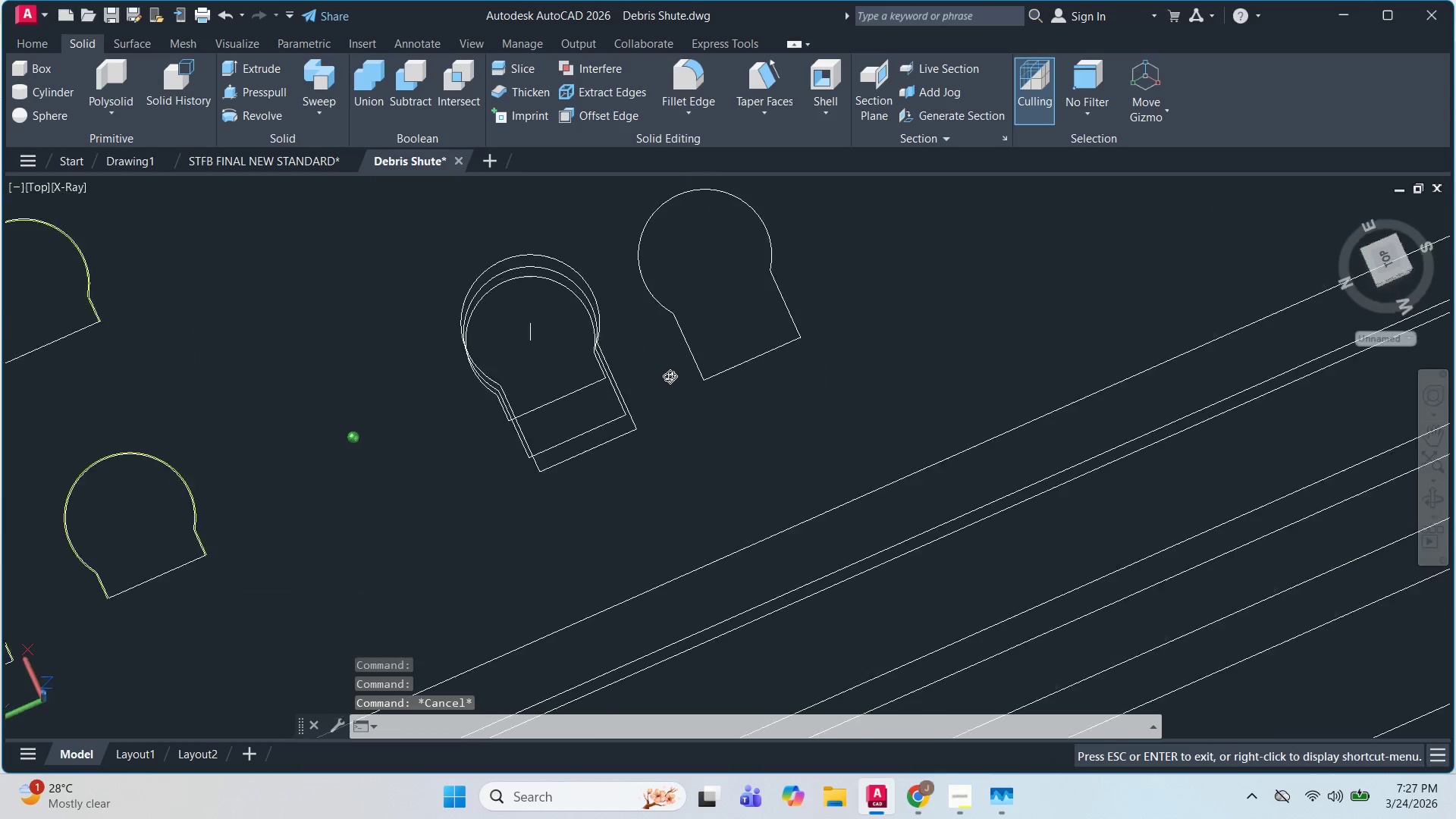 
hold_key(key=ShiftLeft, duration=0.95)
 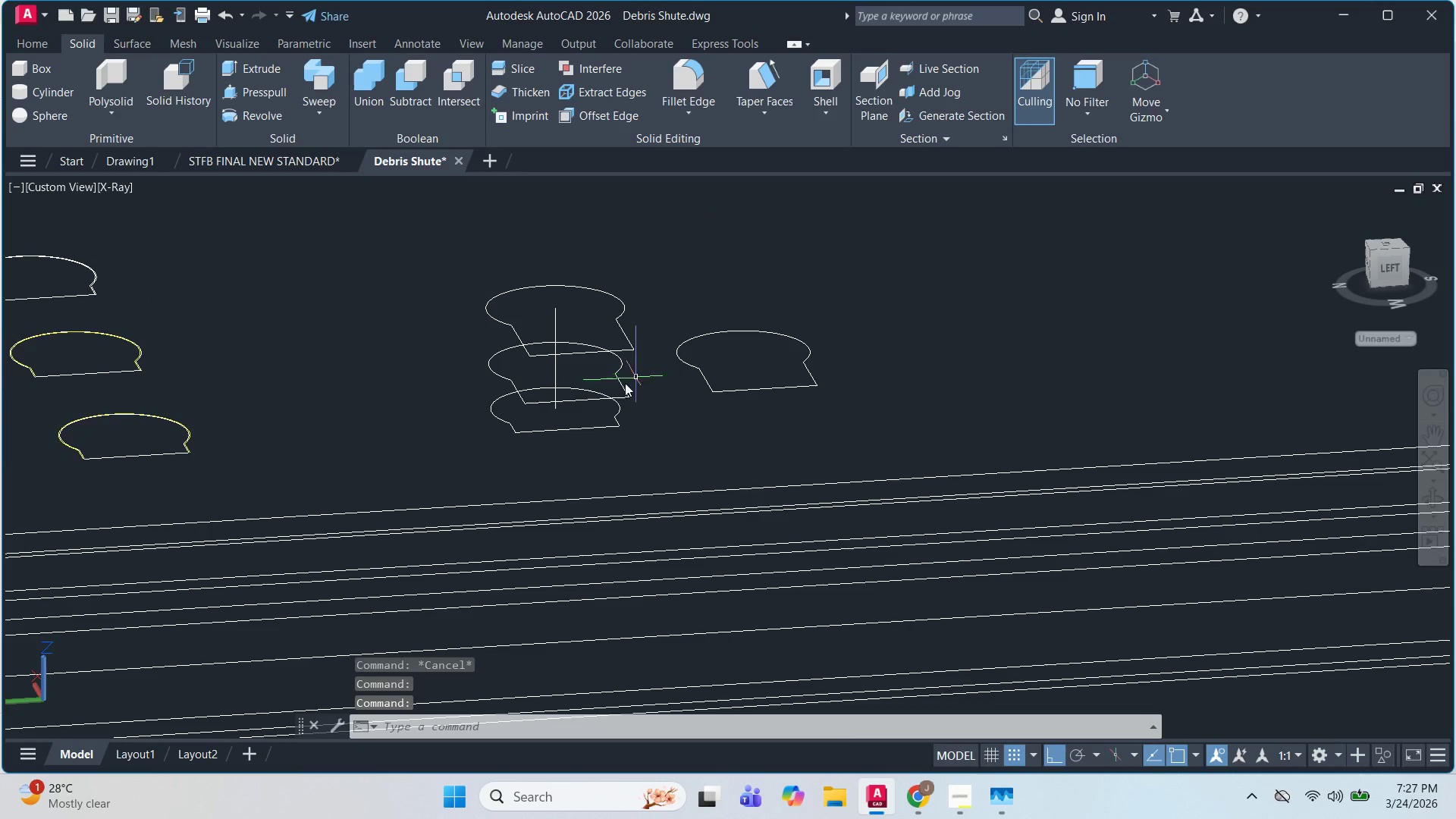 
key(Escape)
 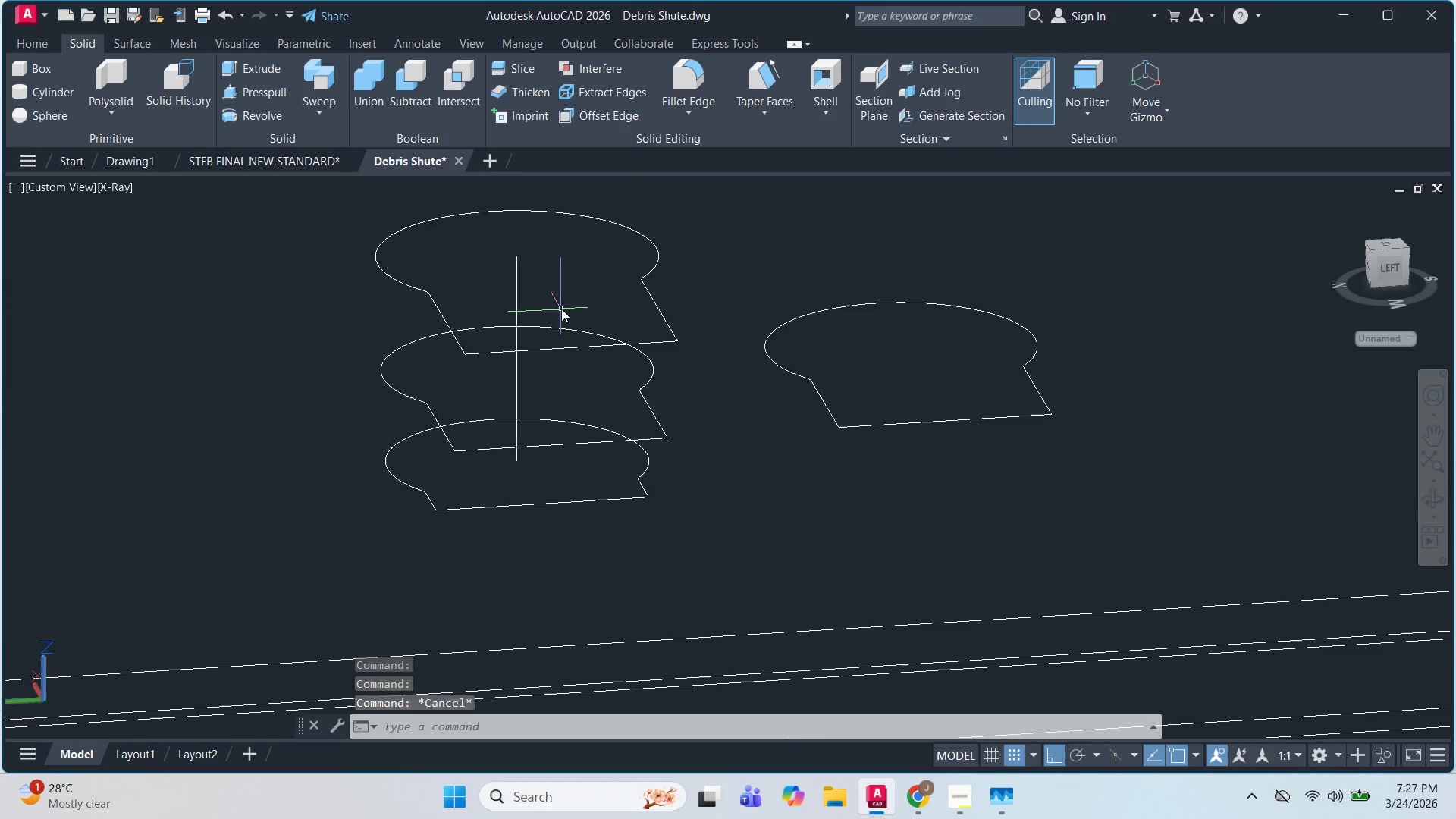 
key(Escape)
 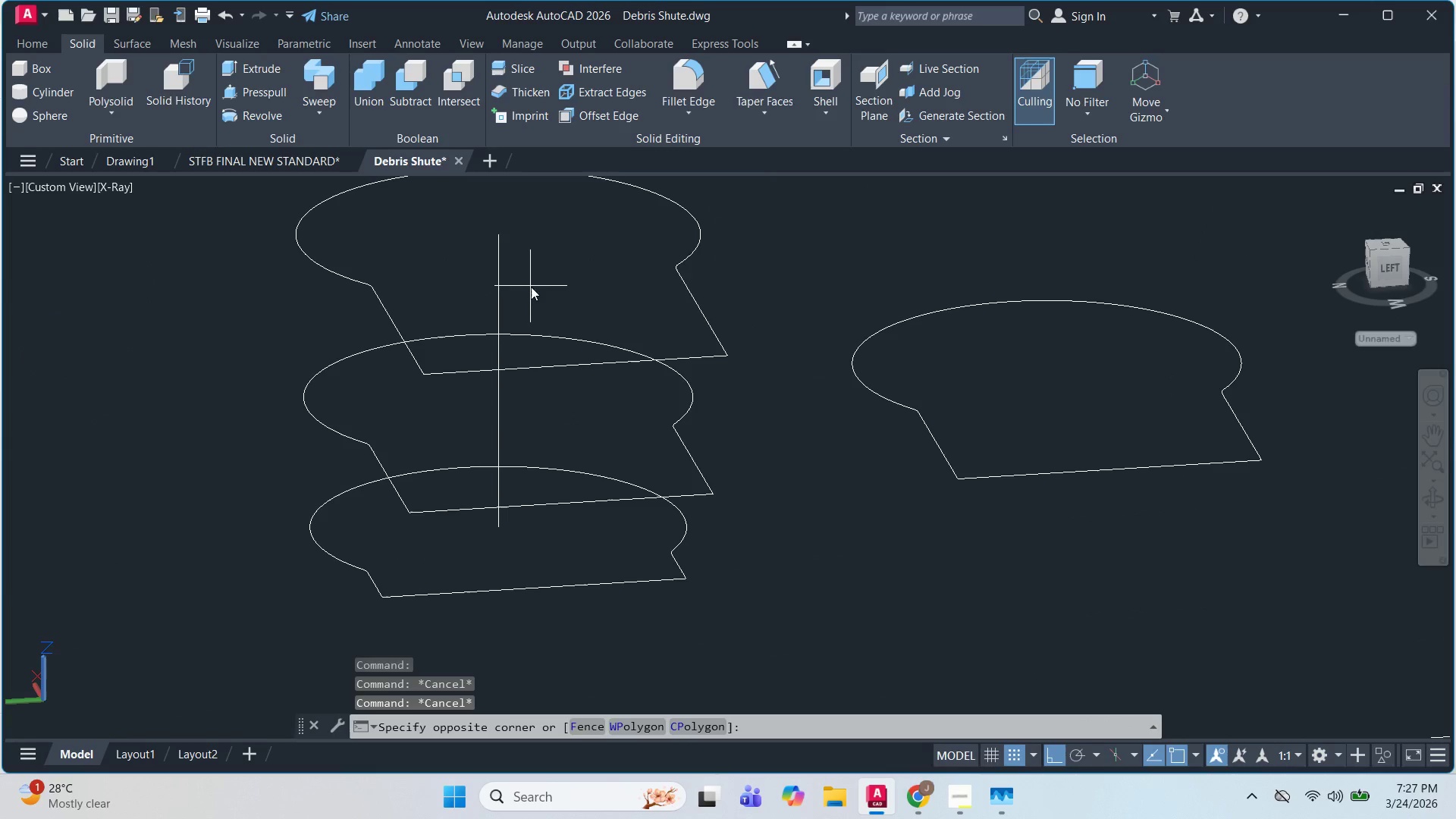 
scroll: coordinate [561, 307], scroll_direction: up, amount: 3.0
 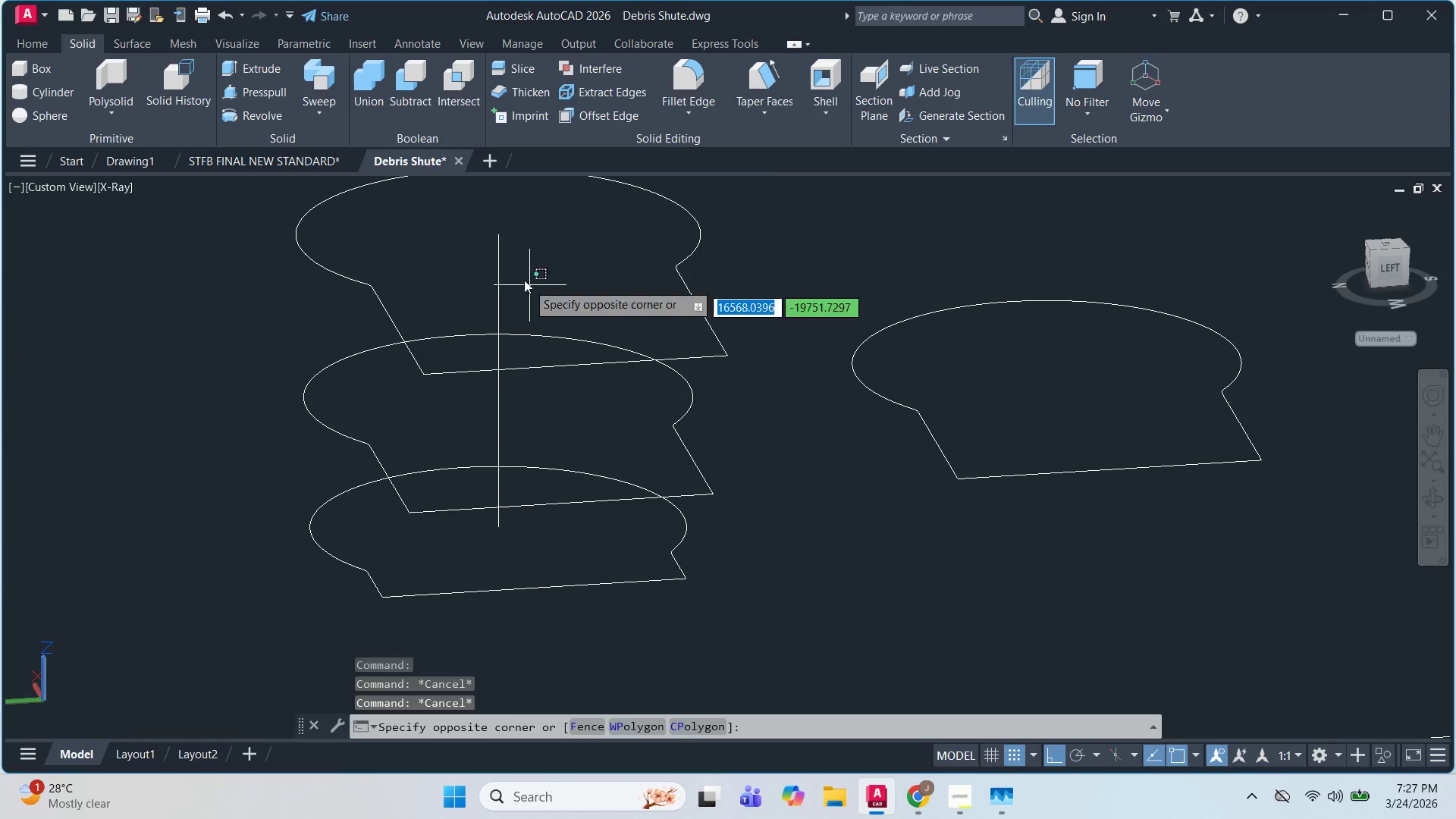 
double_click([445, 243])
 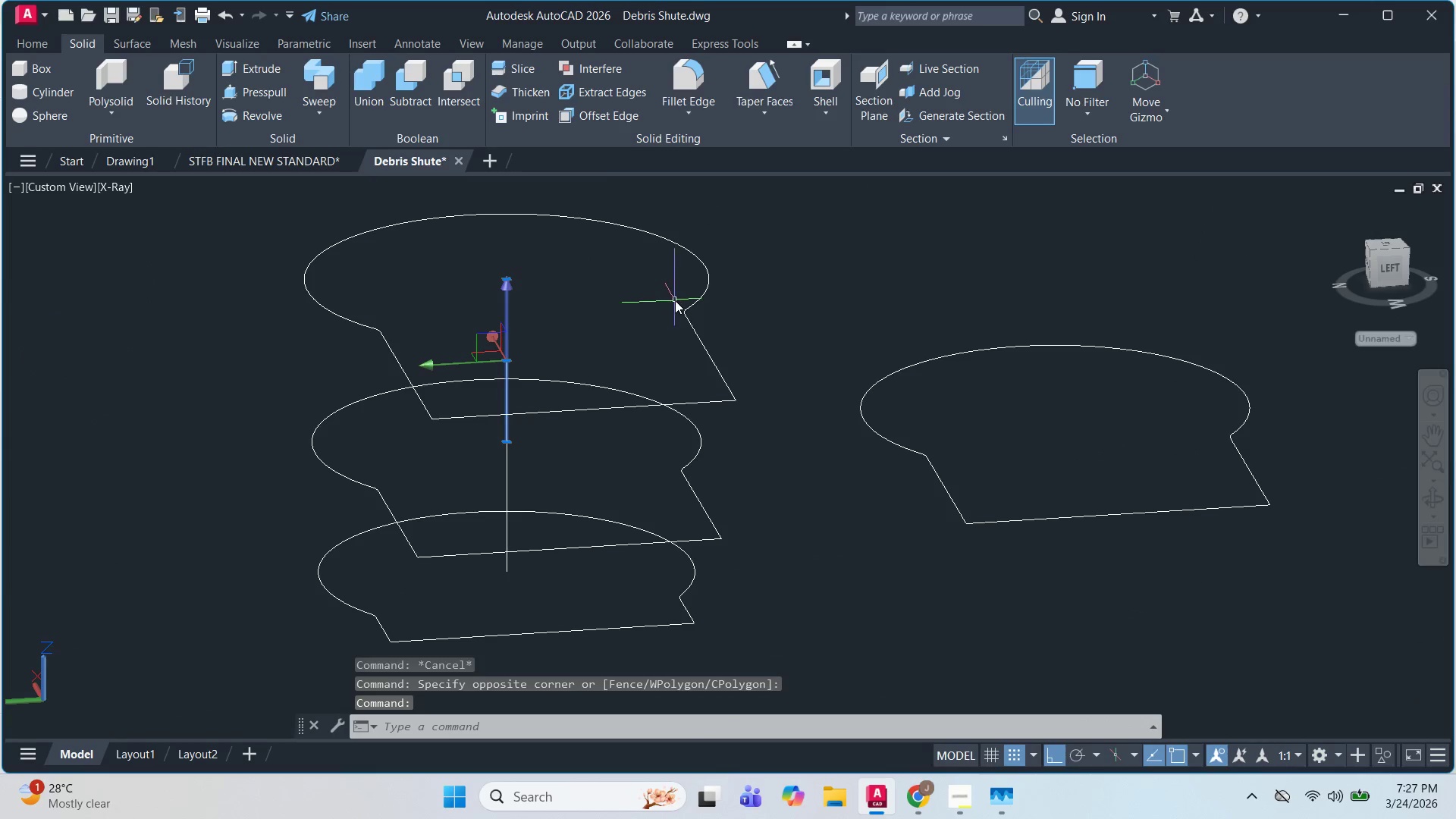 
left_click([701, 318])
 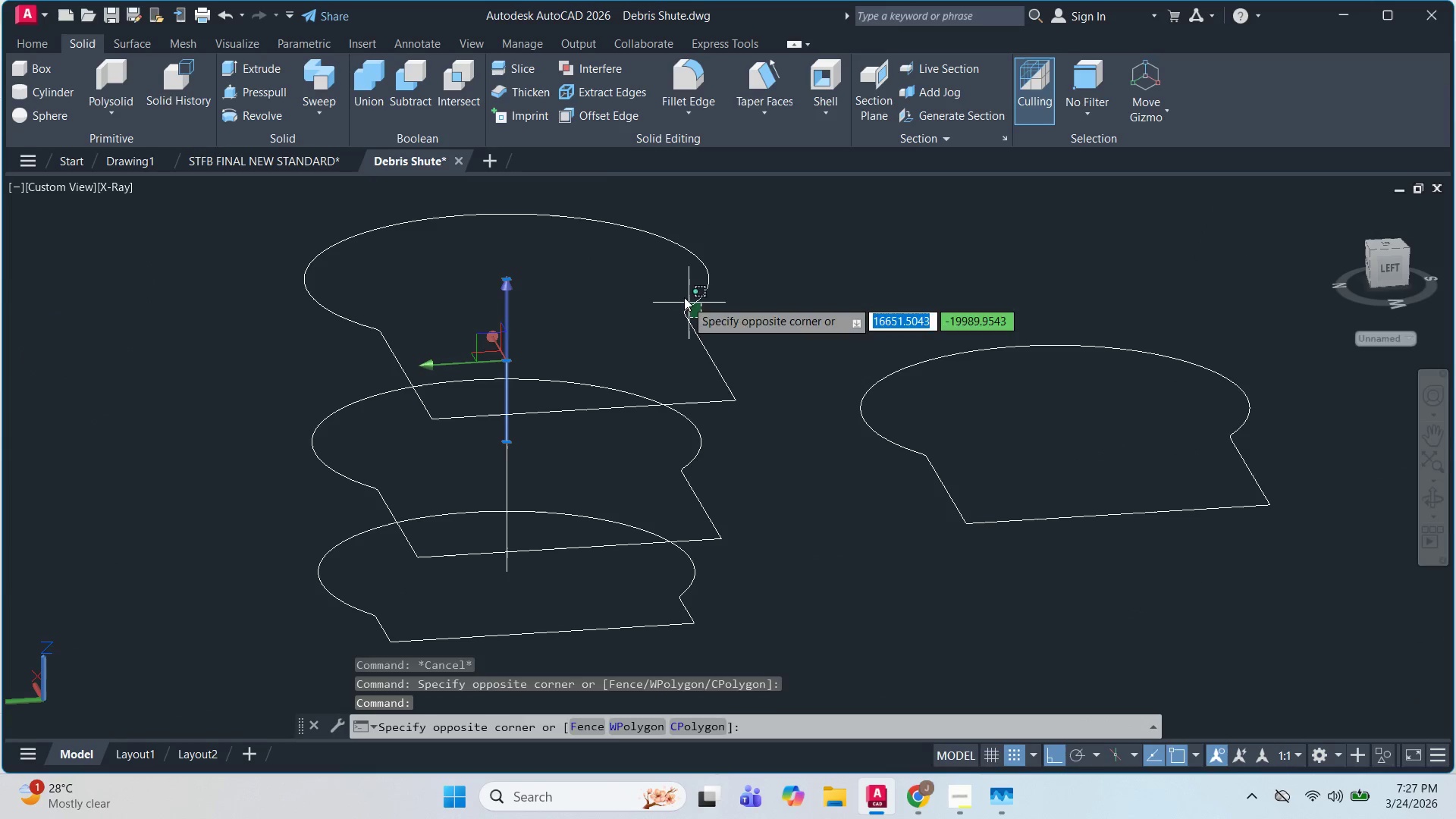 
left_click_drag(start_coordinate=[683, 297], to_coordinate=[679, 292])
 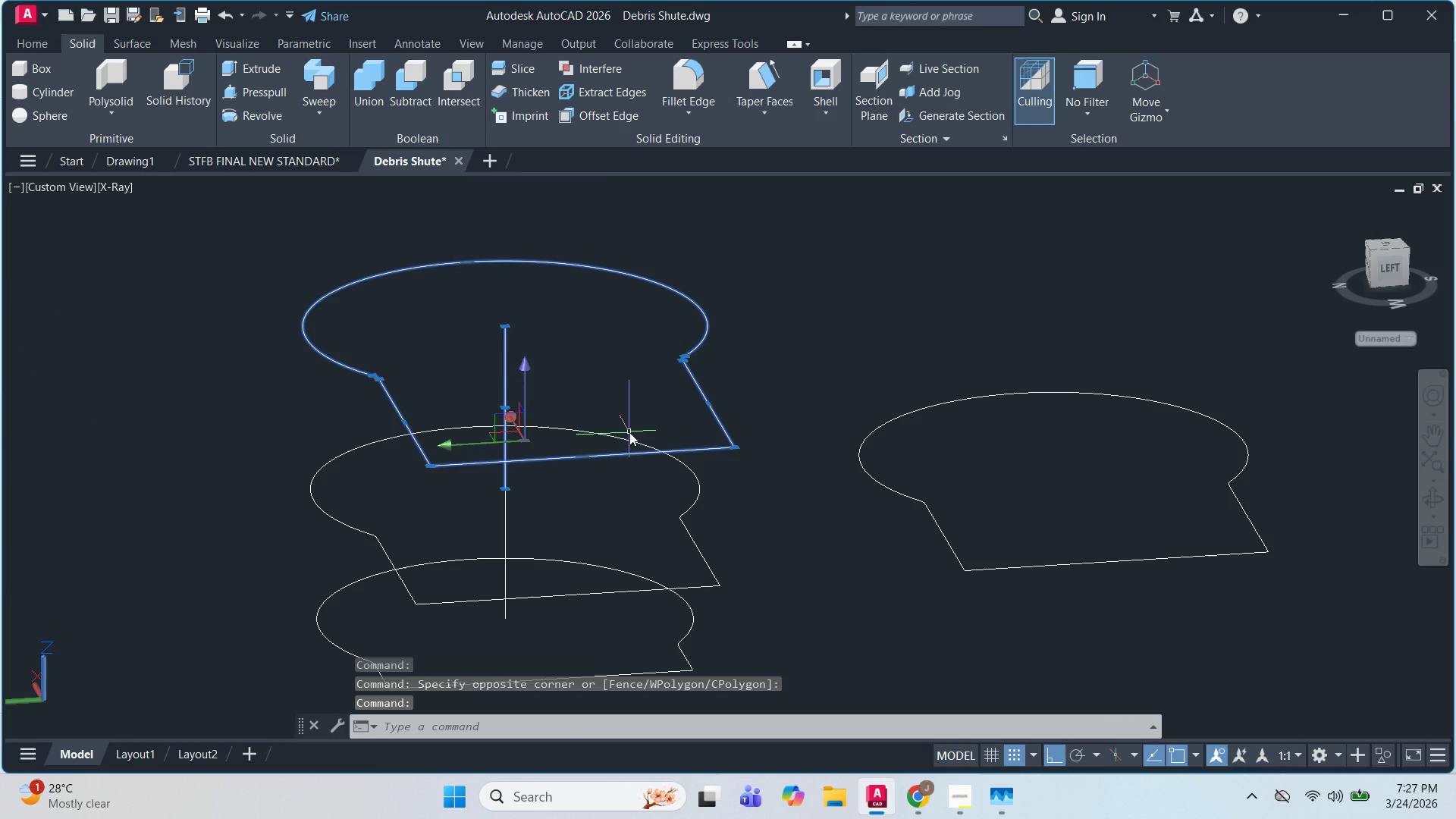 
key(M)
 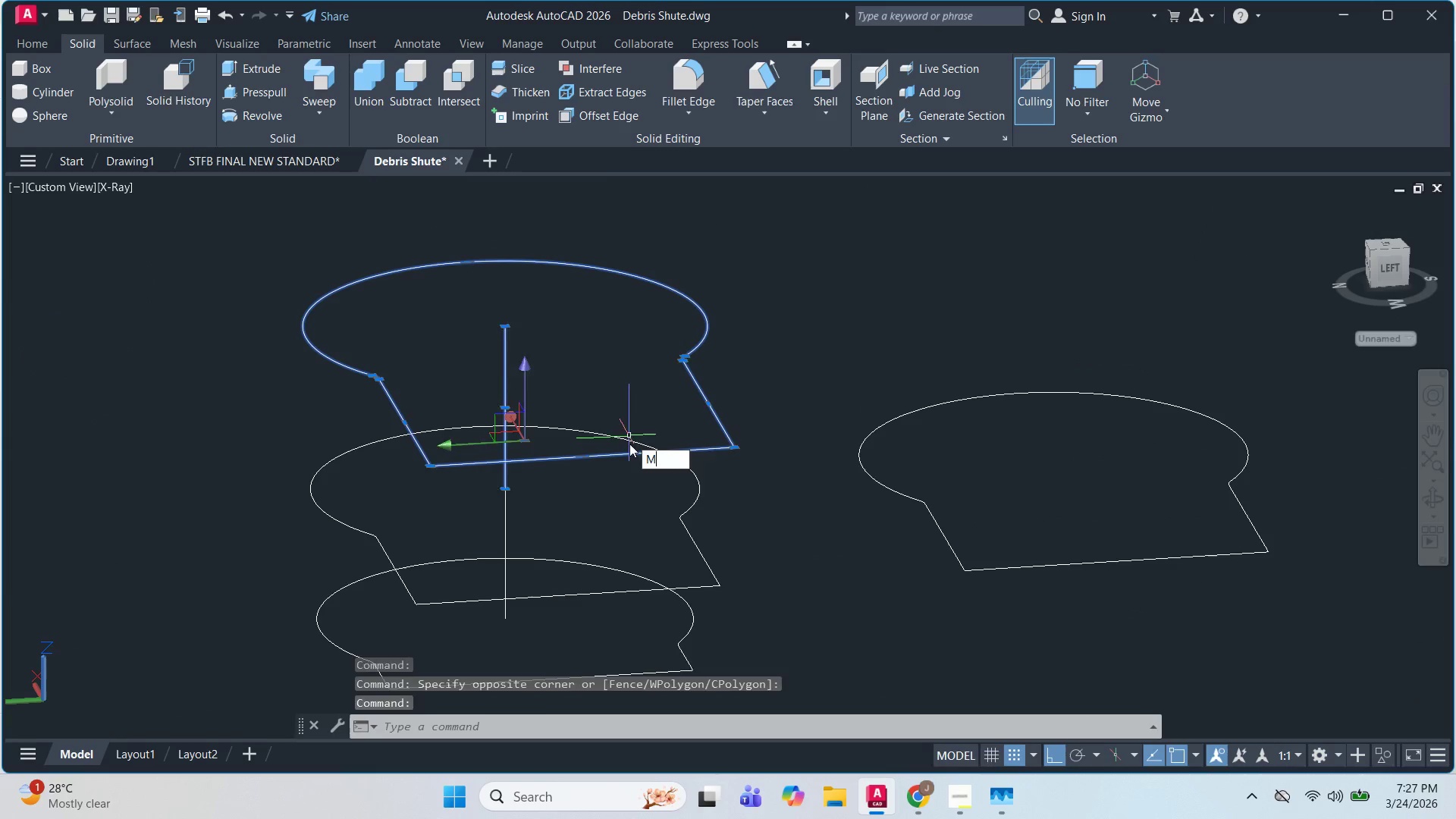 
key(Space)
 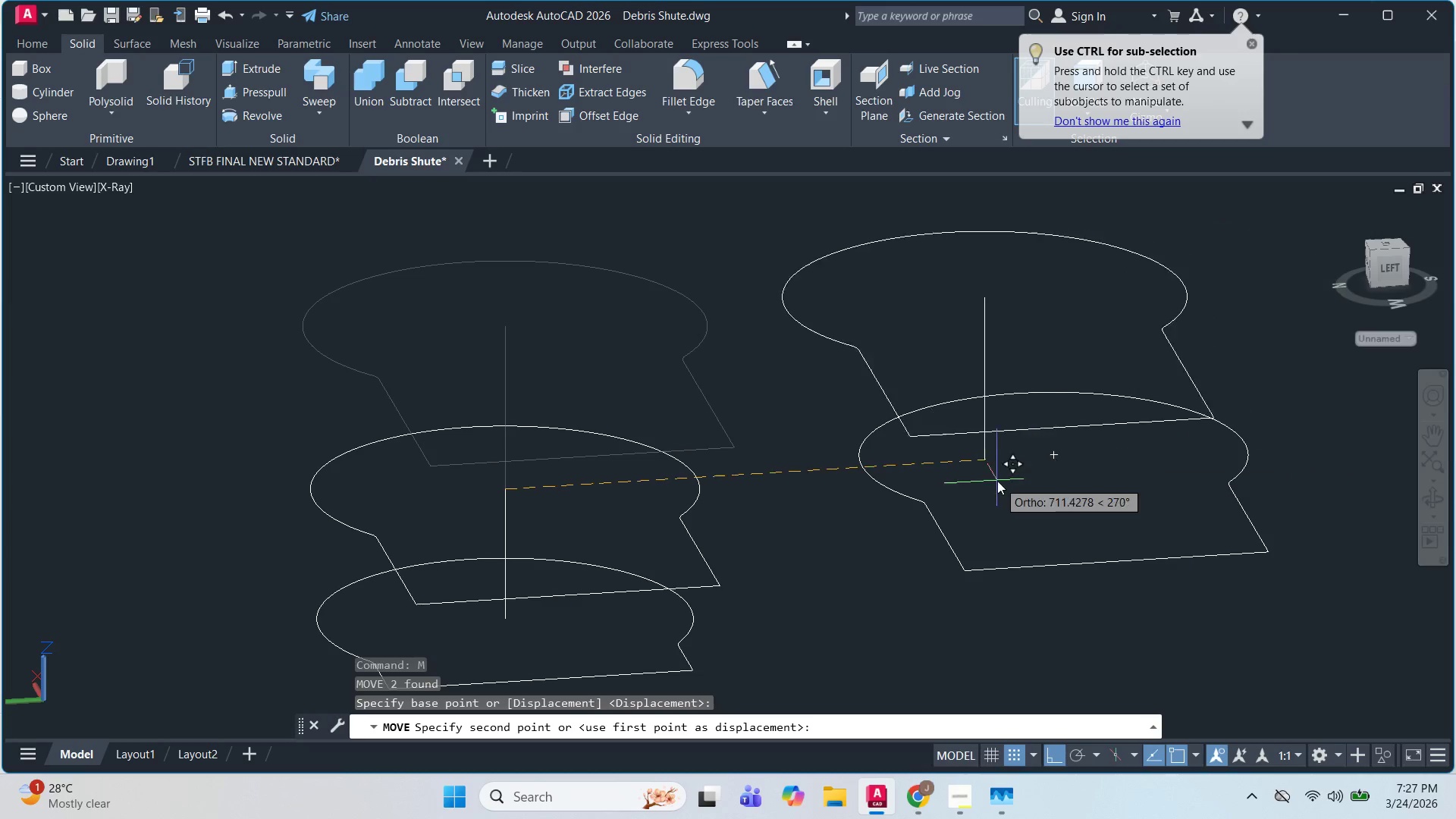 
left_click([1059, 459])
 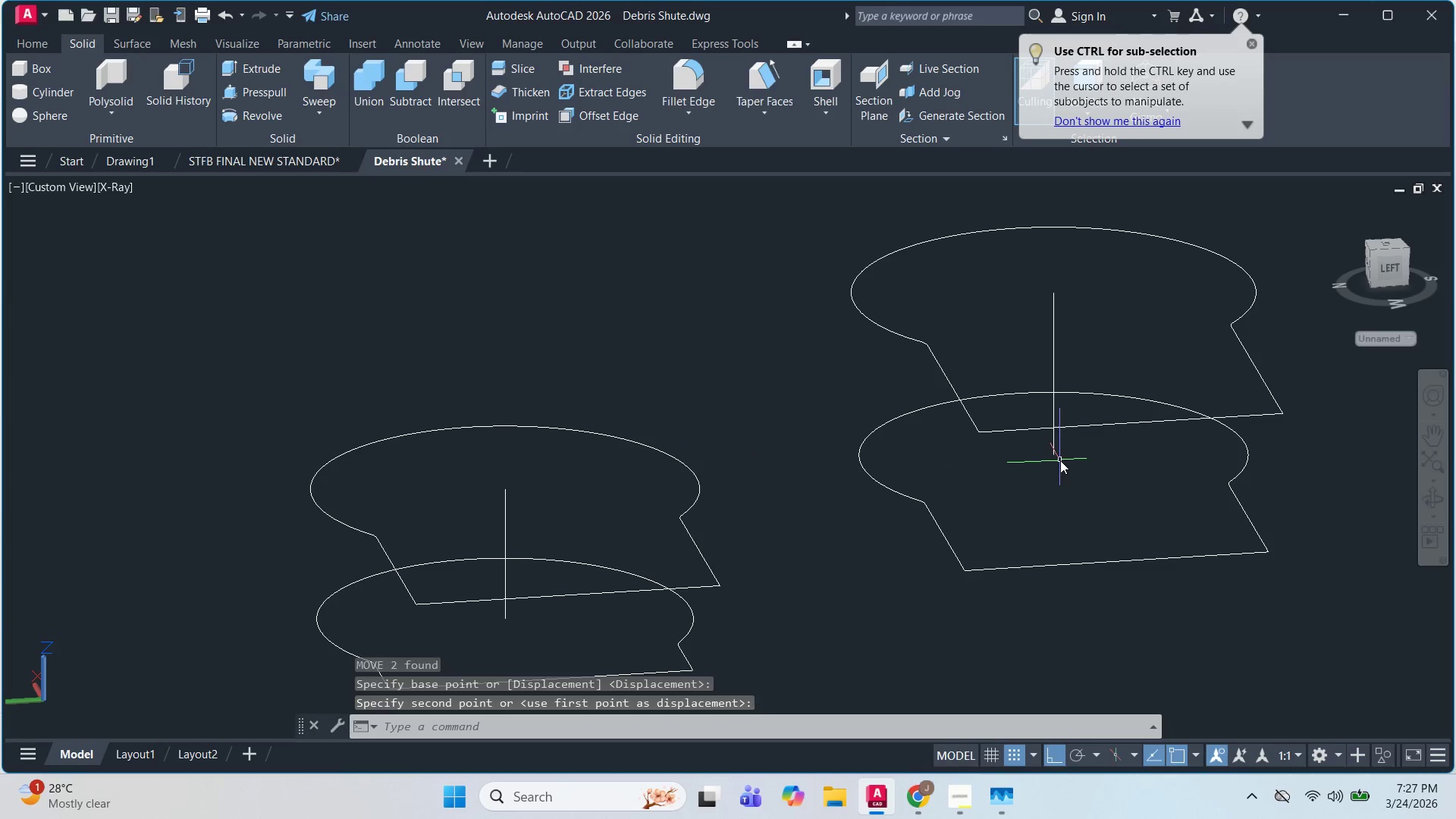 
key(Escape)
 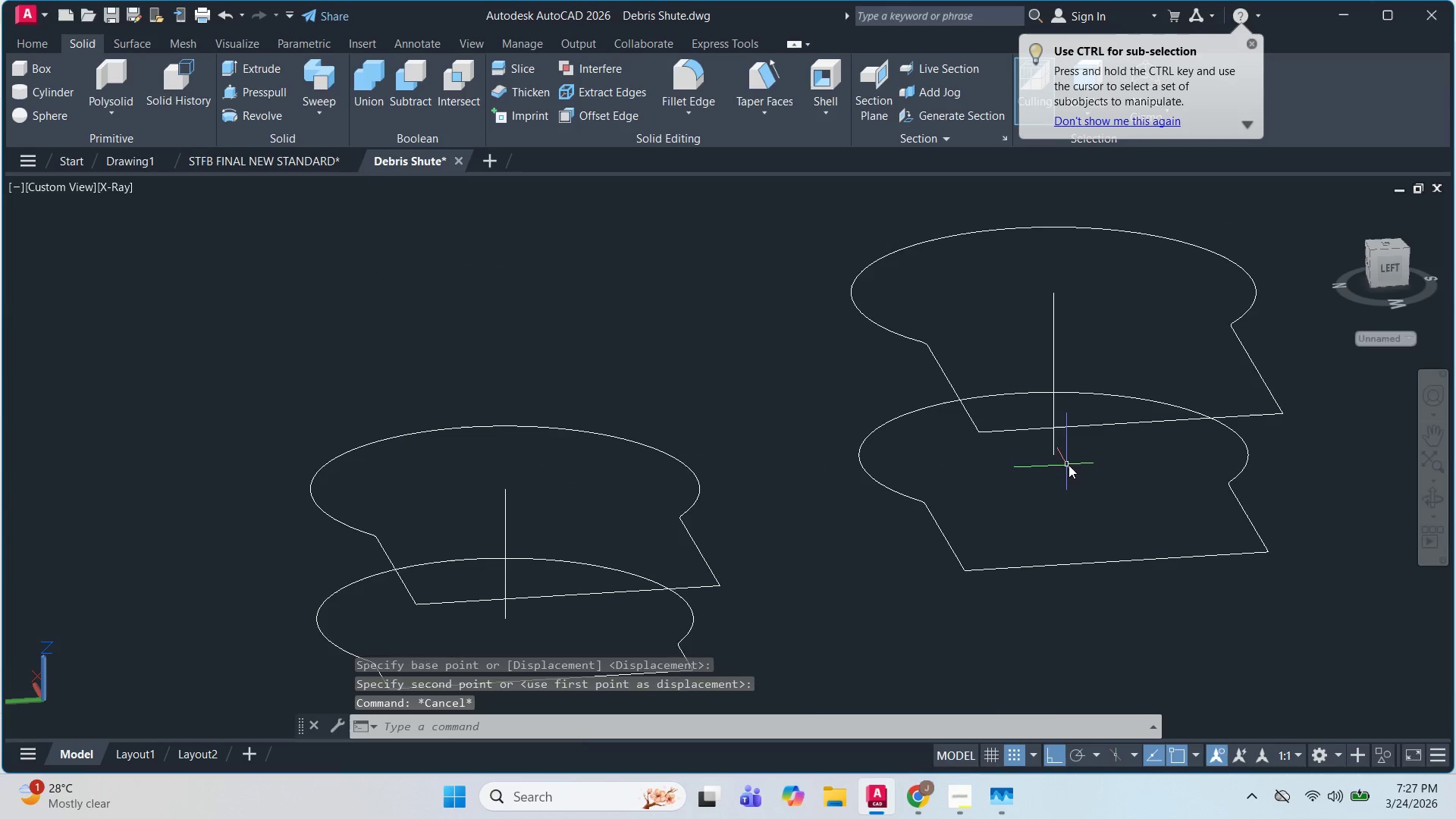 
key(Escape)
 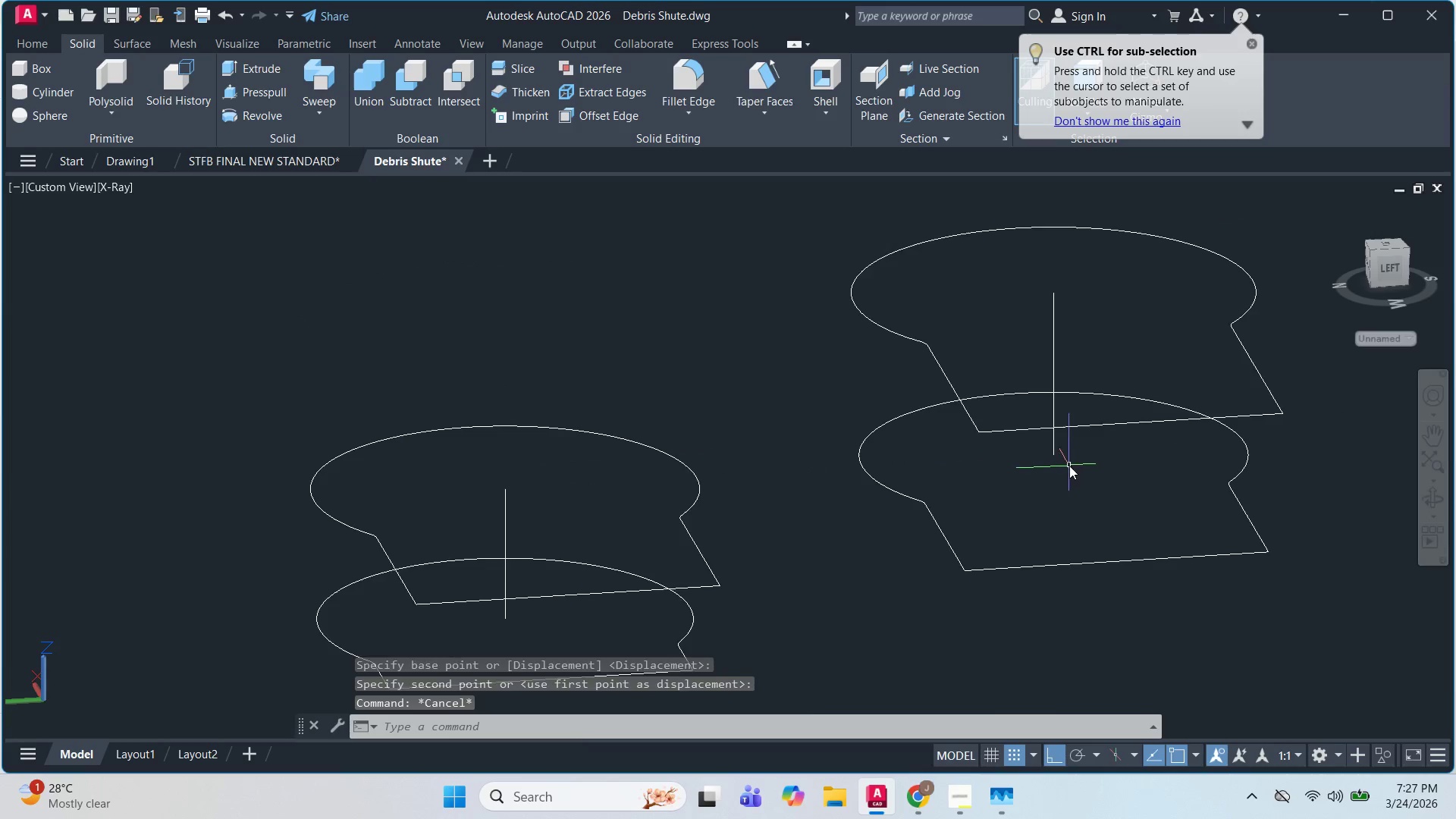 
hold_key(key=ShiftLeft, duration=1.33)
 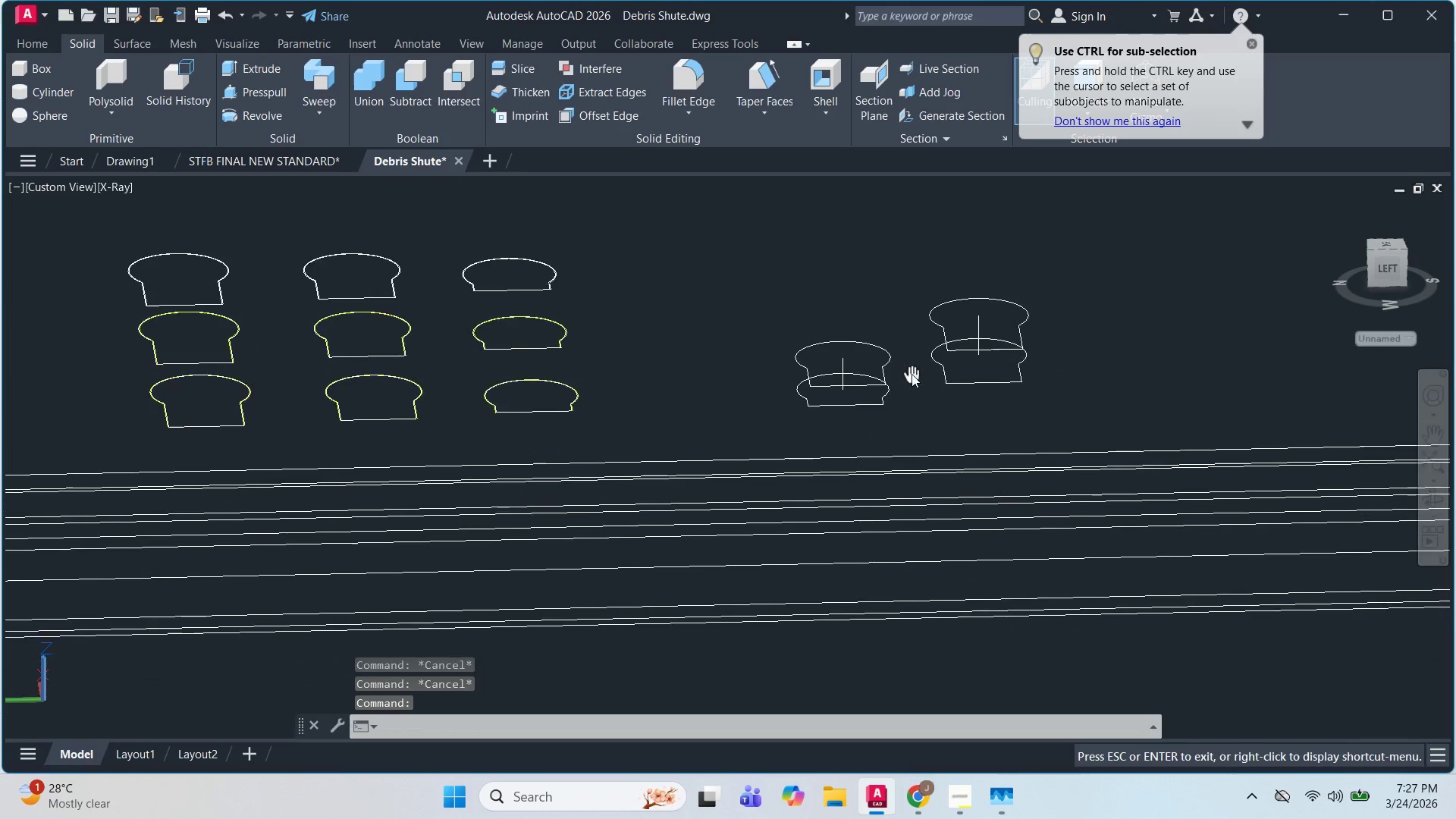 
scroll: coordinate [1069, 466], scroll_direction: down, amount: 3.0
 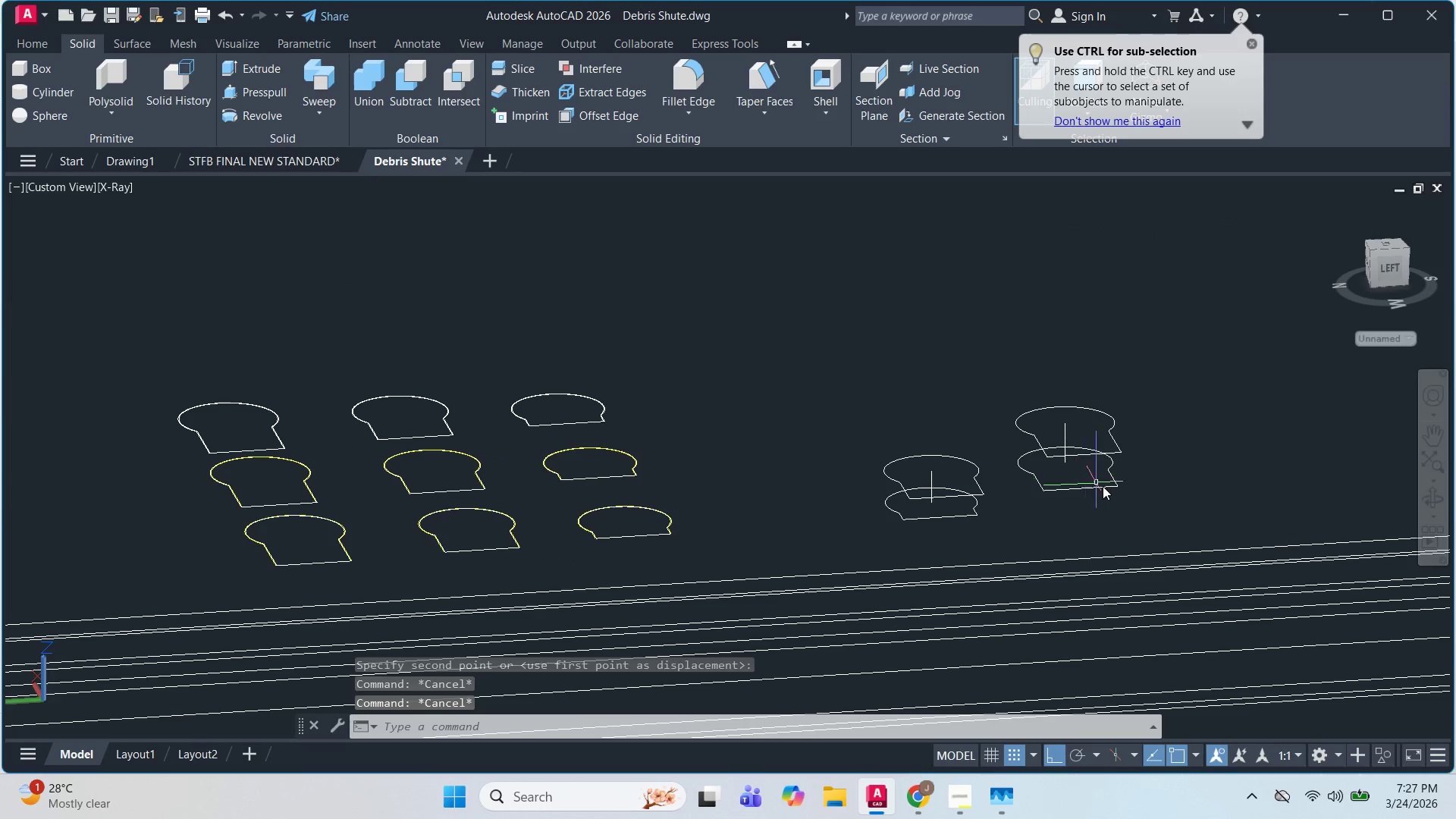 
hold_key(key=ShiftLeft, duration=1.52)
 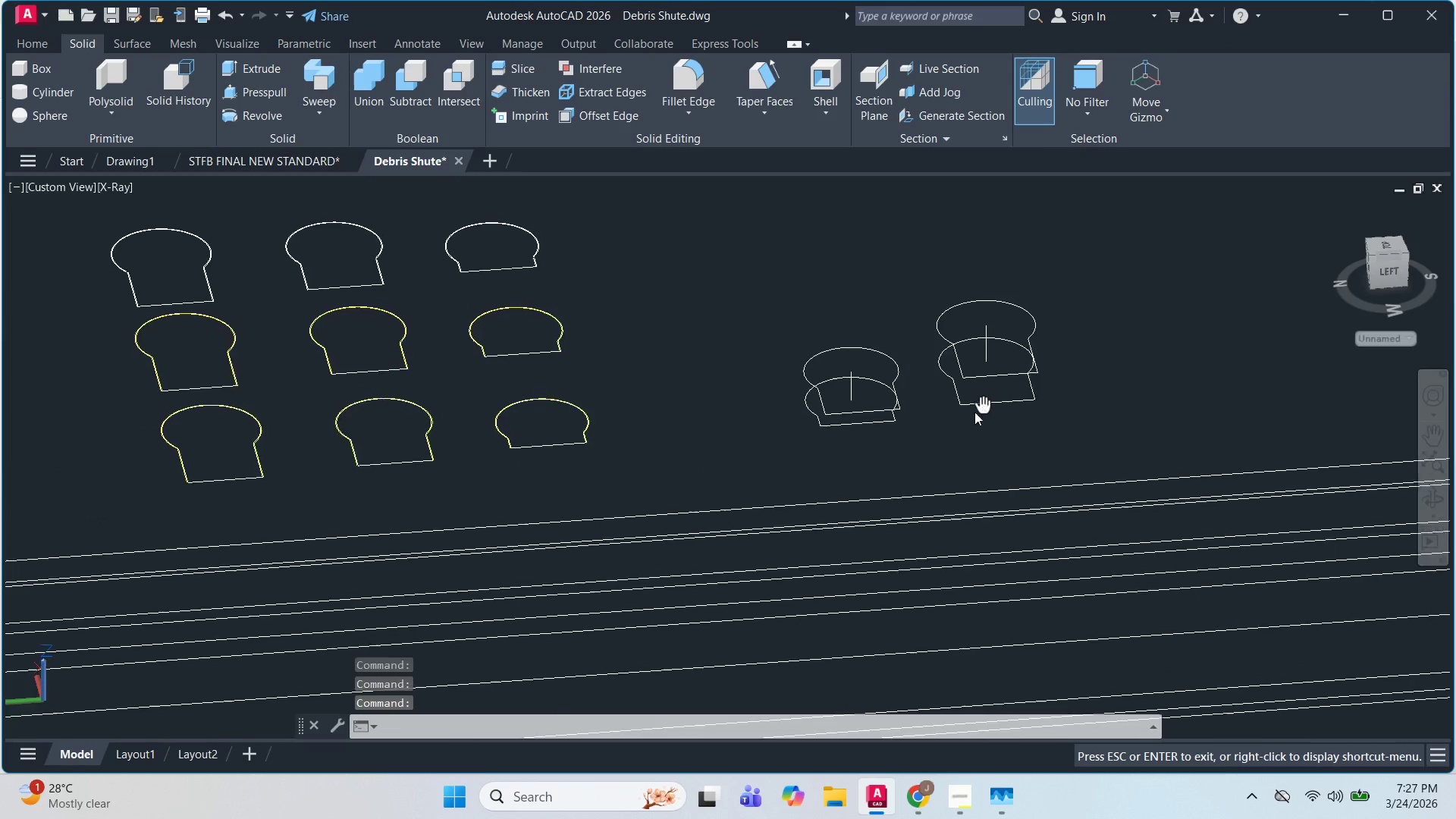 
key(Shift+ShiftLeft)
 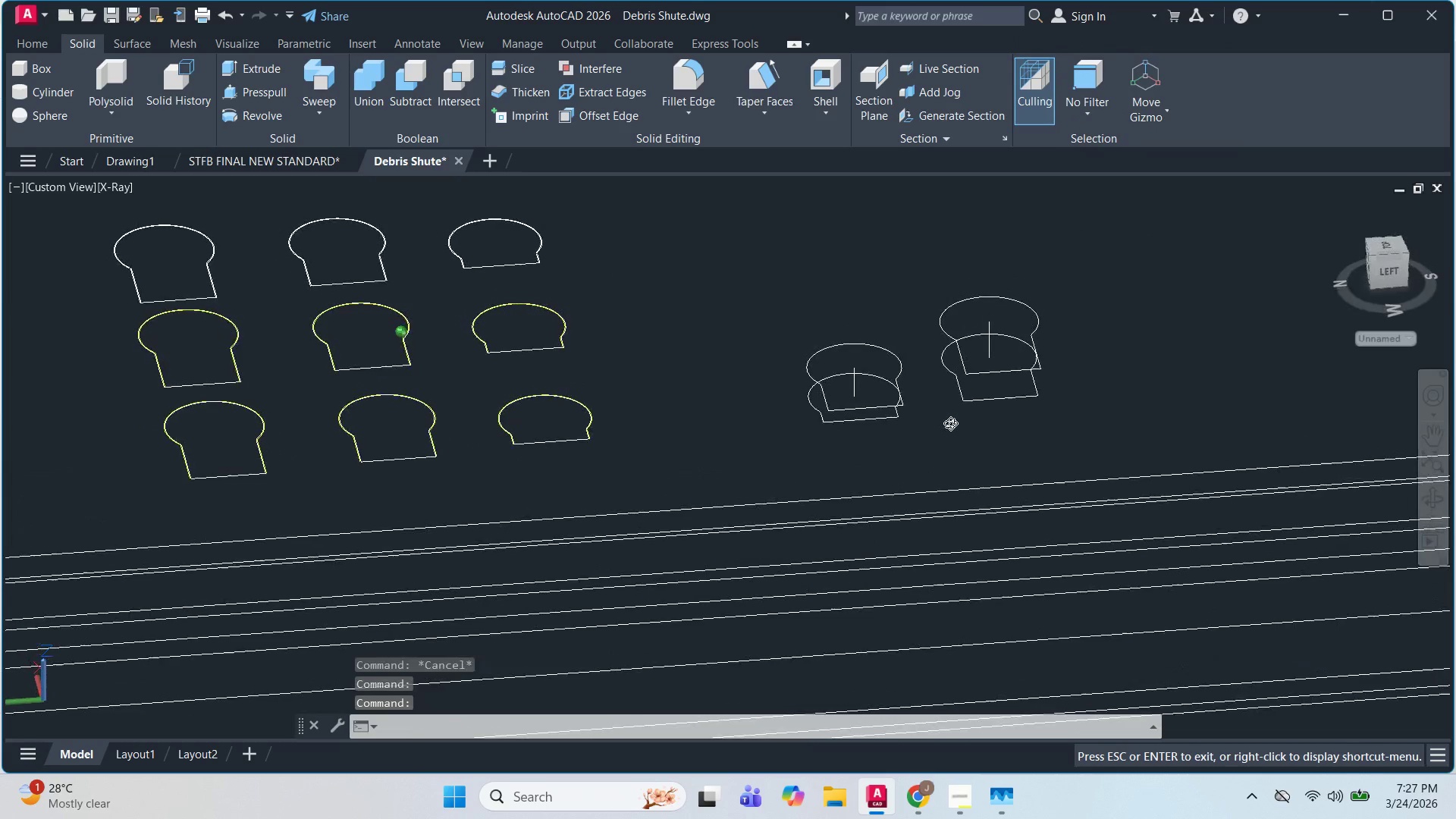 
key(Shift+ShiftLeft)
 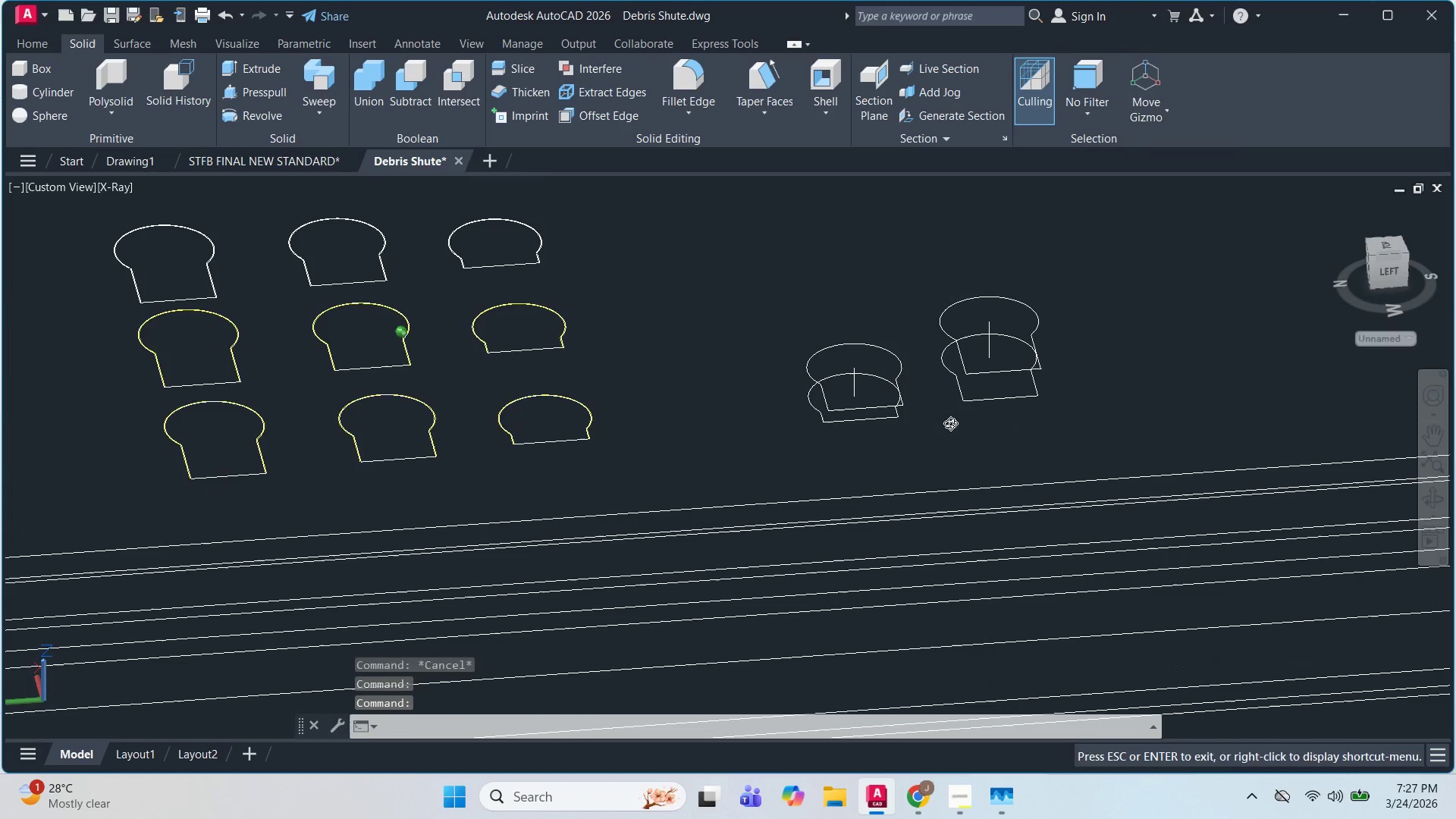 
key(Shift+ShiftLeft)
 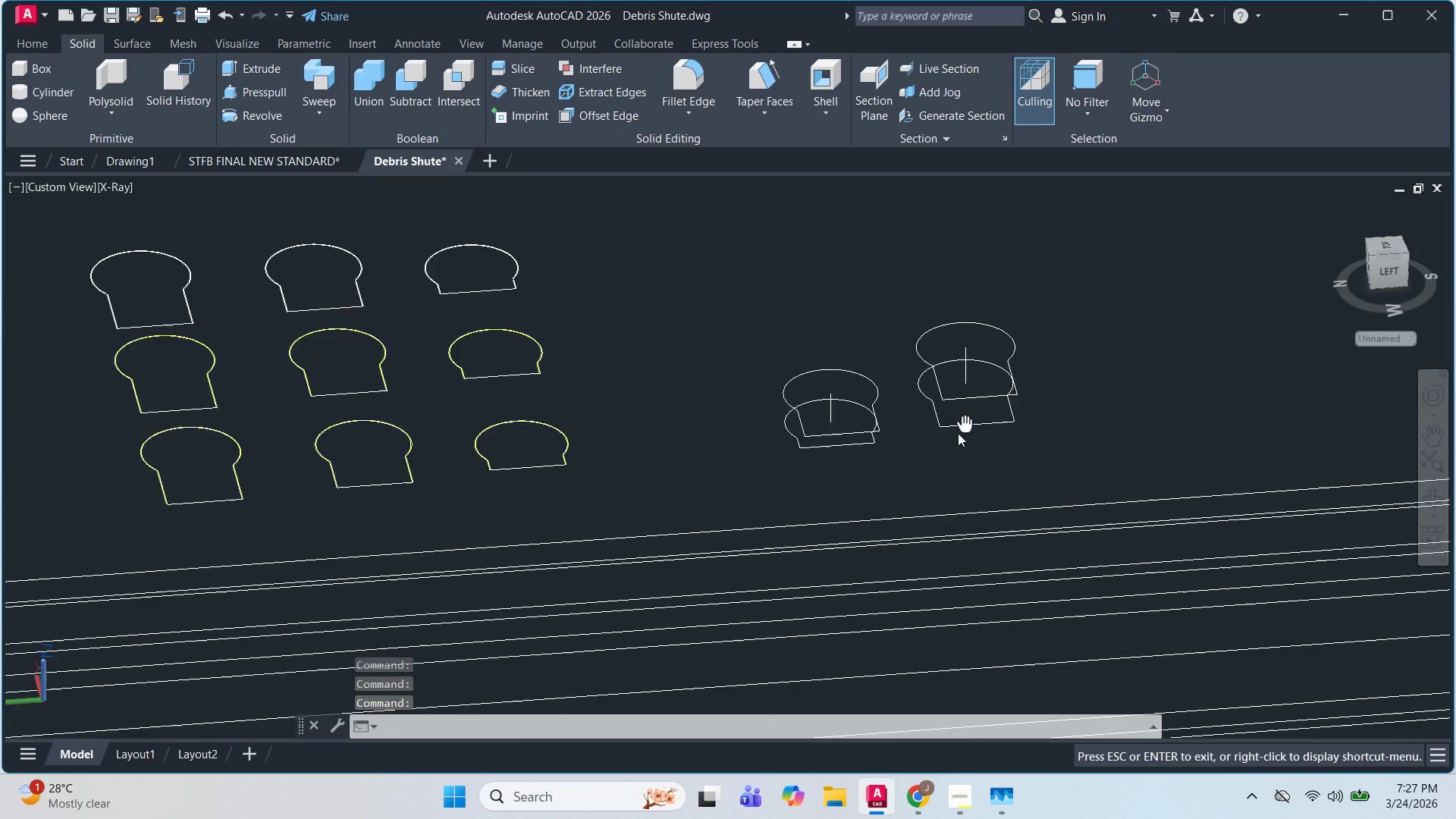 
hold_key(key=ShiftLeft, duration=1.25)
 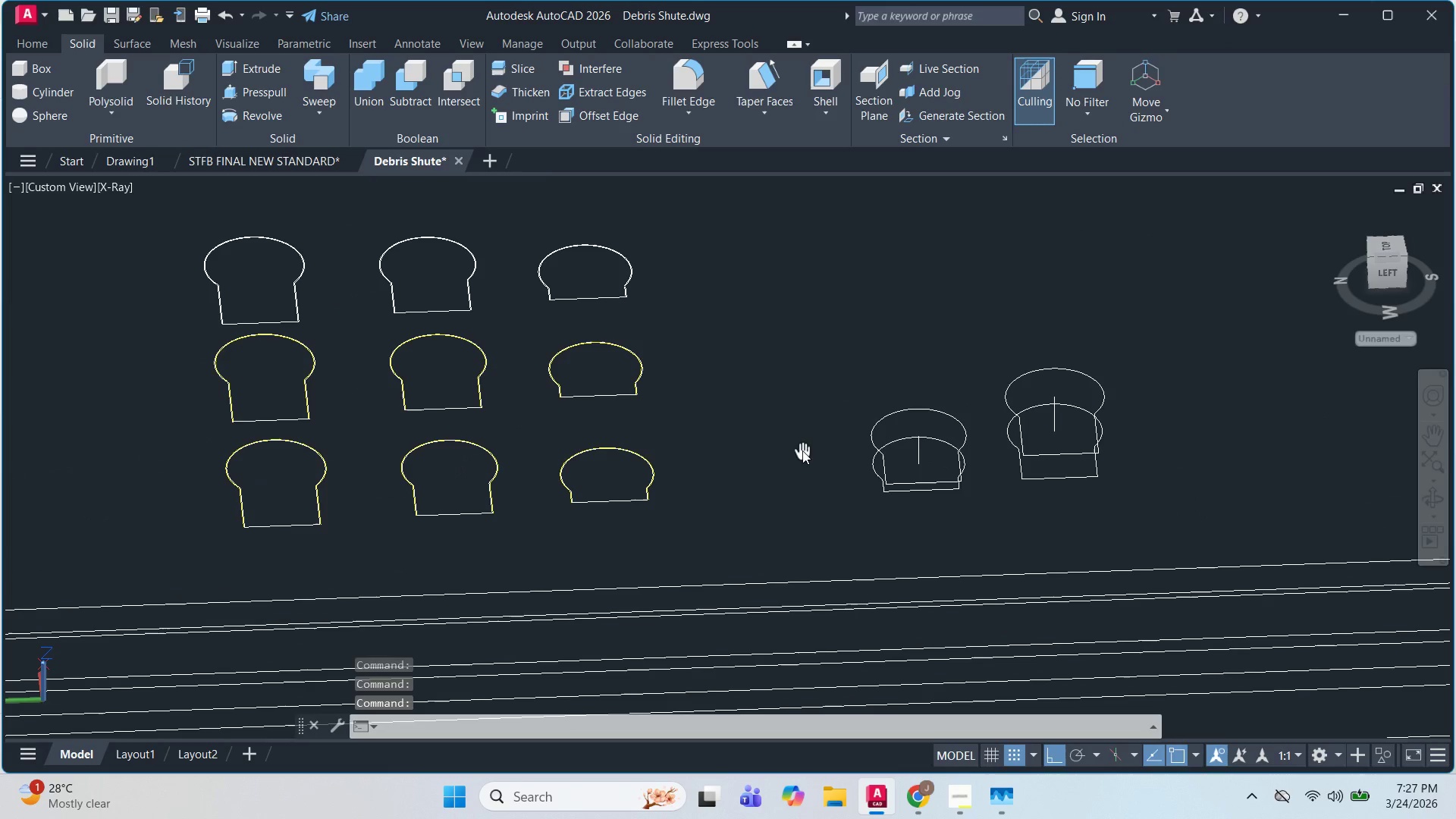 
key(Escape)
 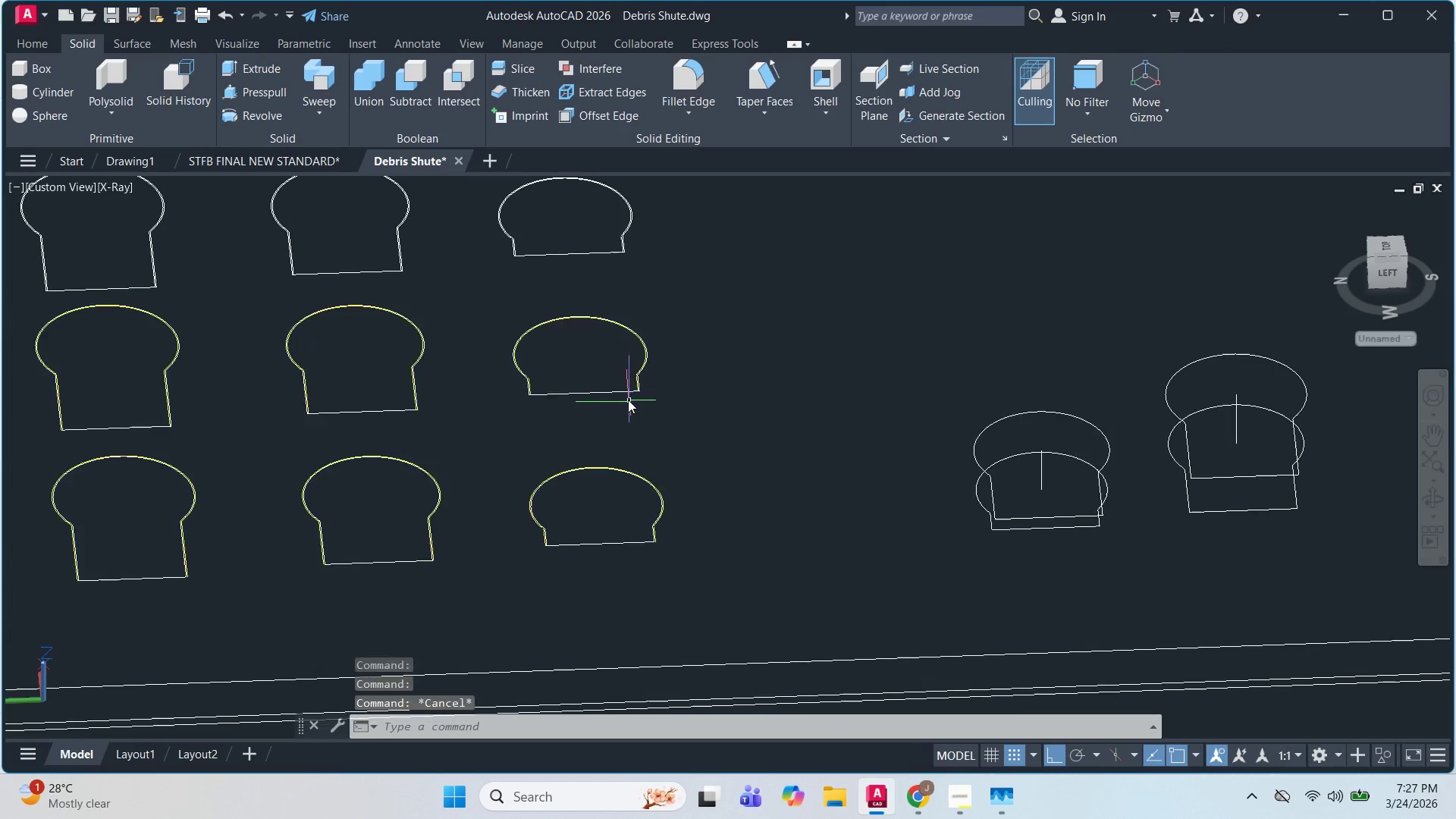 
key(Escape)
 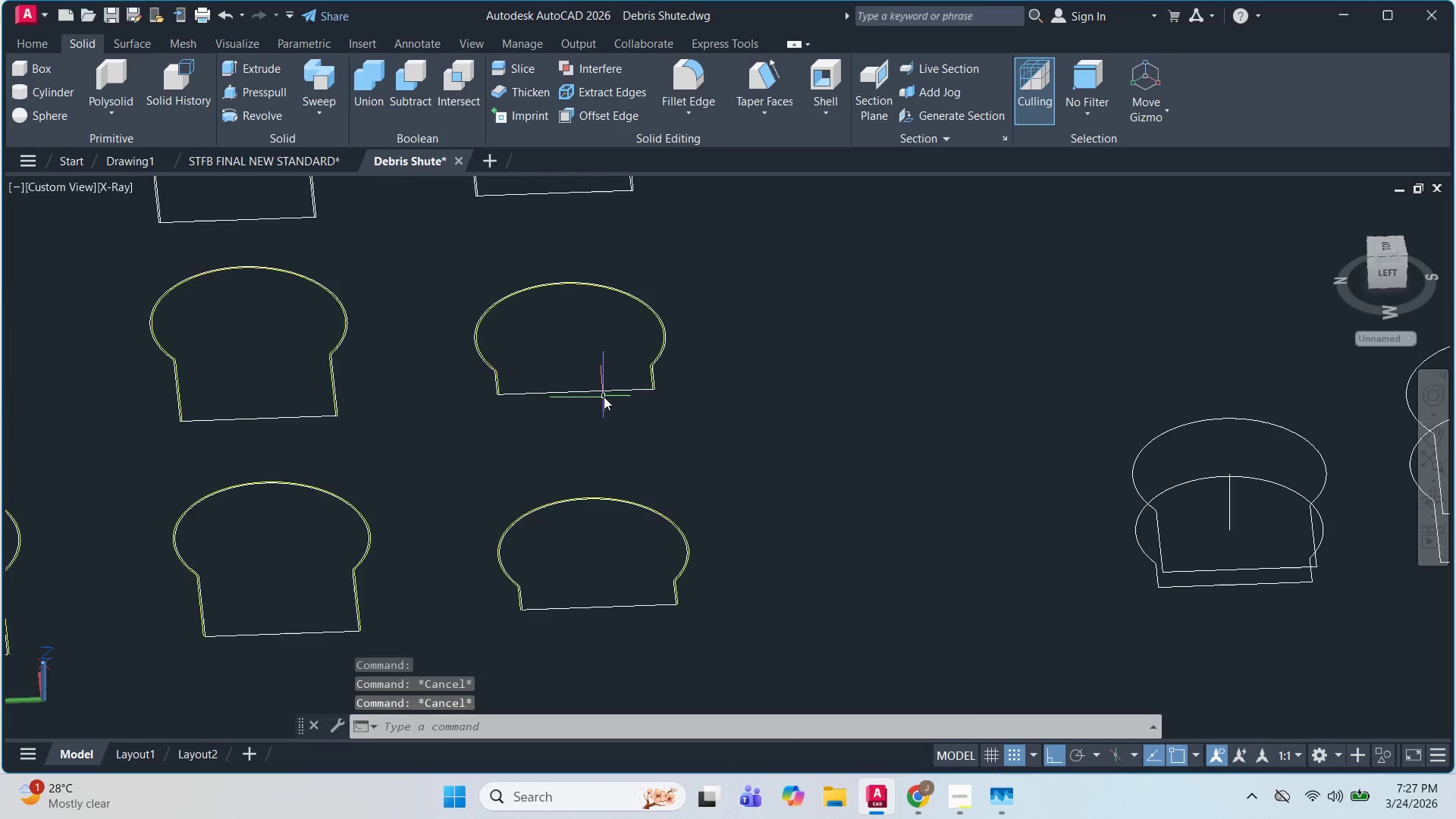 
left_click([604, 397])
 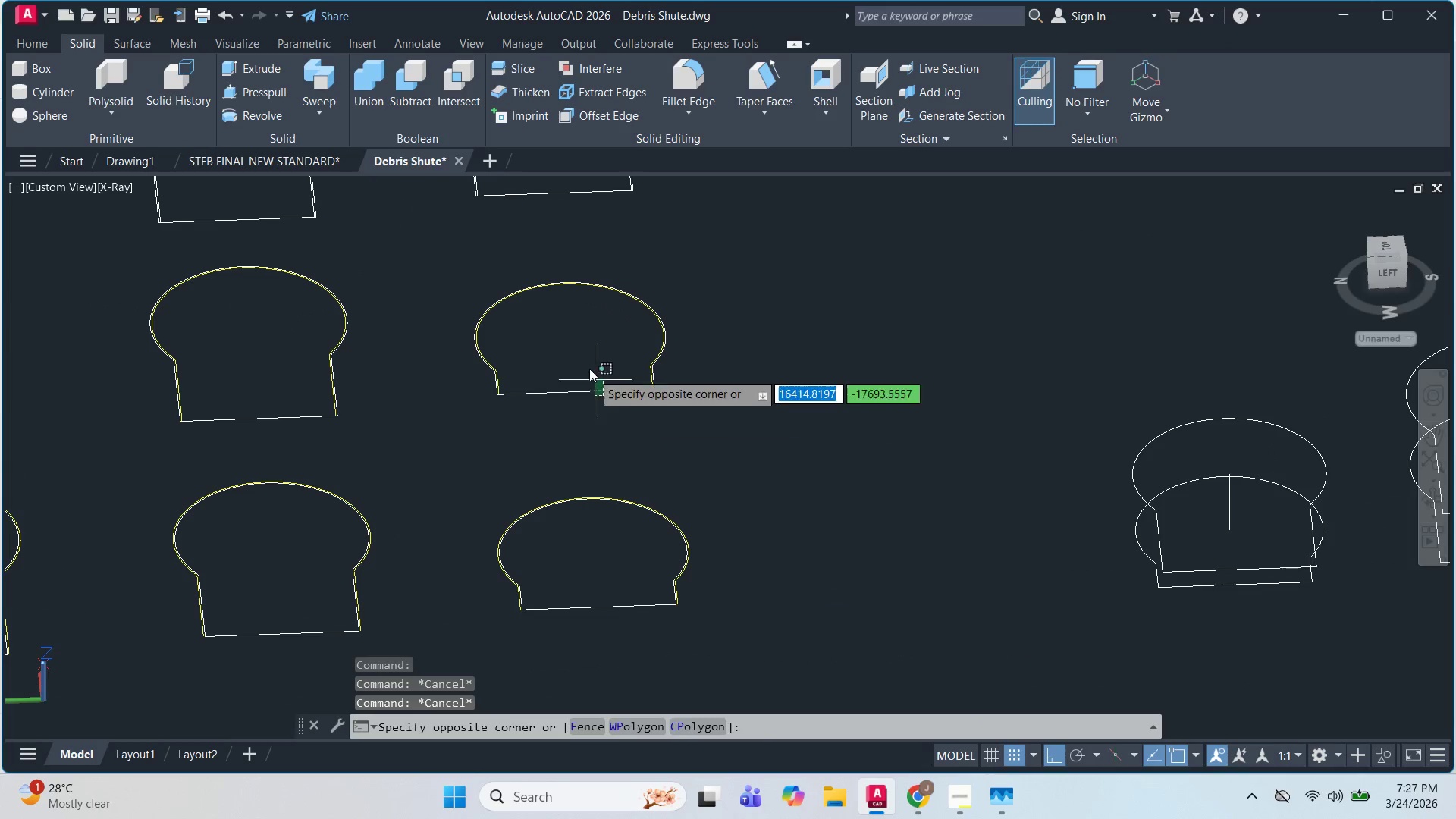 
scroll: coordinate [604, 397], scroll_direction: up, amount: 2.0
 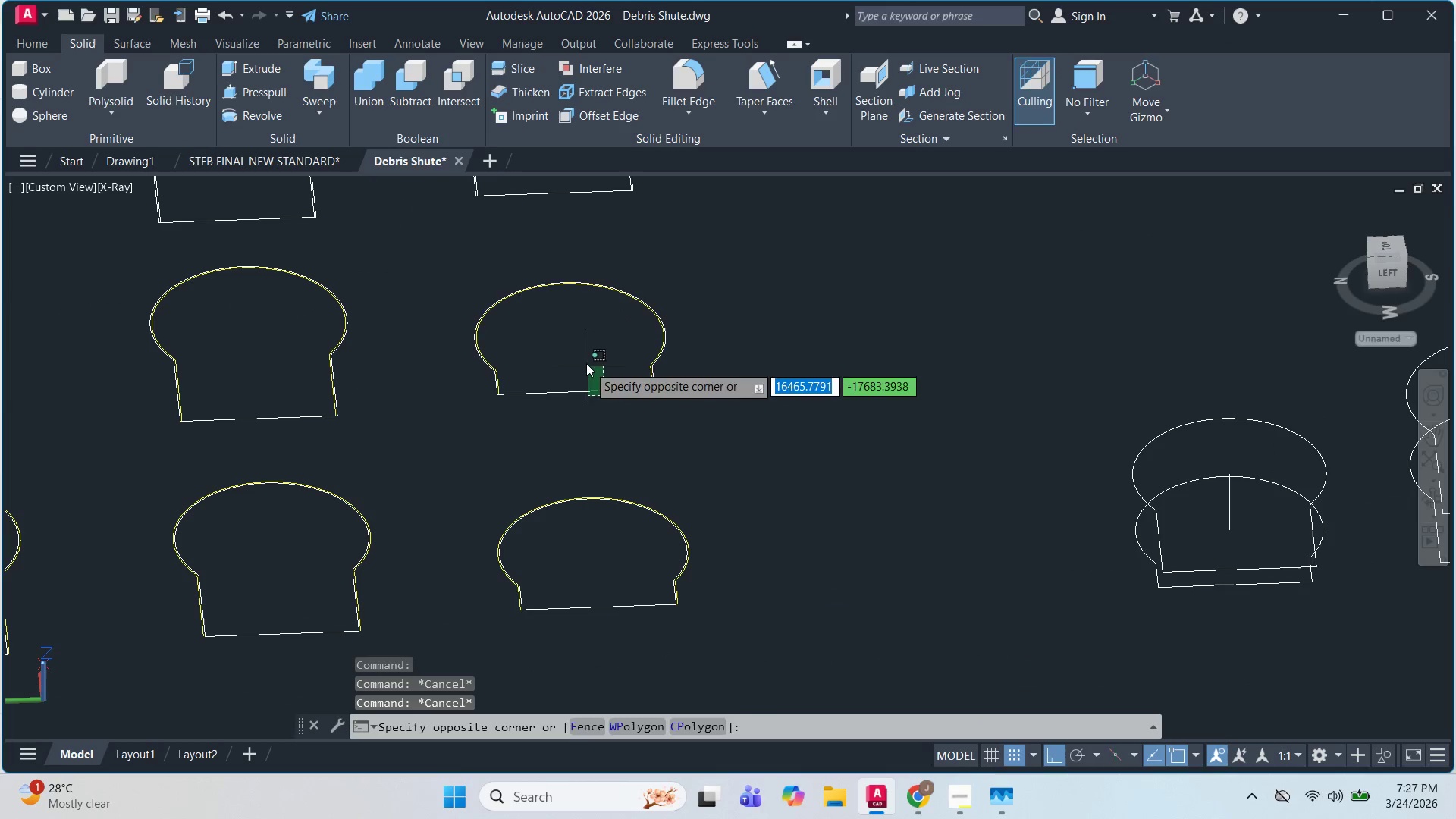 
double_click([586, 362])
 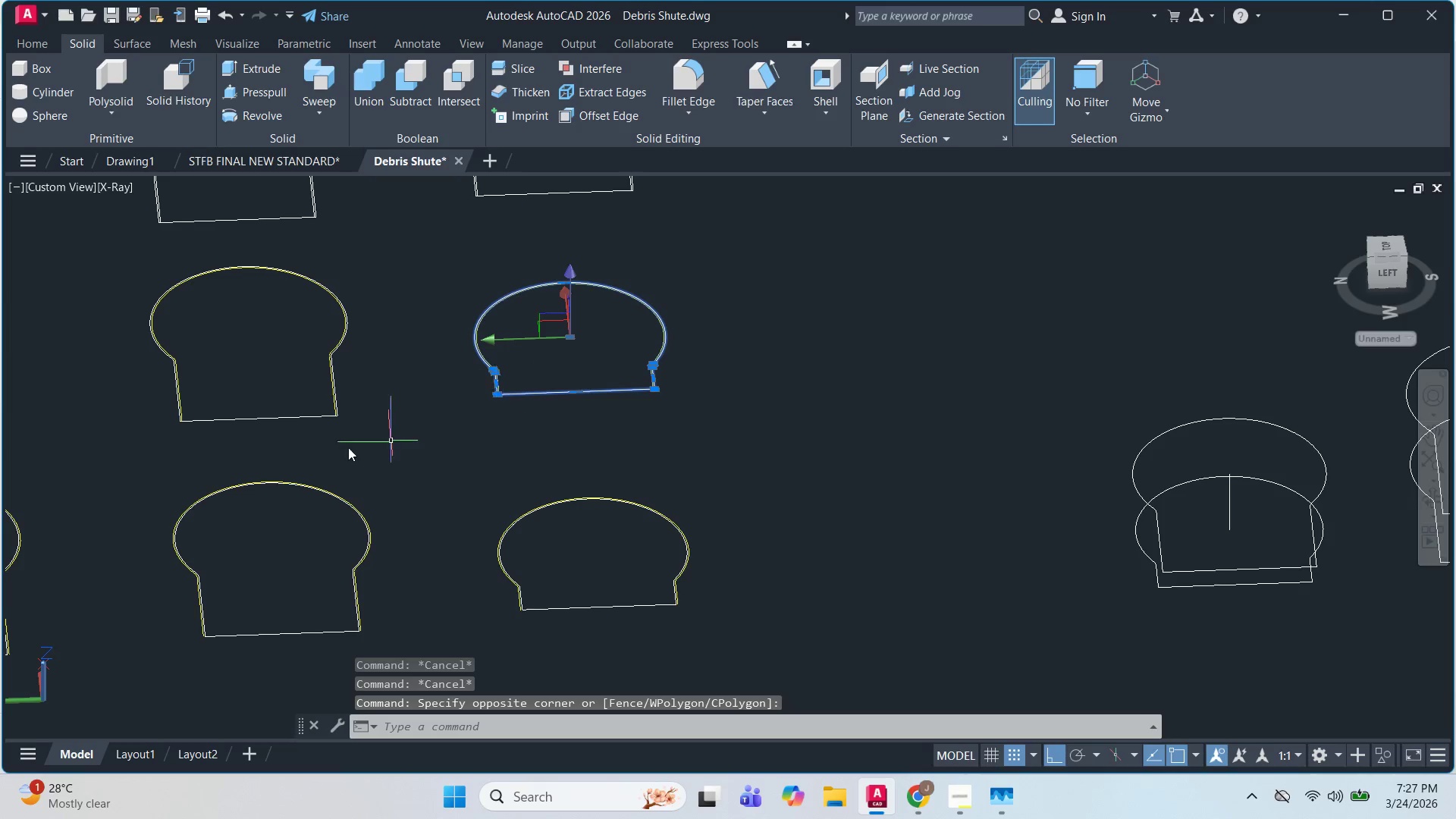 
scroll: coordinate [347, 447], scroll_direction: down, amount: 1.0
 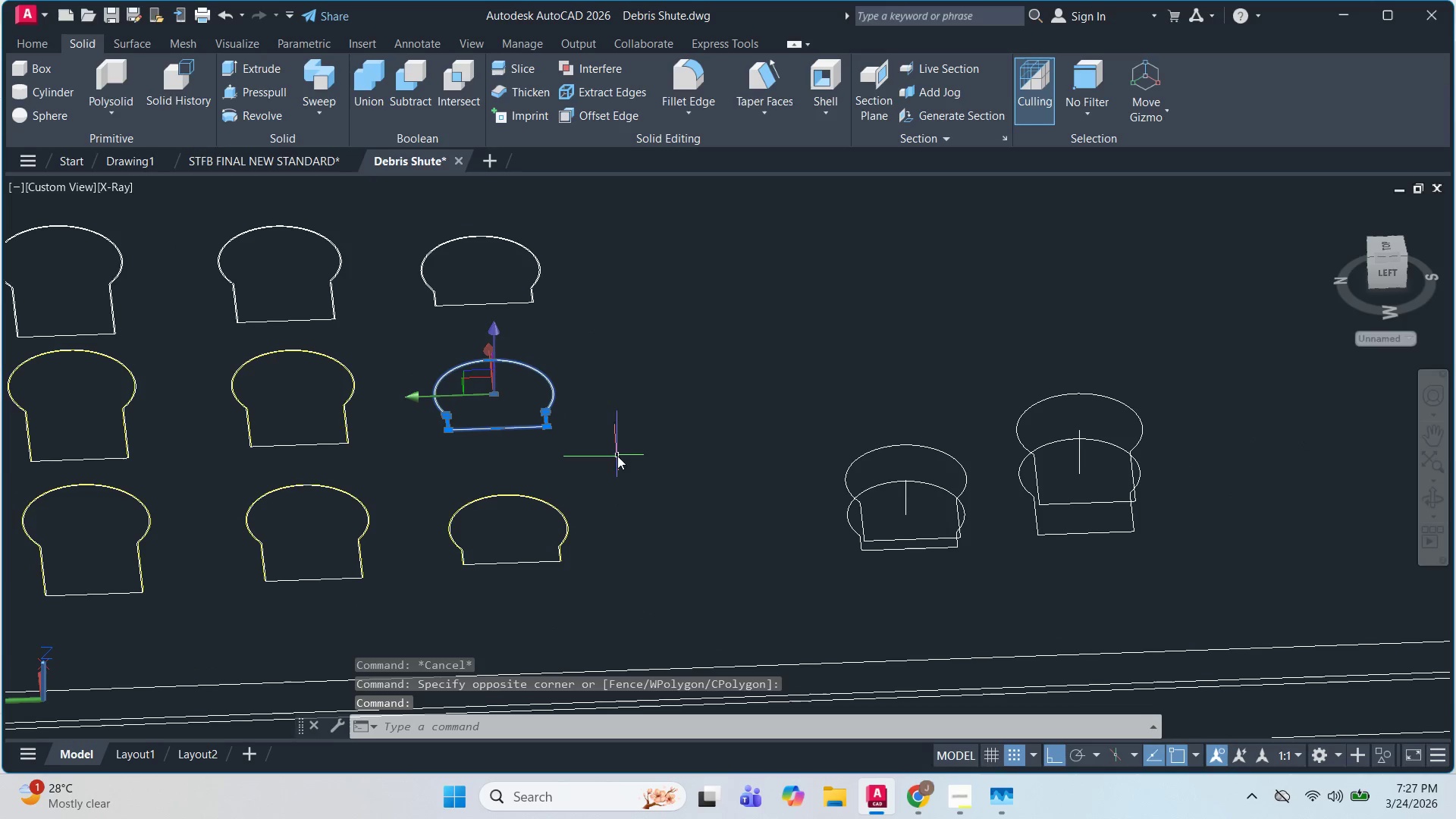 
type(CO )
 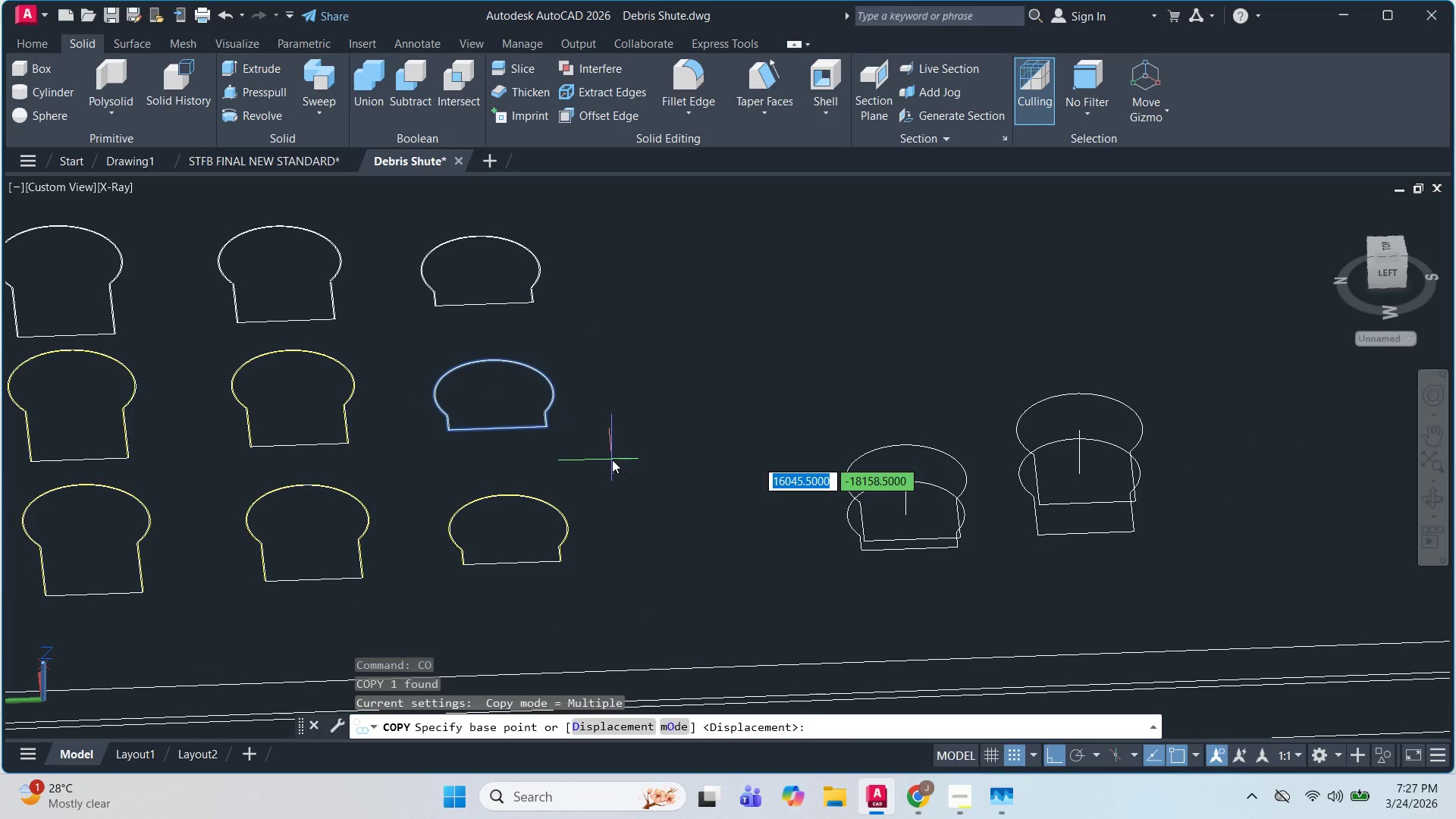 
left_click_drag(start_coordinate=[612, 460], to_coordinate=[644, 456])
 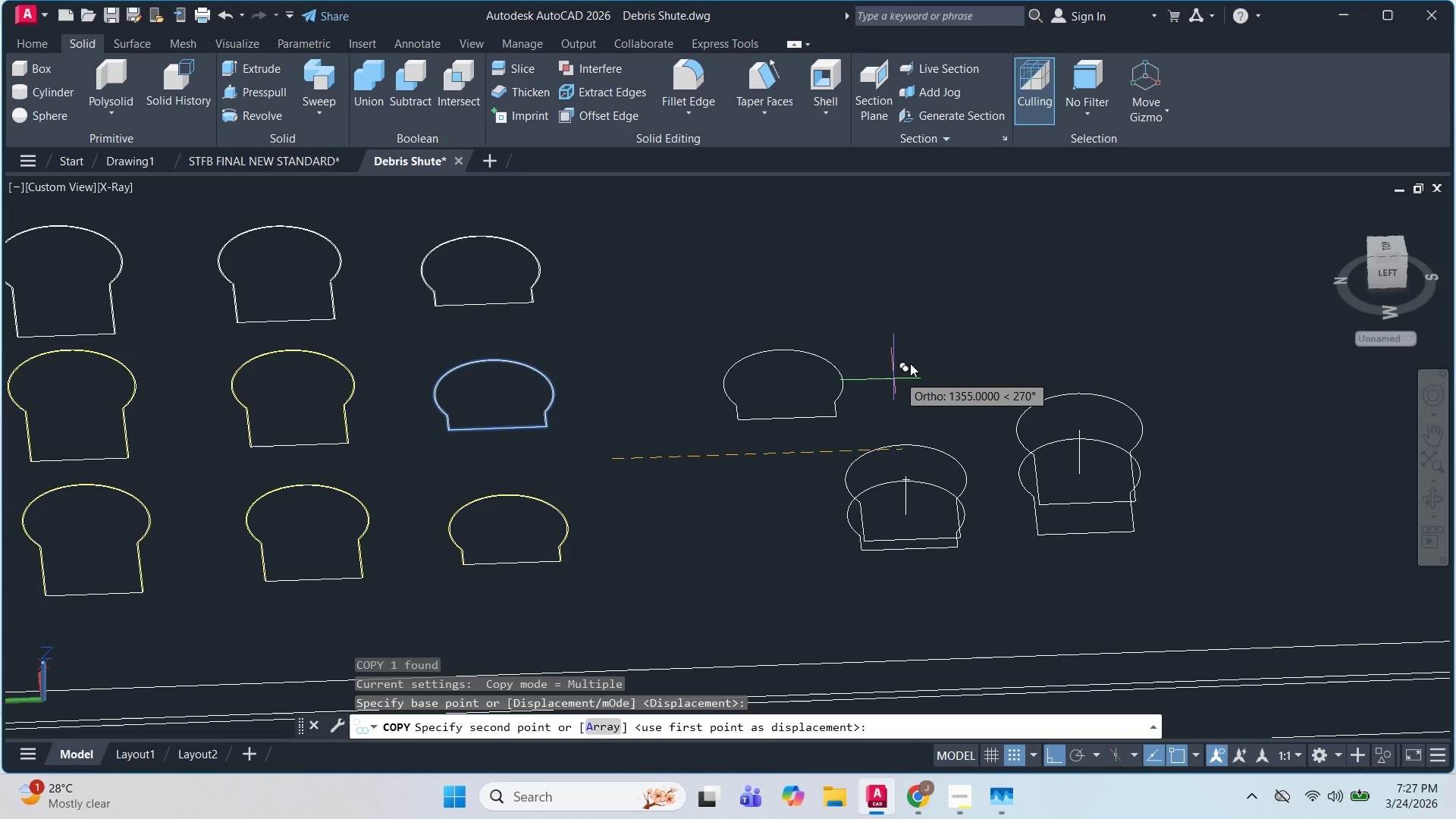 
scroll: coordinate [920, 368], scroll_direction: up, amount: 1.0
 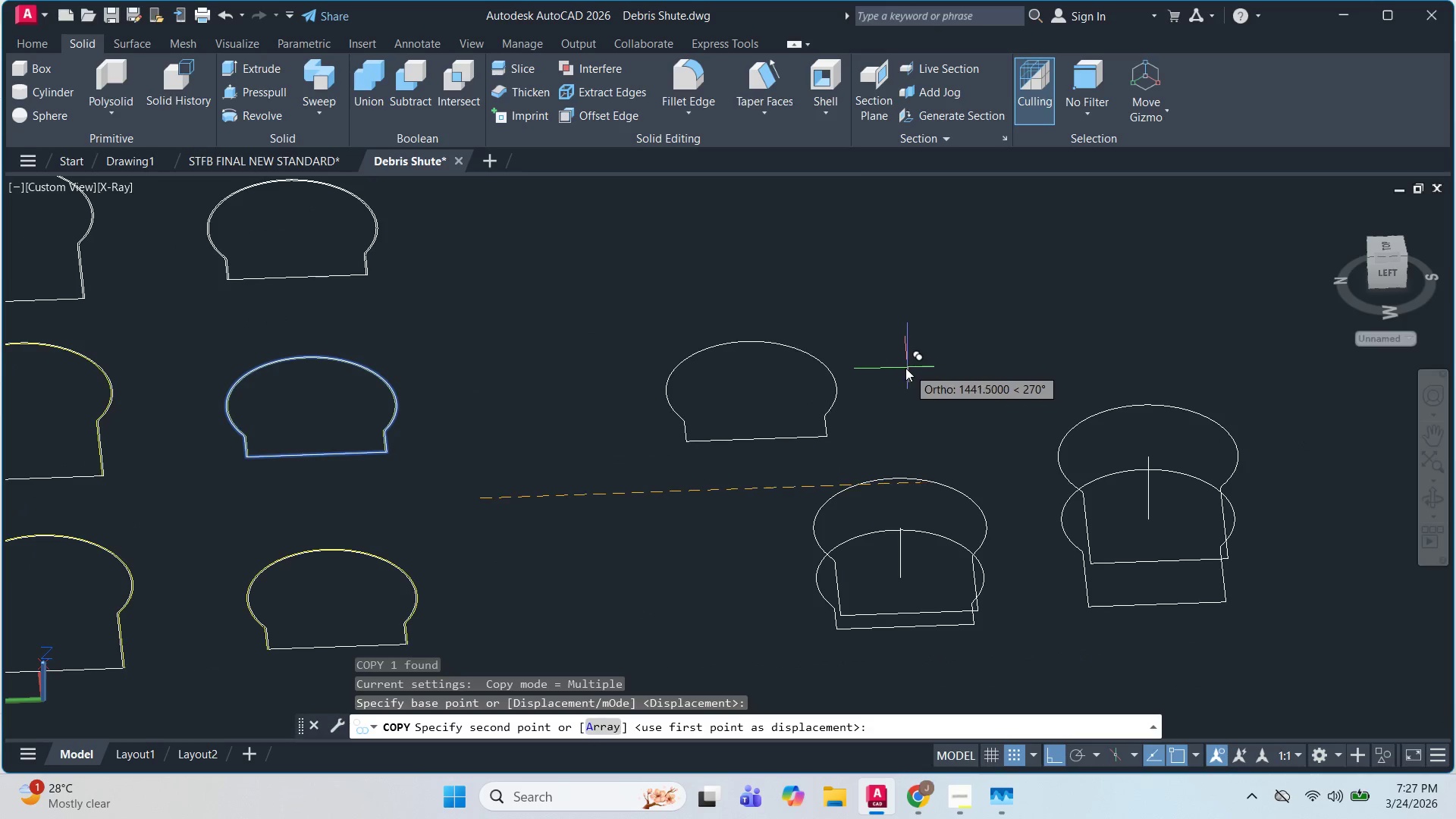 
left_click([905, 368])
 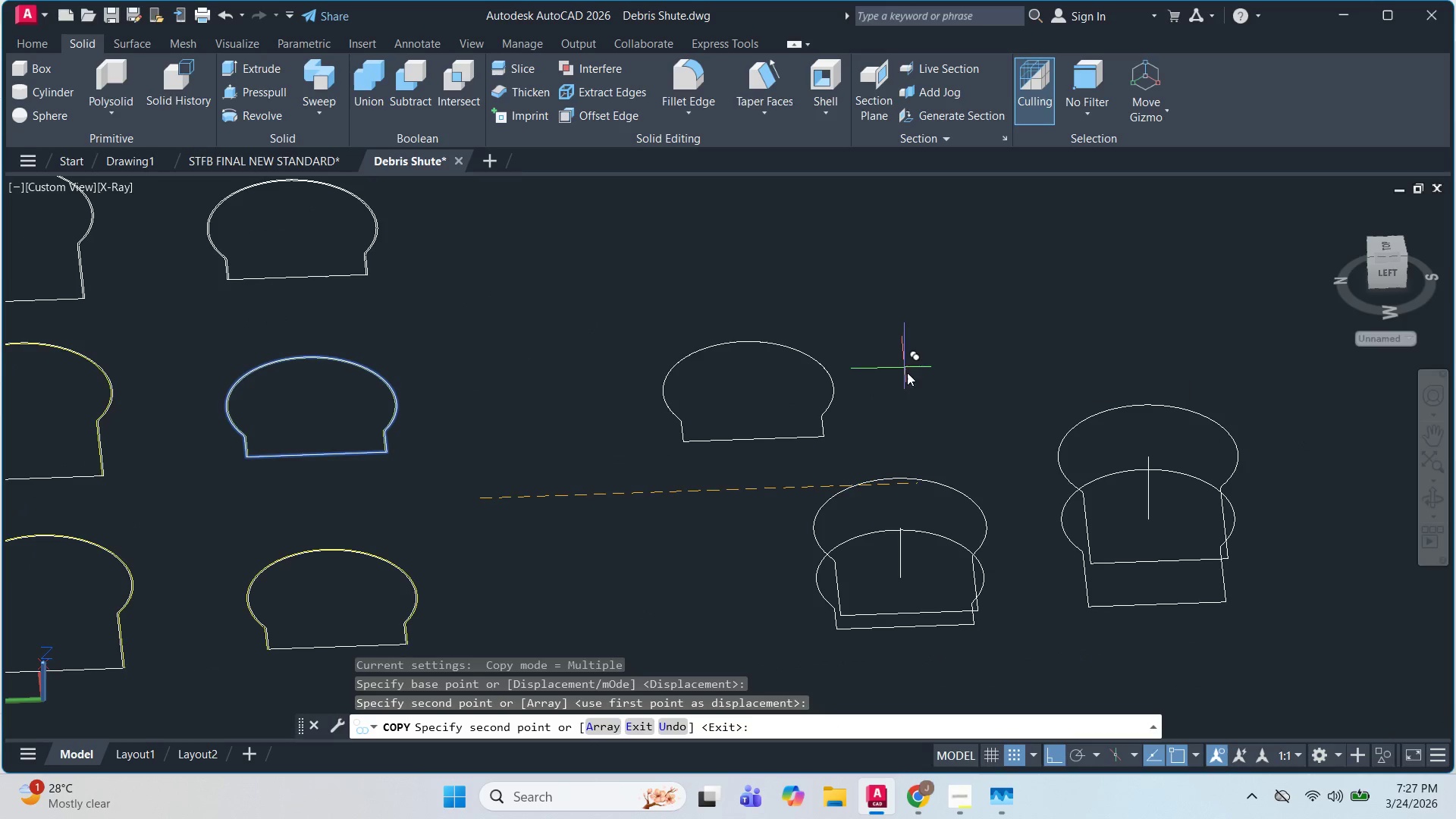 
key(Escape)
key(Escape)
type(MO )
key(Escape)
key(Escape)
 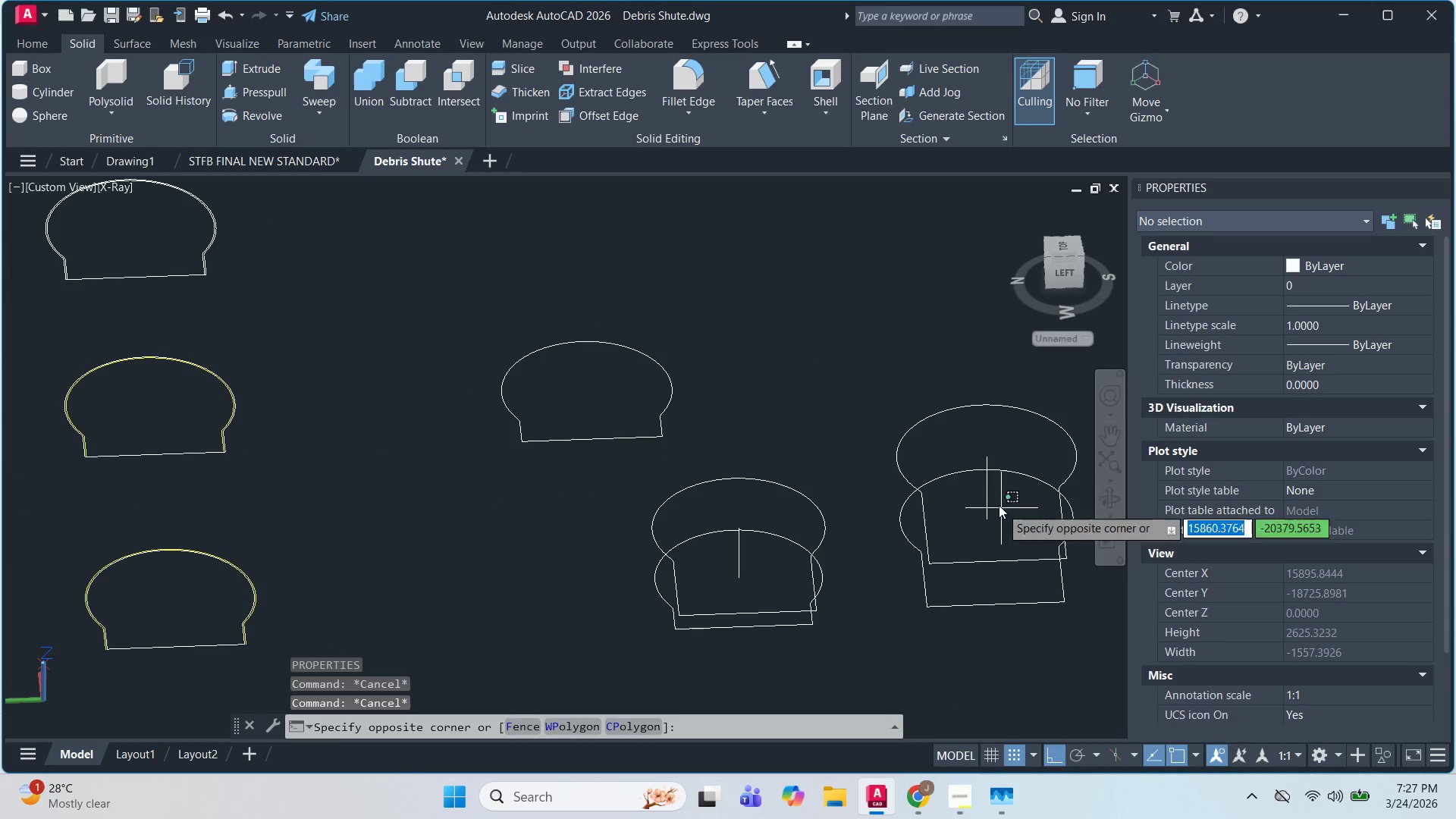 
double_click([976, 488])
 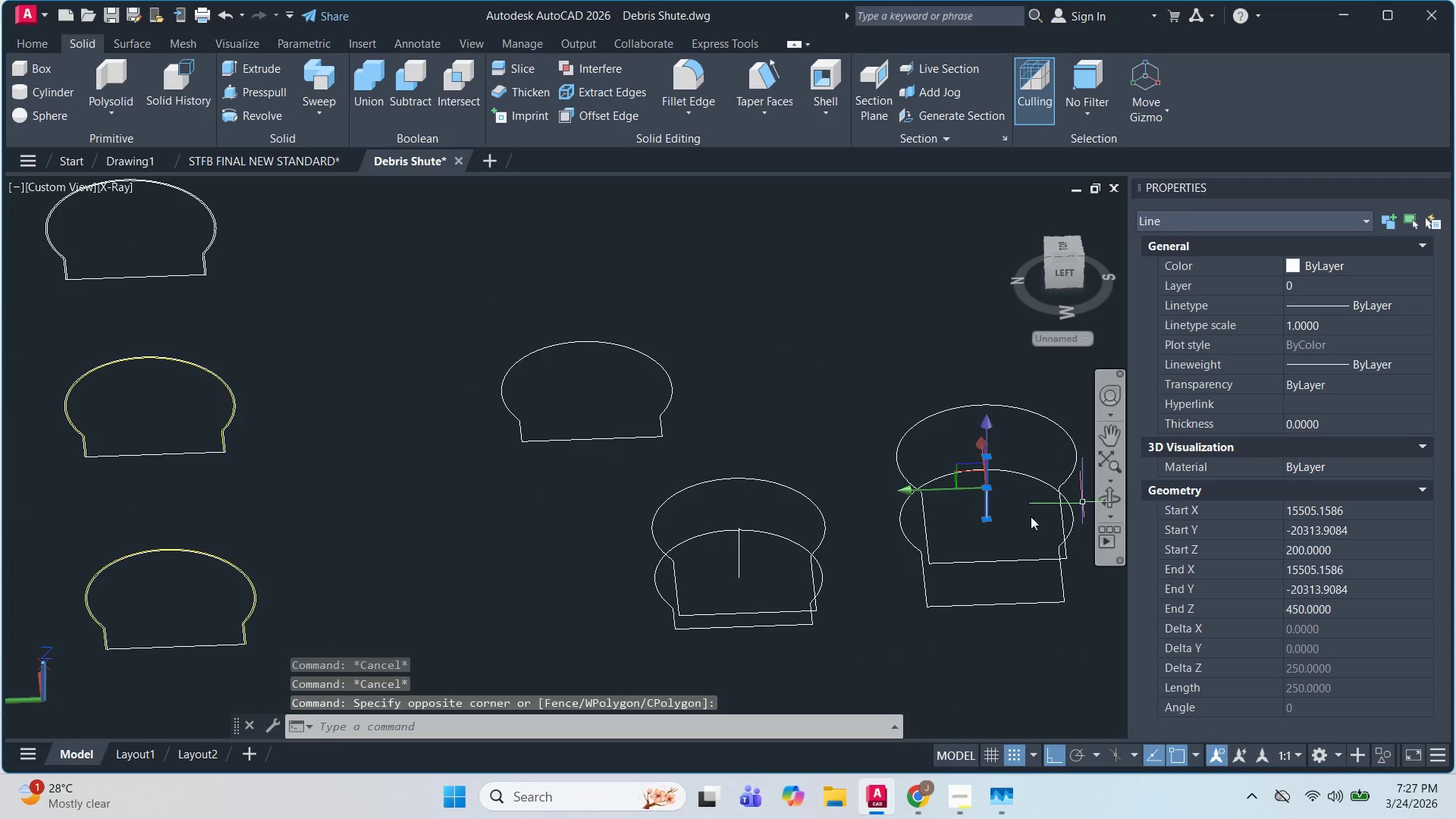 
key(Escape)
 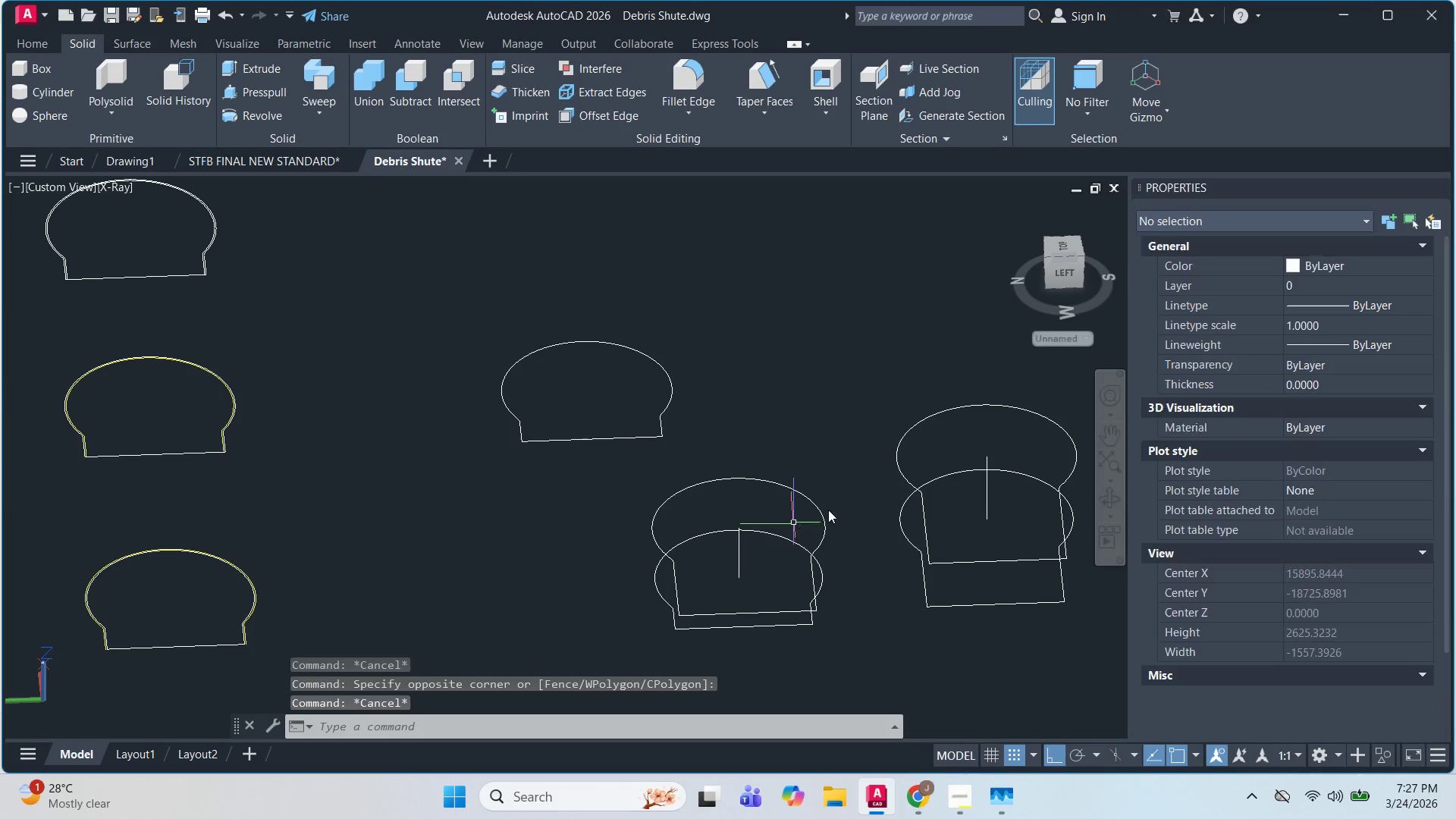 
key(Escape)
 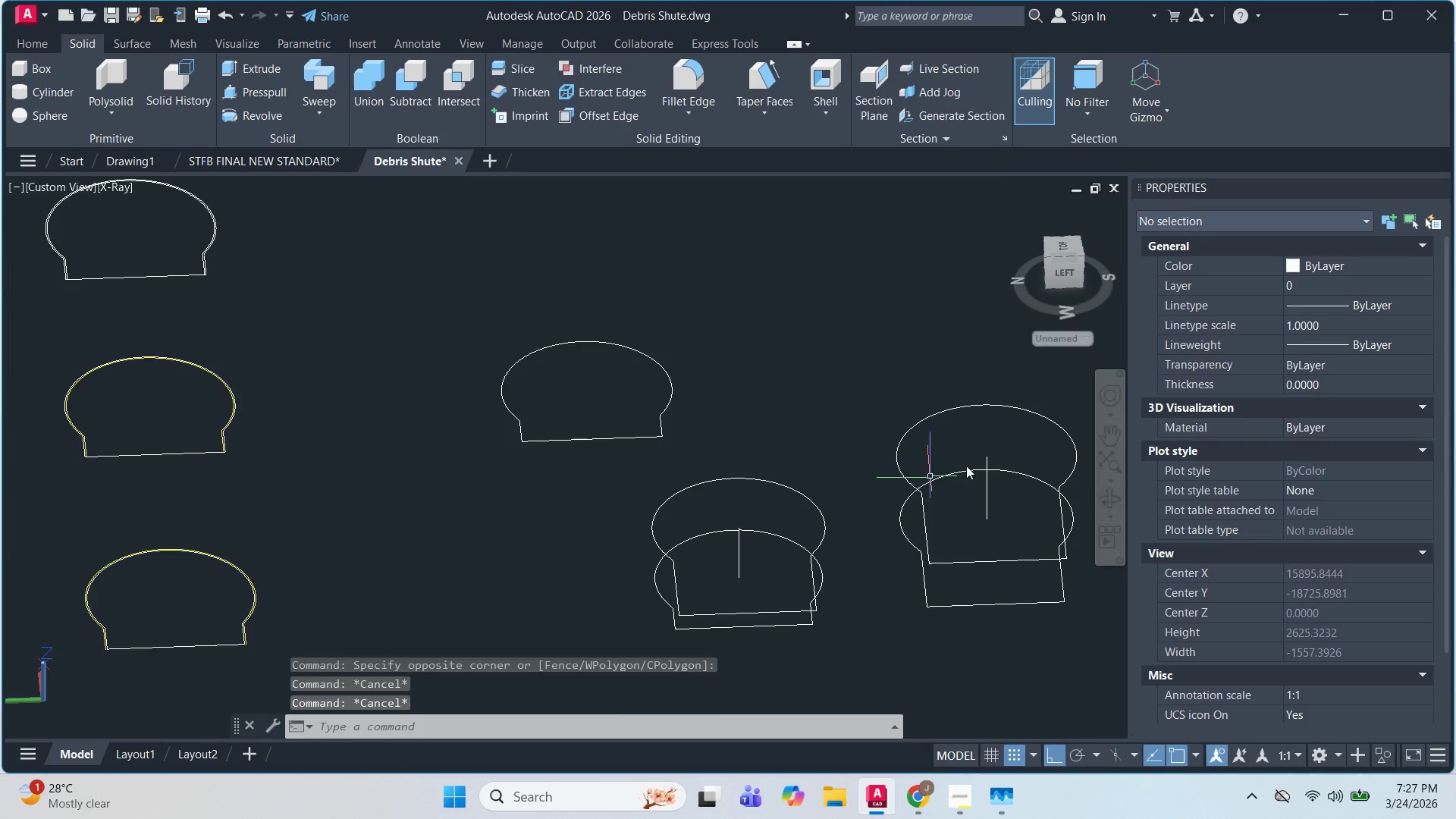 
scroll: coordinate [977, 460], scroll_direction: down, amount: 2.0
 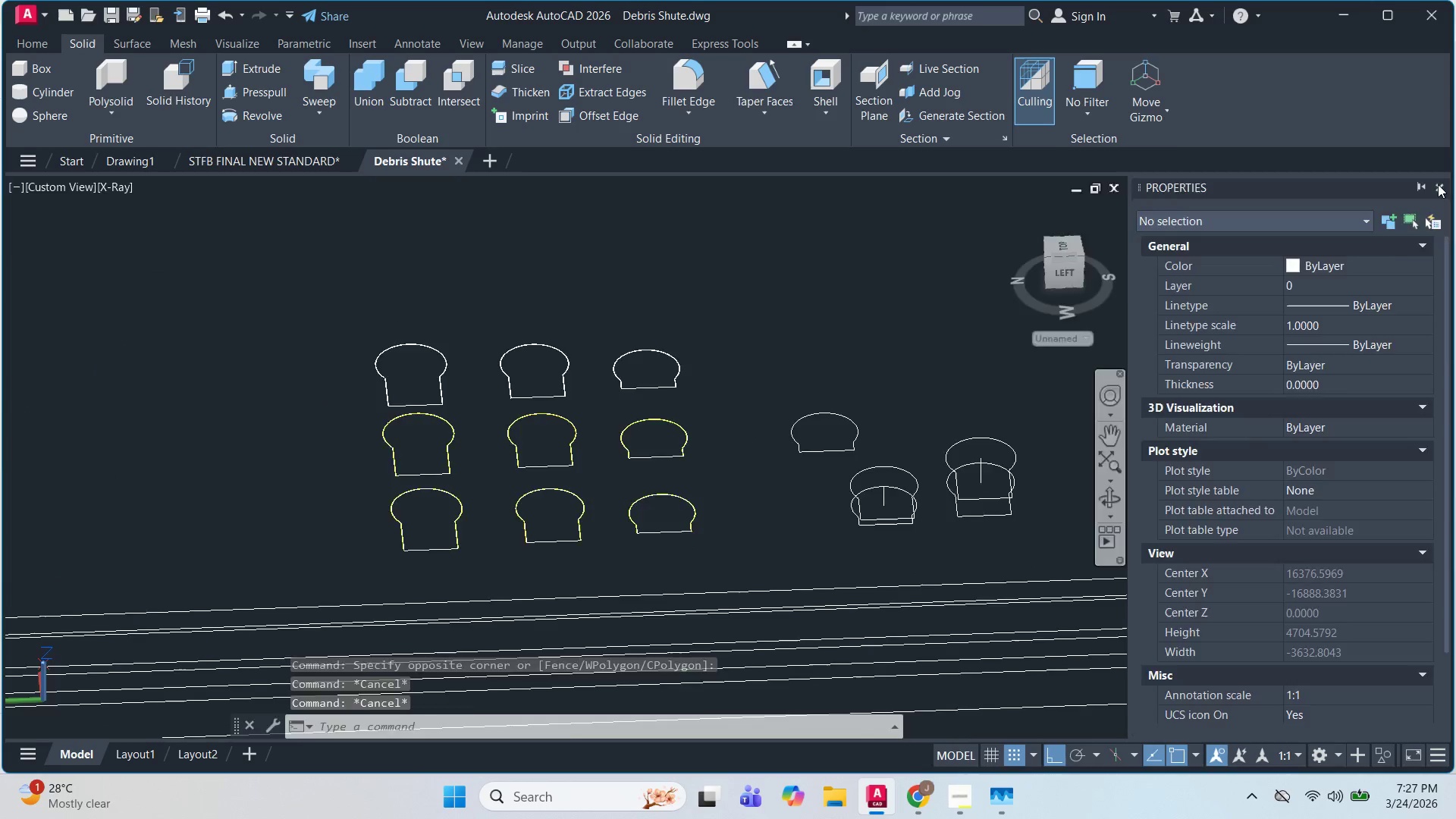 
key(Escape)
 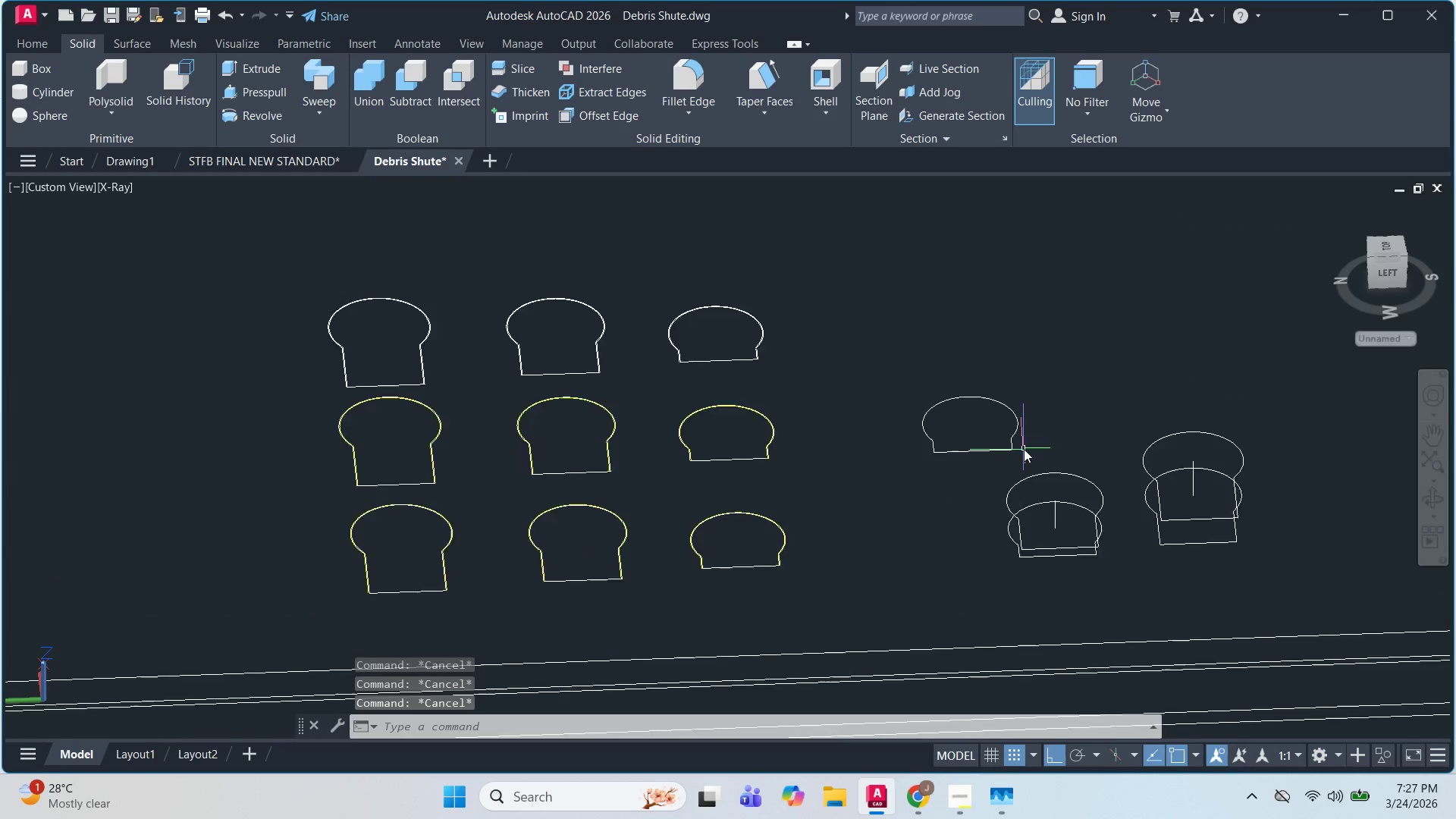 
key(Escape)
 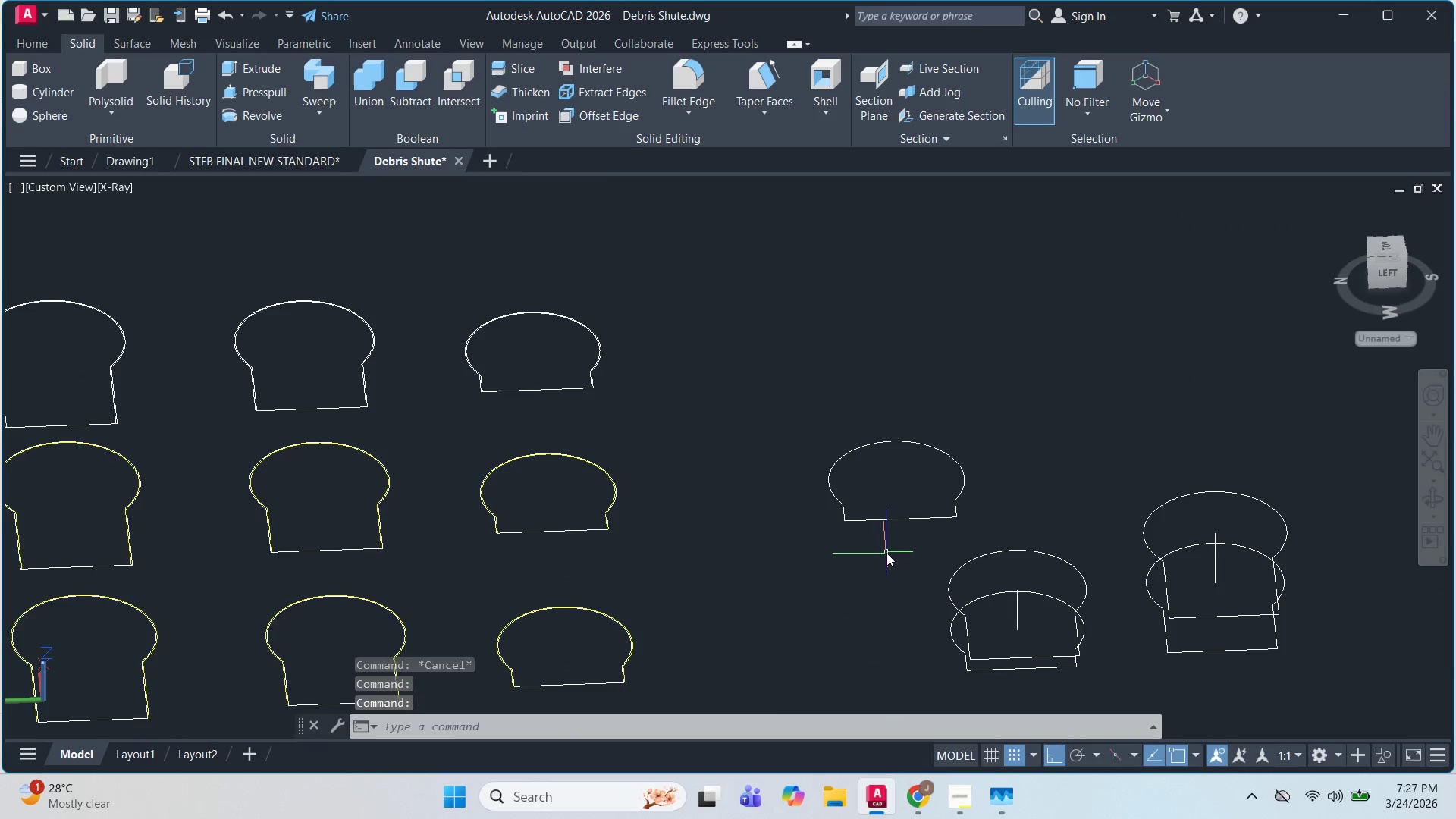 
scroll: coordinate [1024, 450], scroll_direction: up, amount: 1.0
 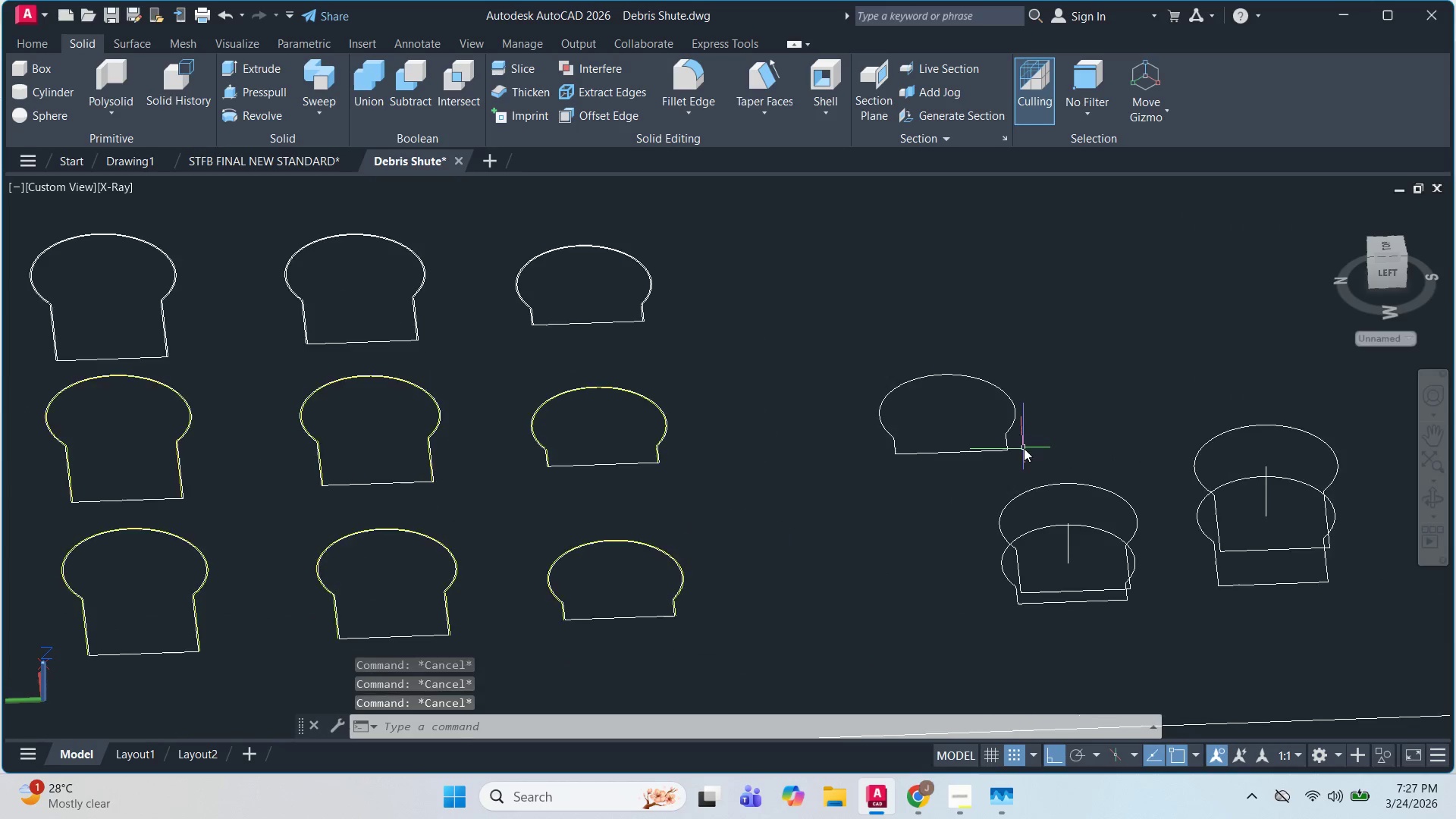 
key(L)
 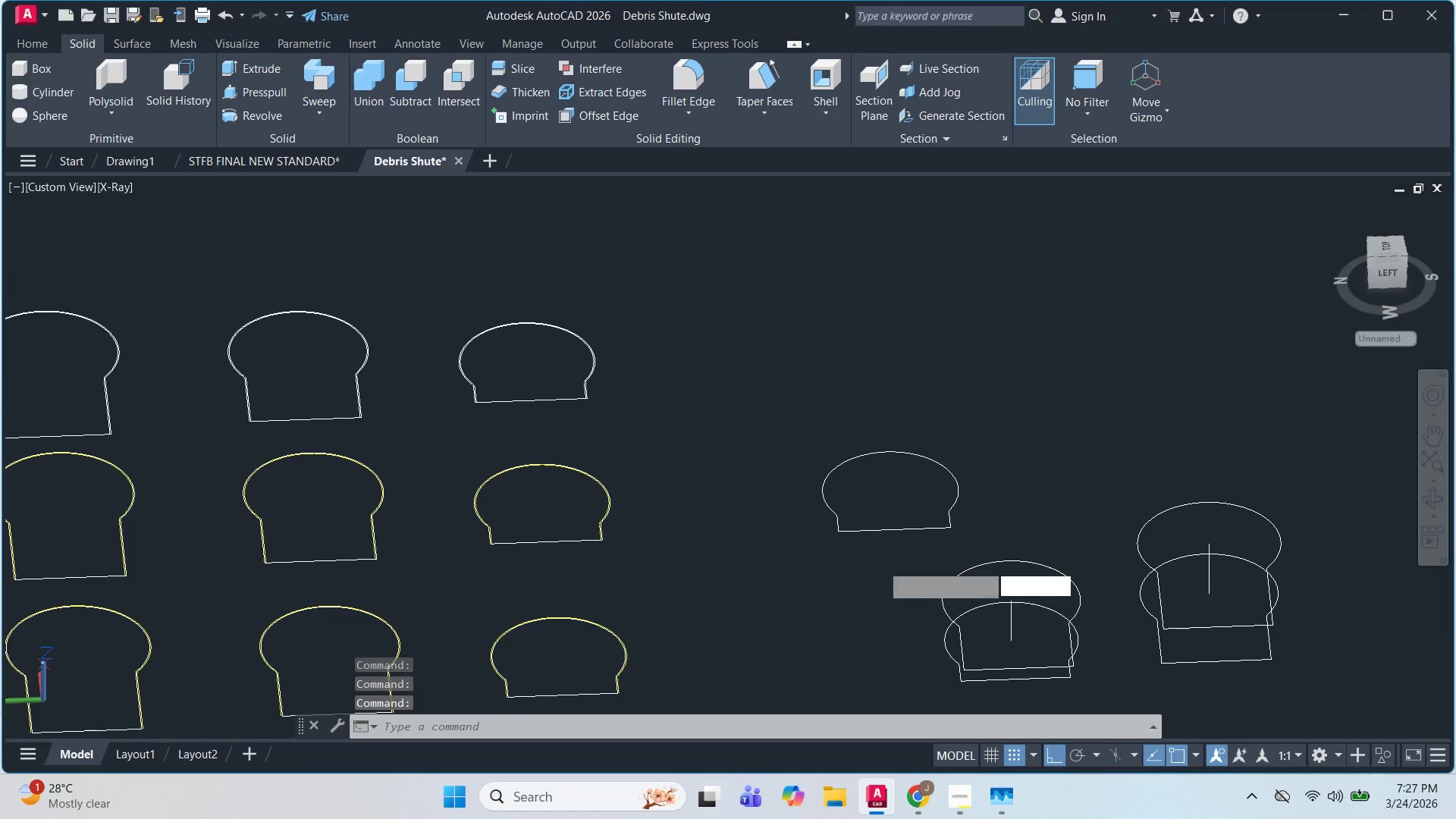 
key(Space)
 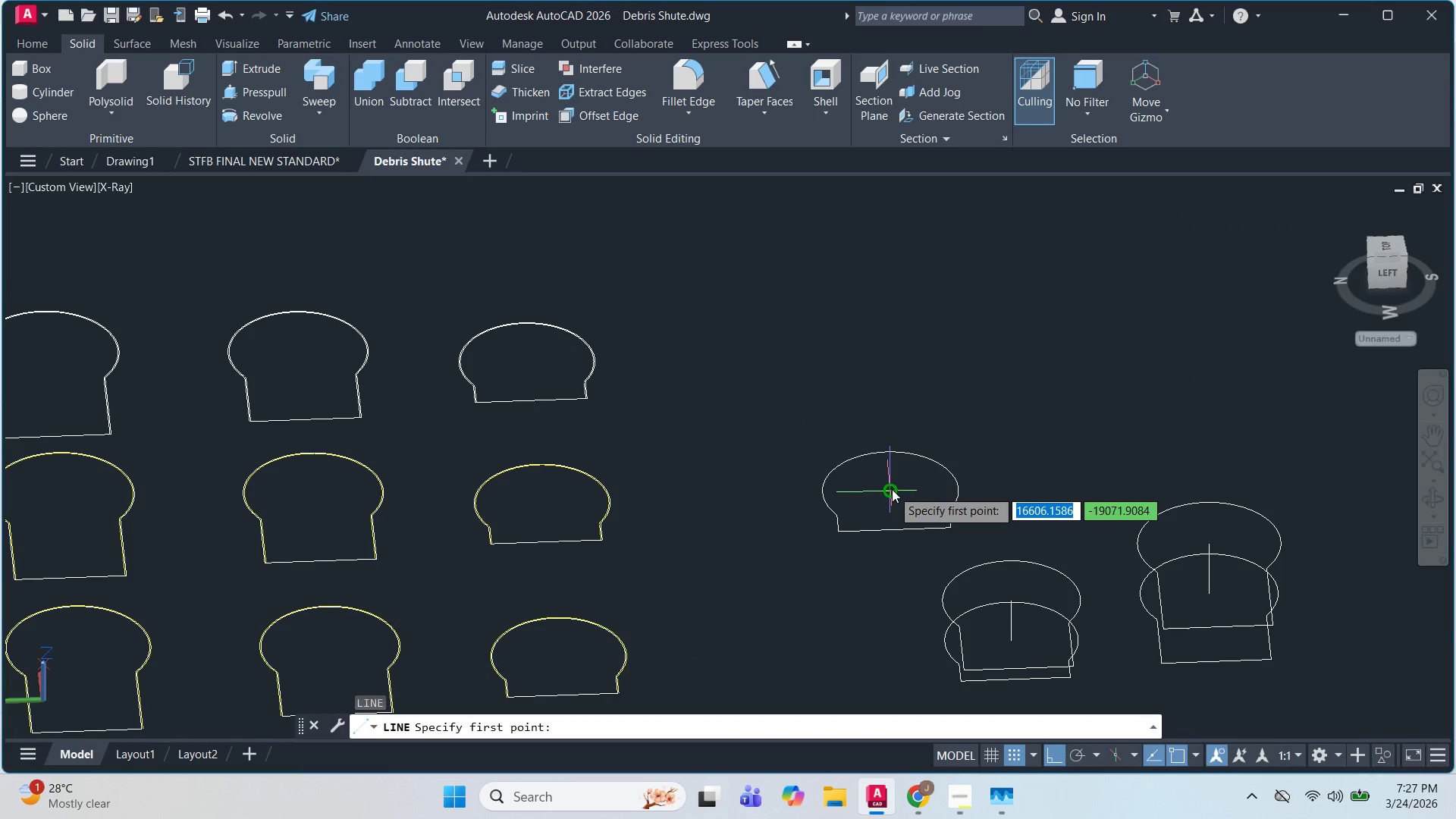 
hold_key(key=ShiftLeft, duration=9.31)
 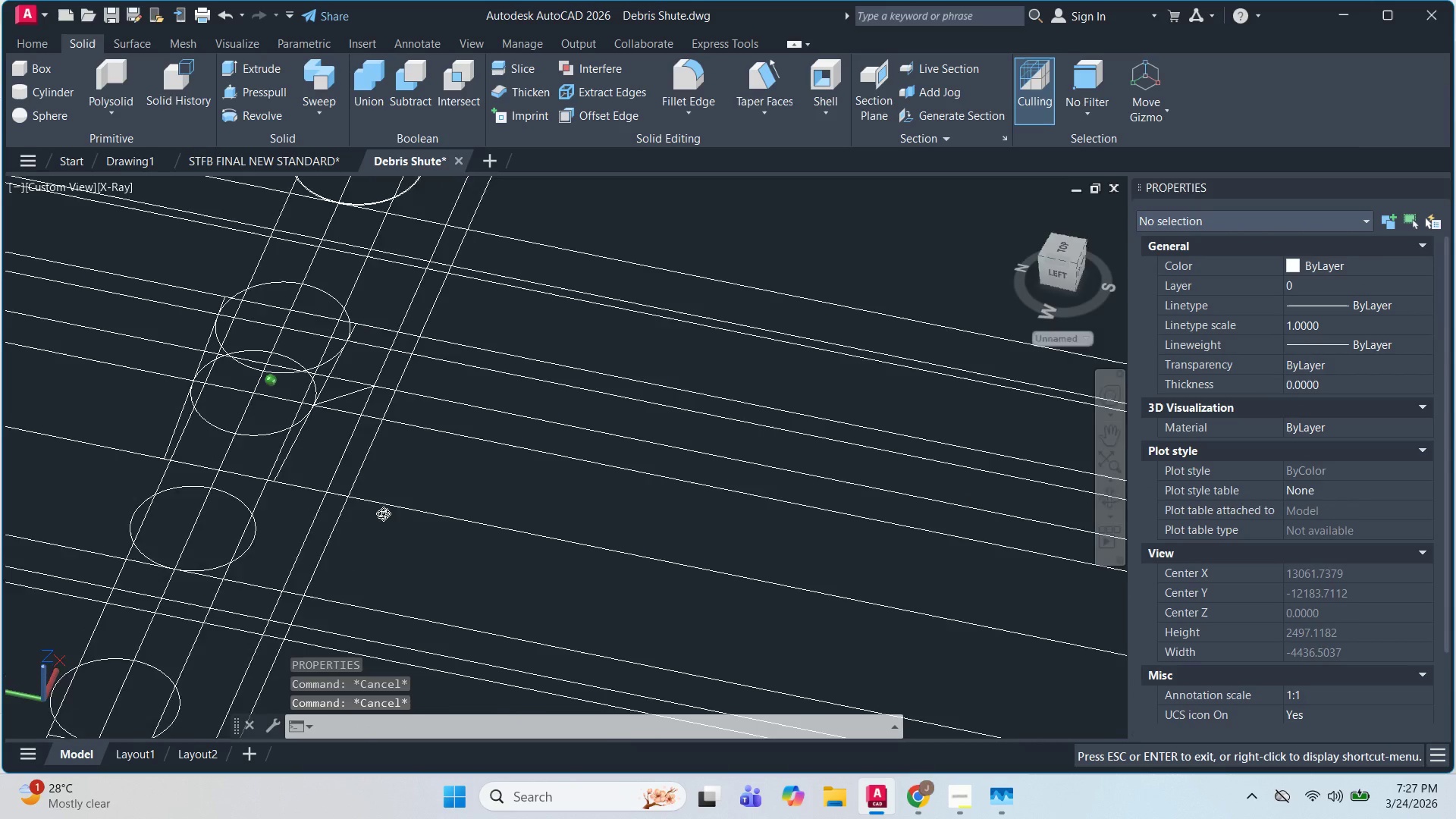 
key(Numpad2)
 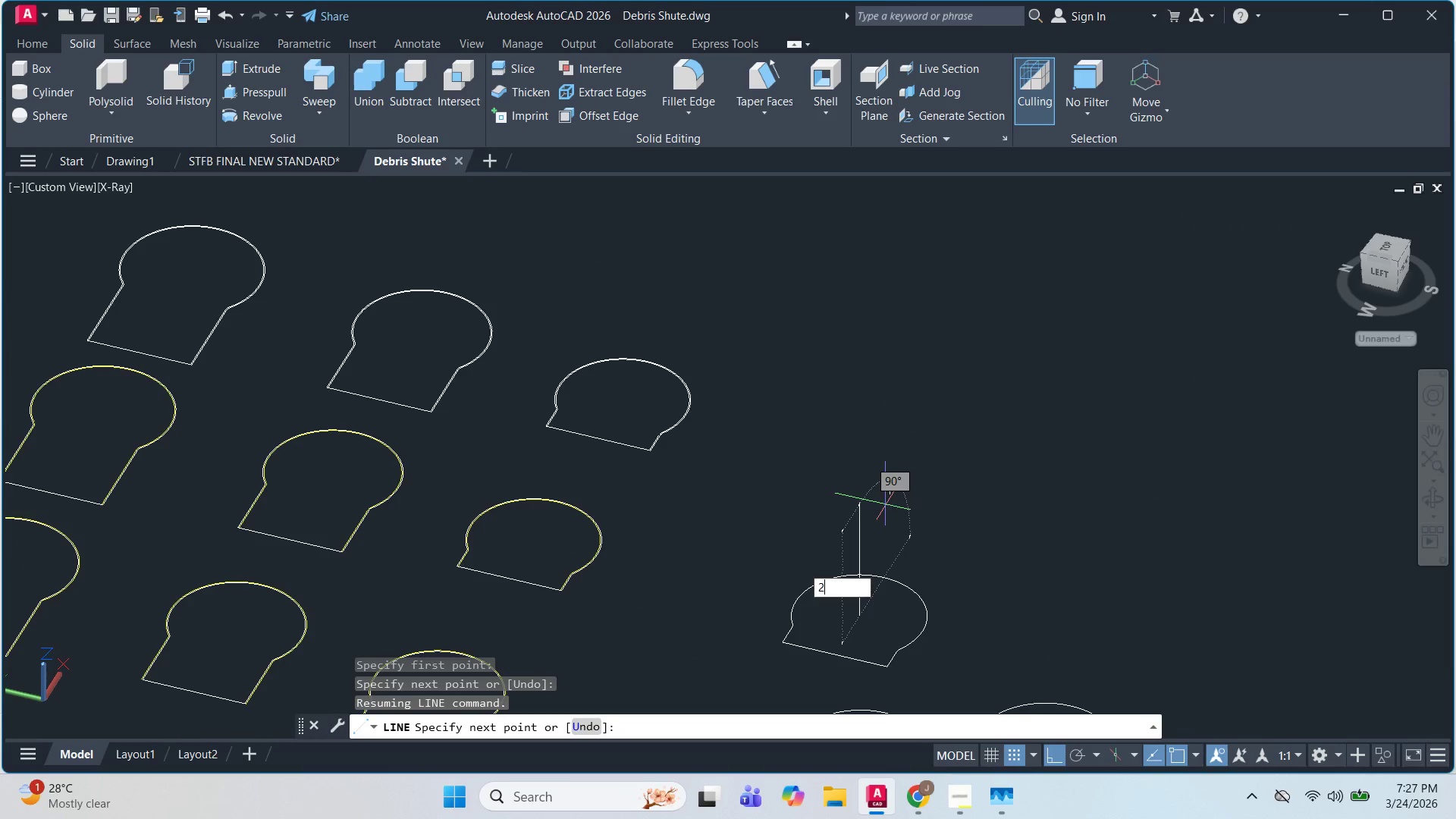 
key(Numpad0)
 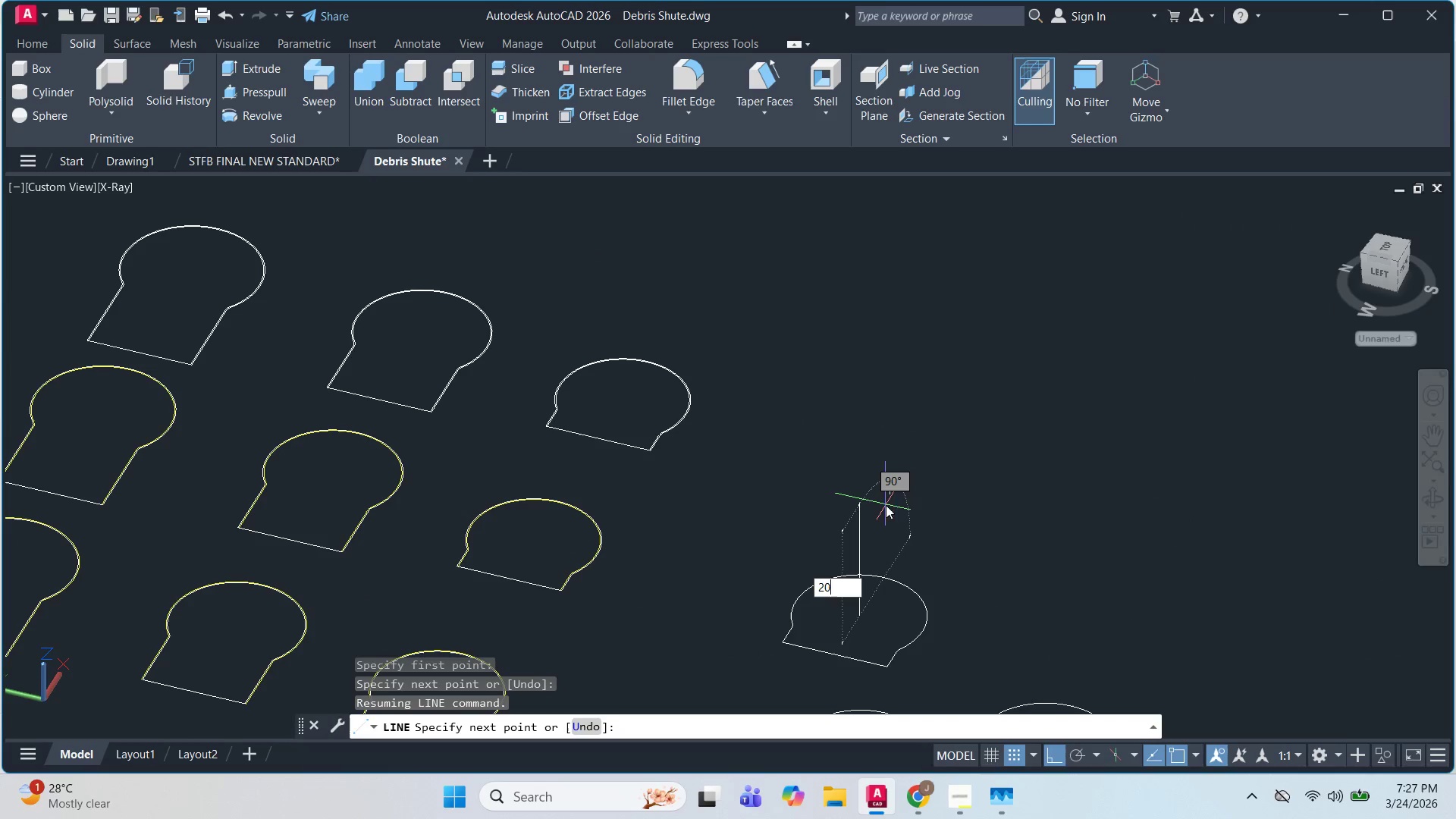 
key(Numpad0)
 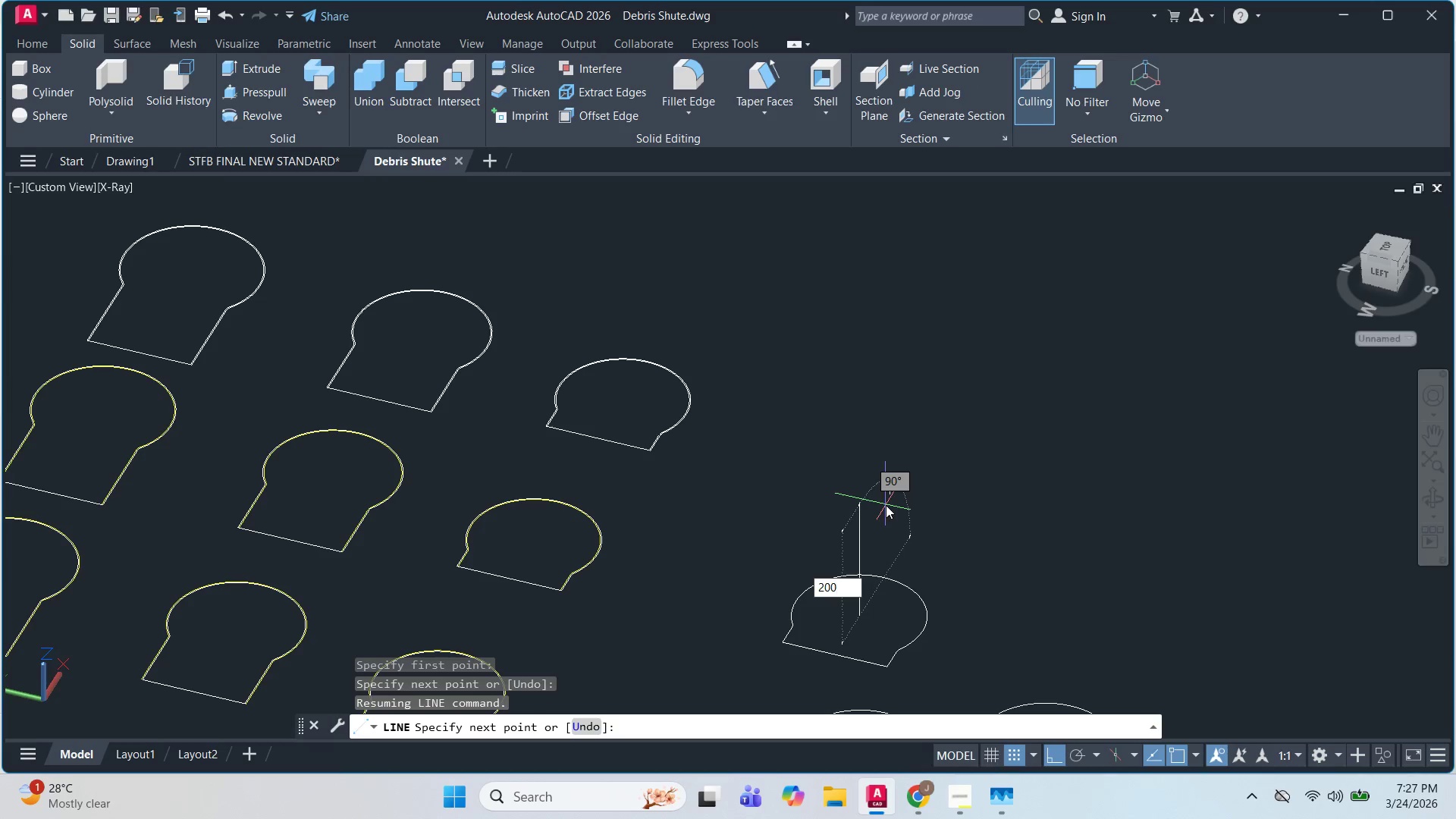 
key(NumpadEnter)
 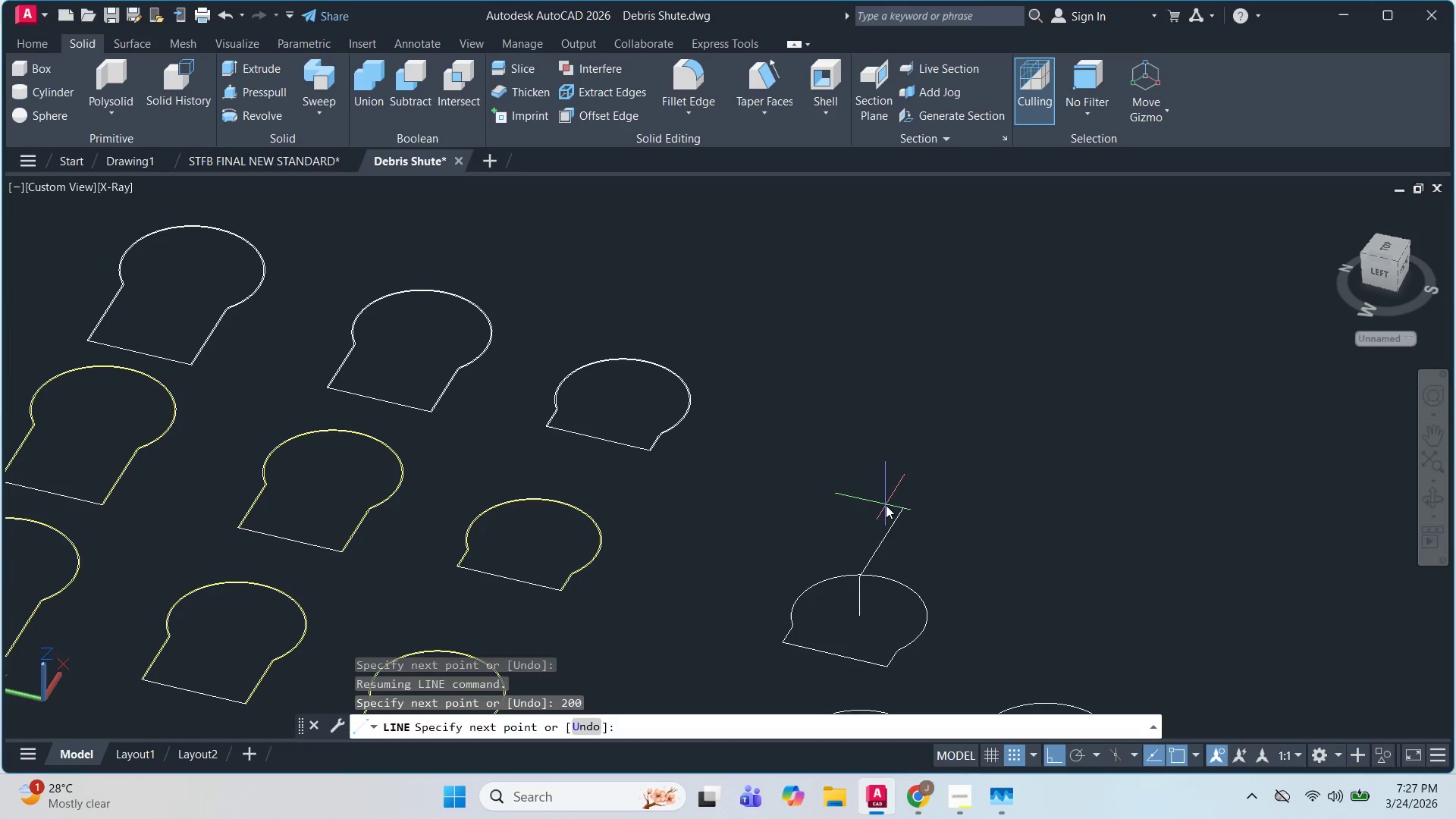 
key(Escape)
 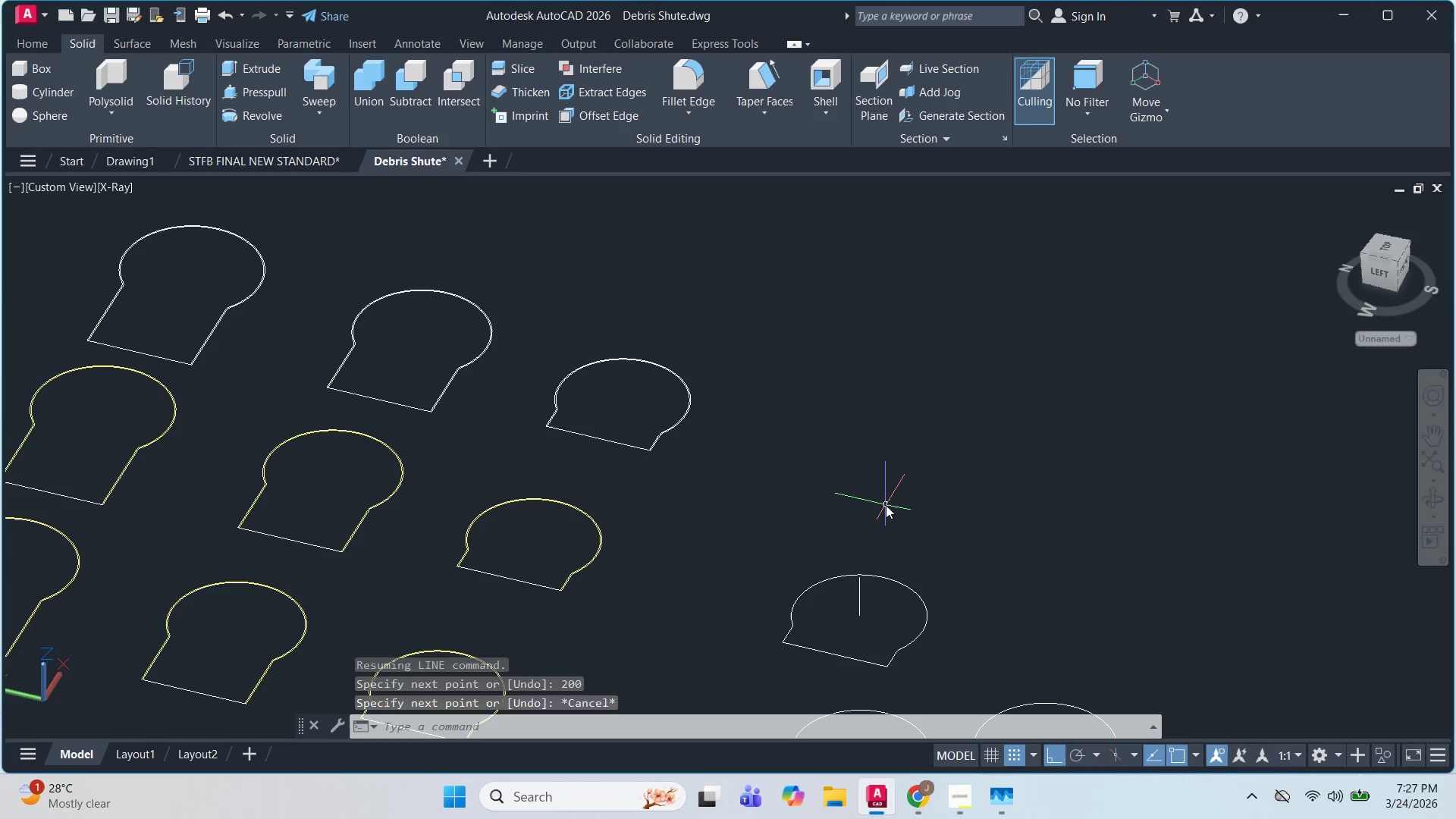 
key(Escape)
 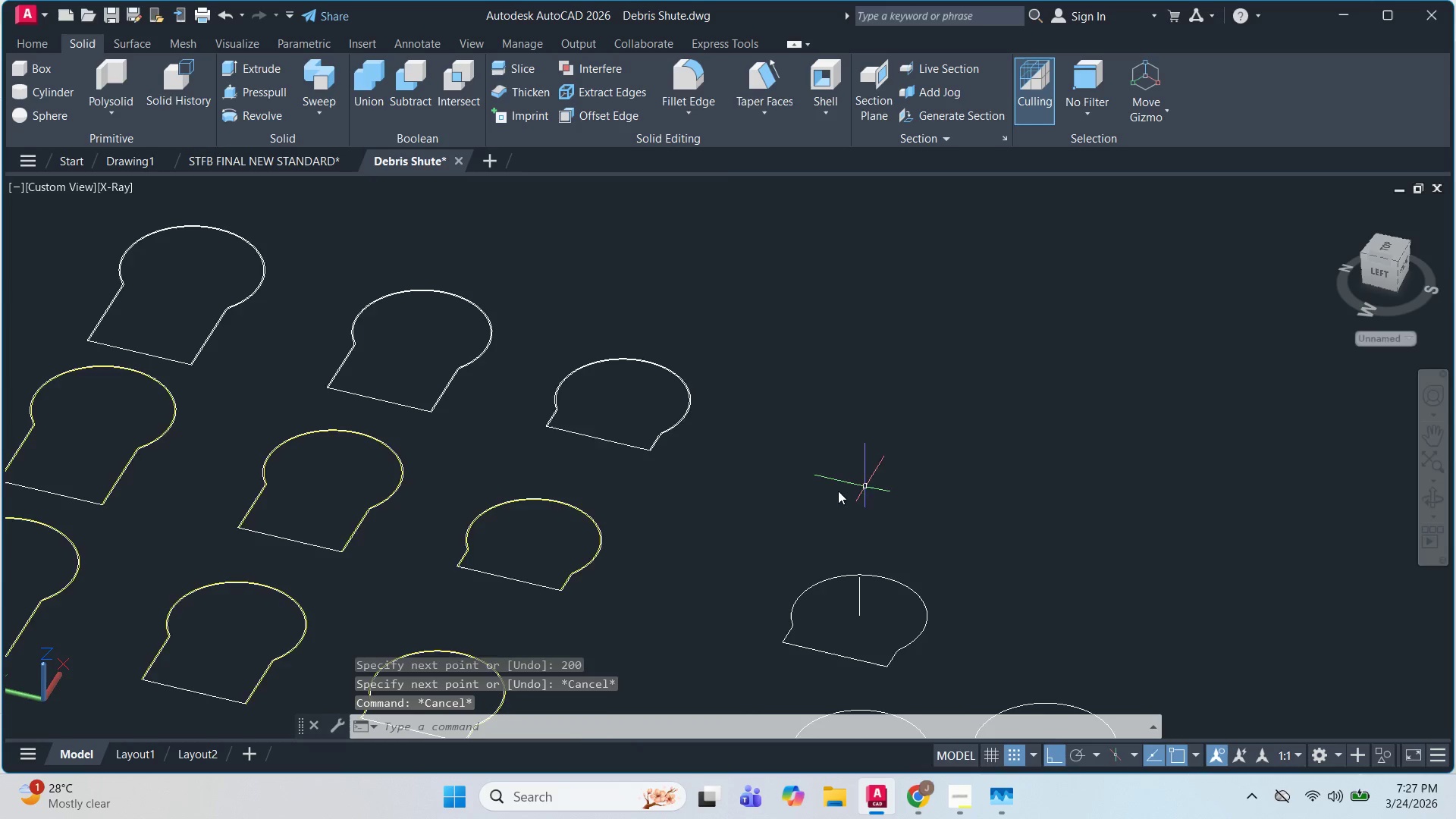 
key(Escape)
 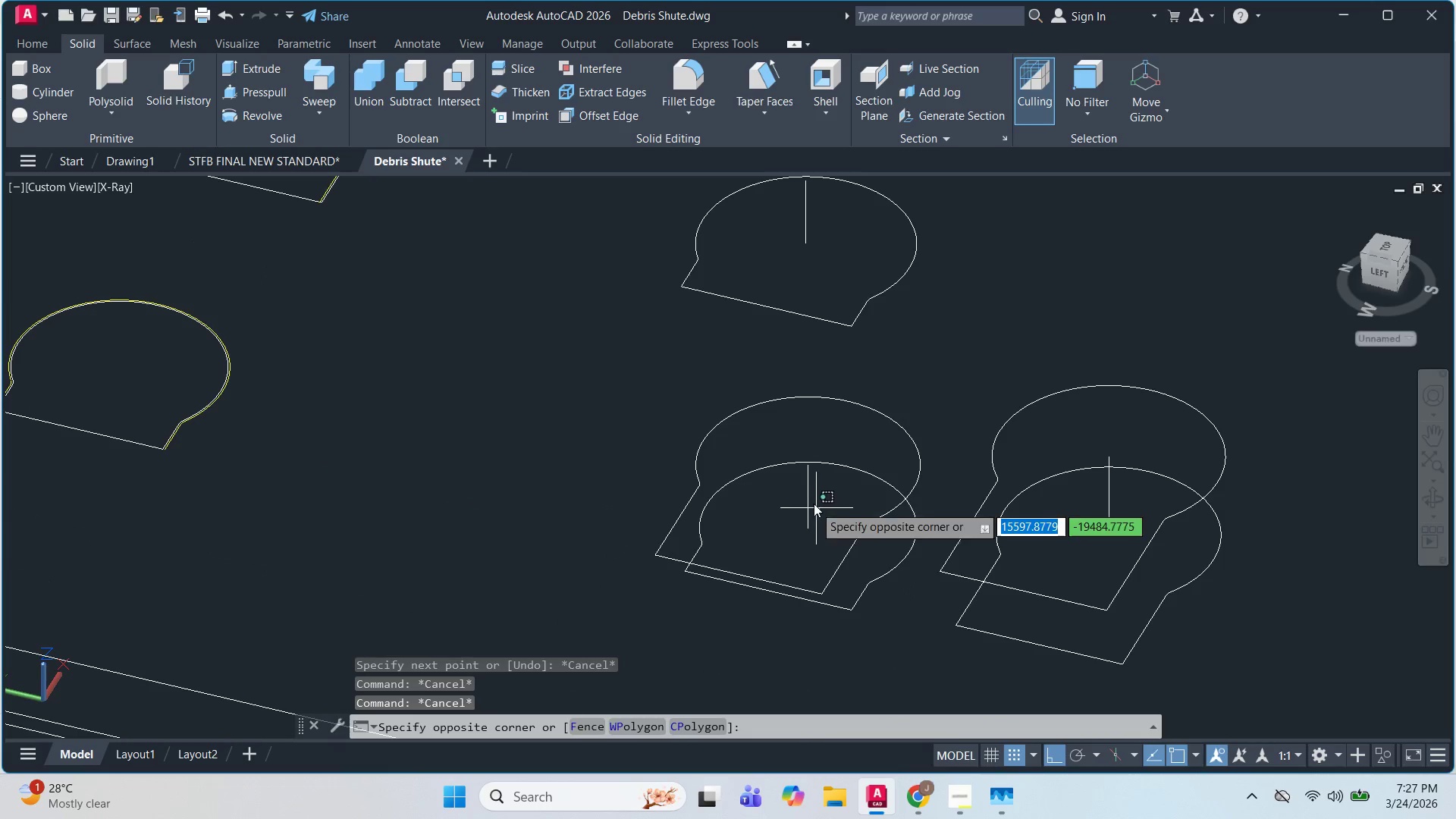 
scroll: coordinate [830, 557], scroll_direction: up, amount: 2.0
 